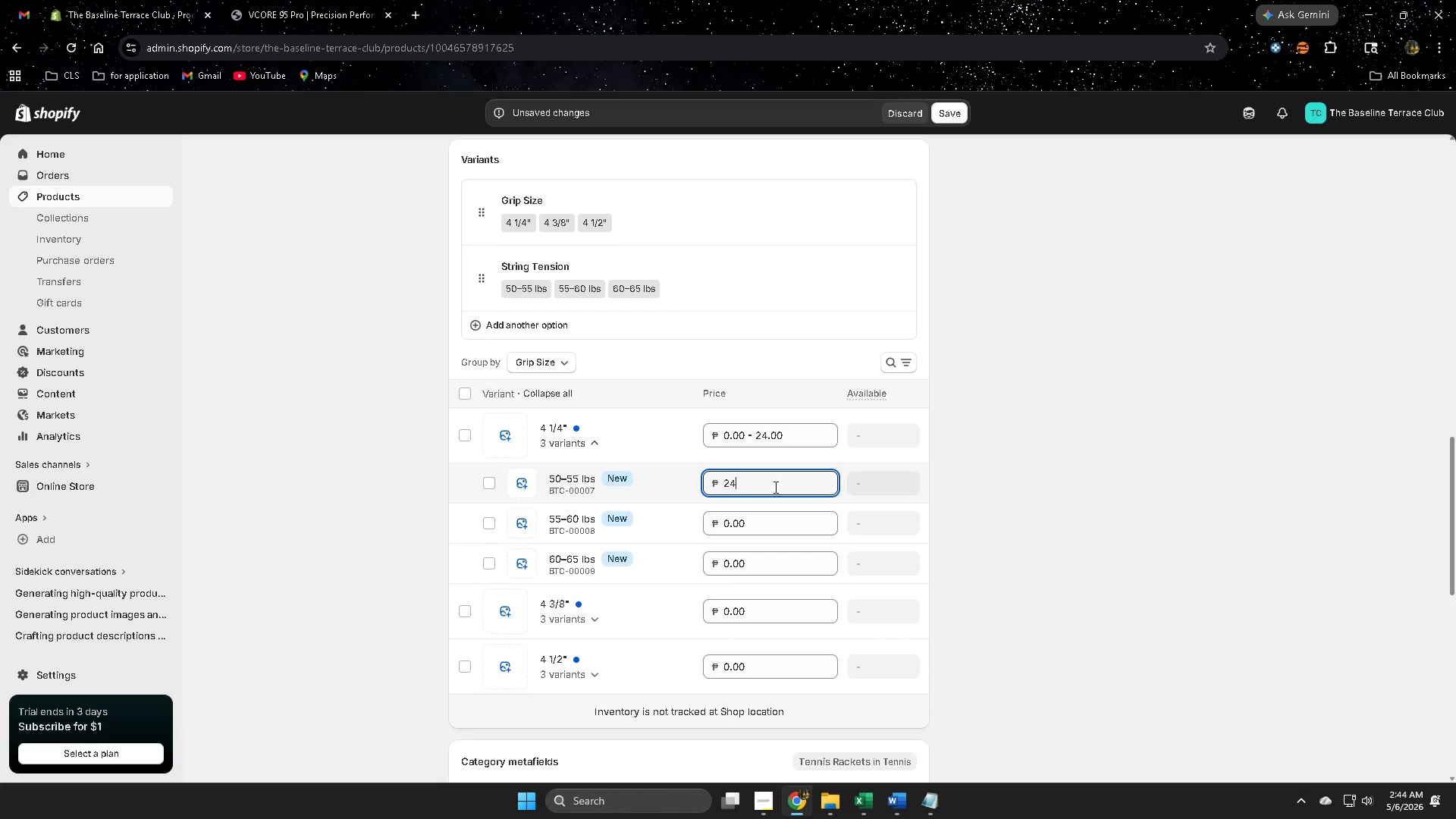 
key(Numpad5)
 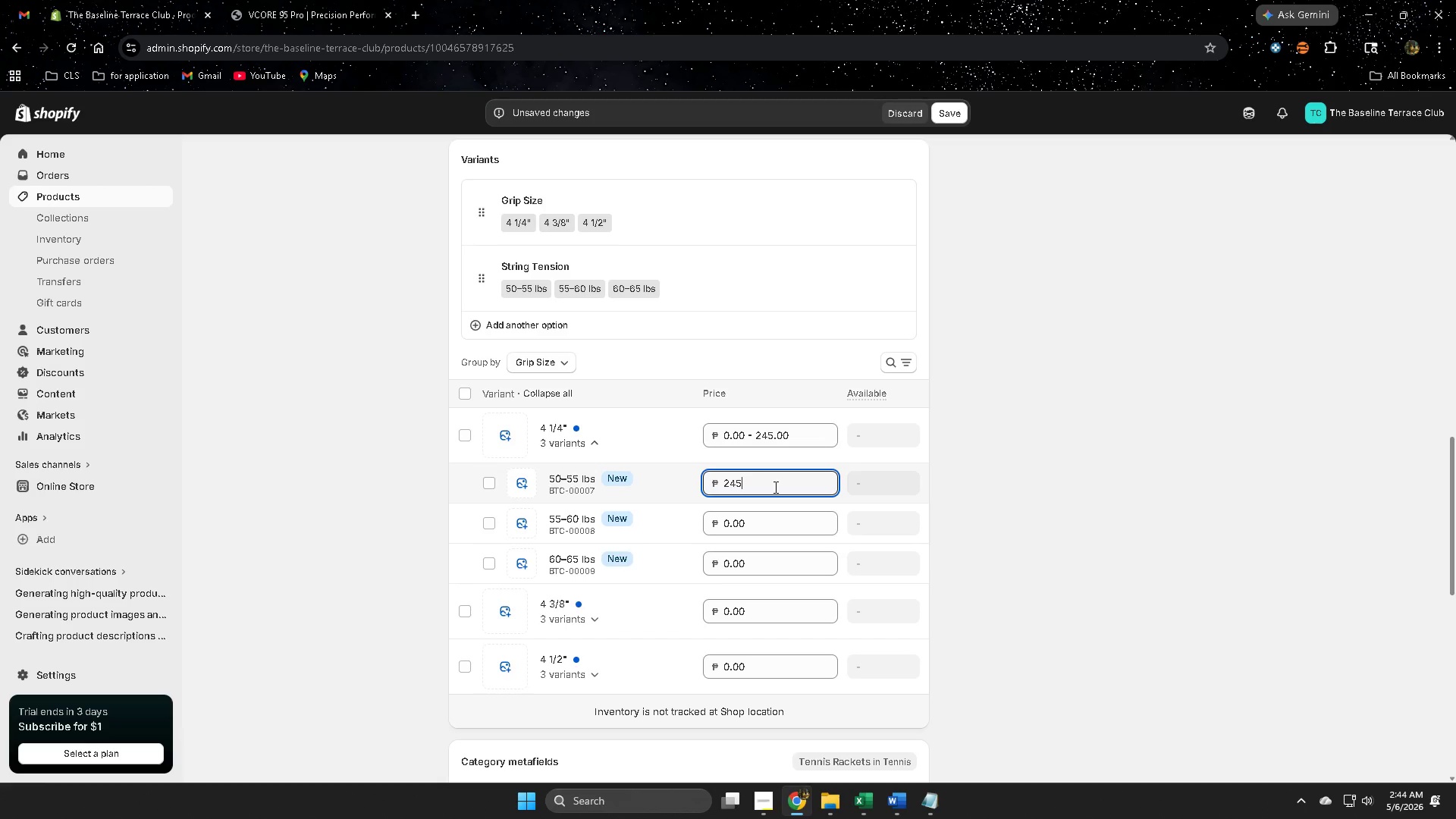 
wait(11.55)
 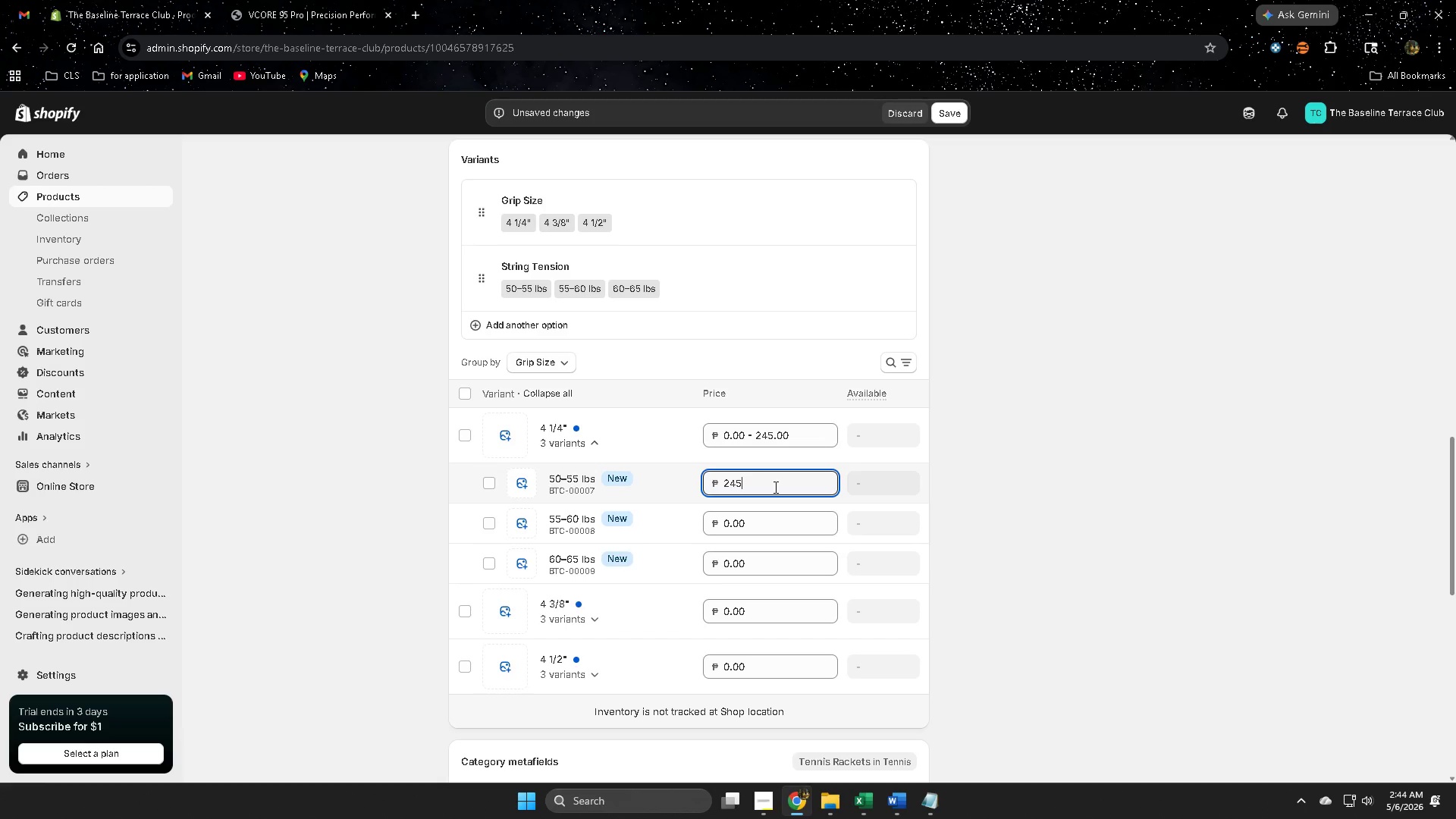 
double_click([776, 529])
 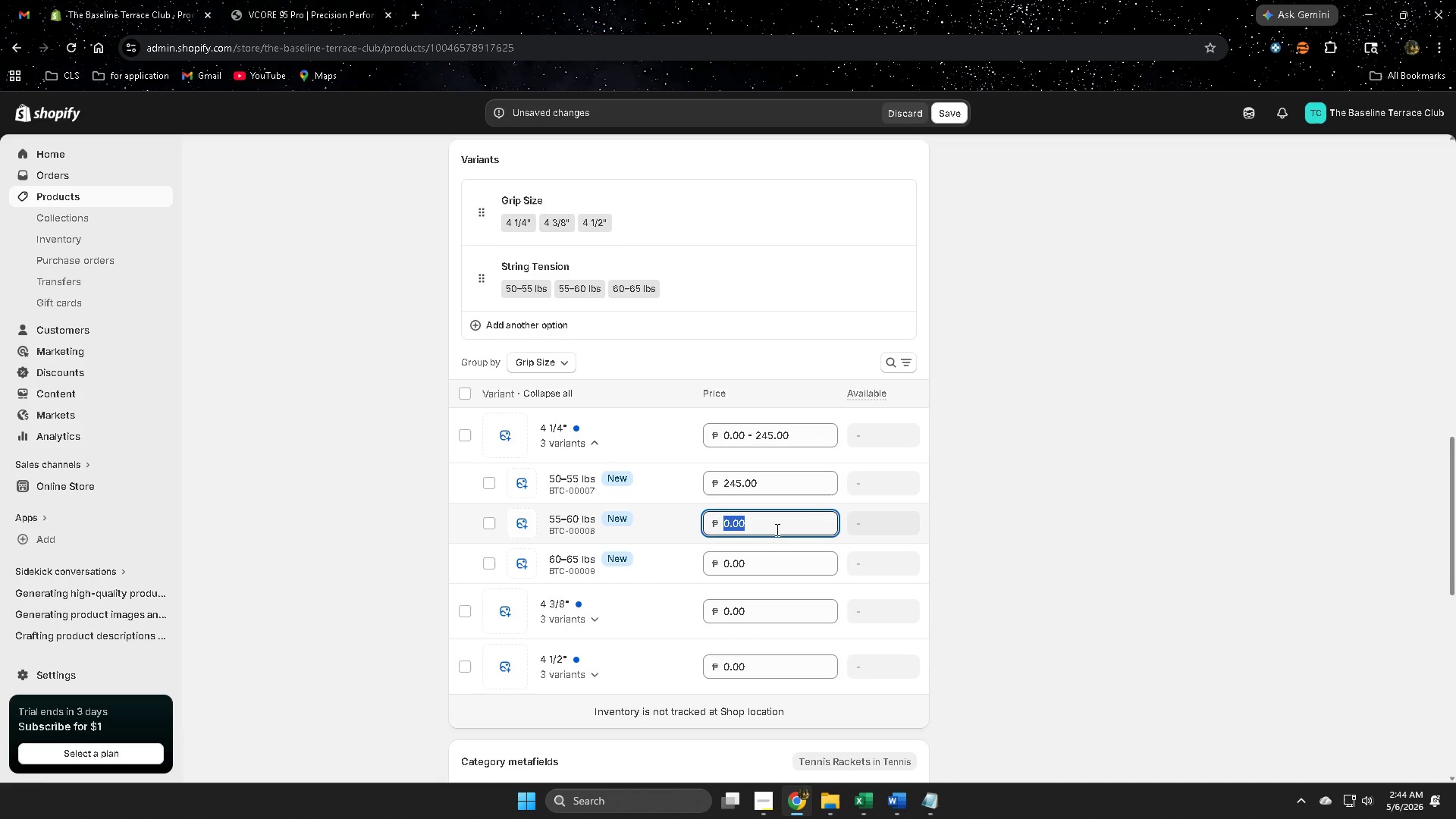 
wait(7.92)
 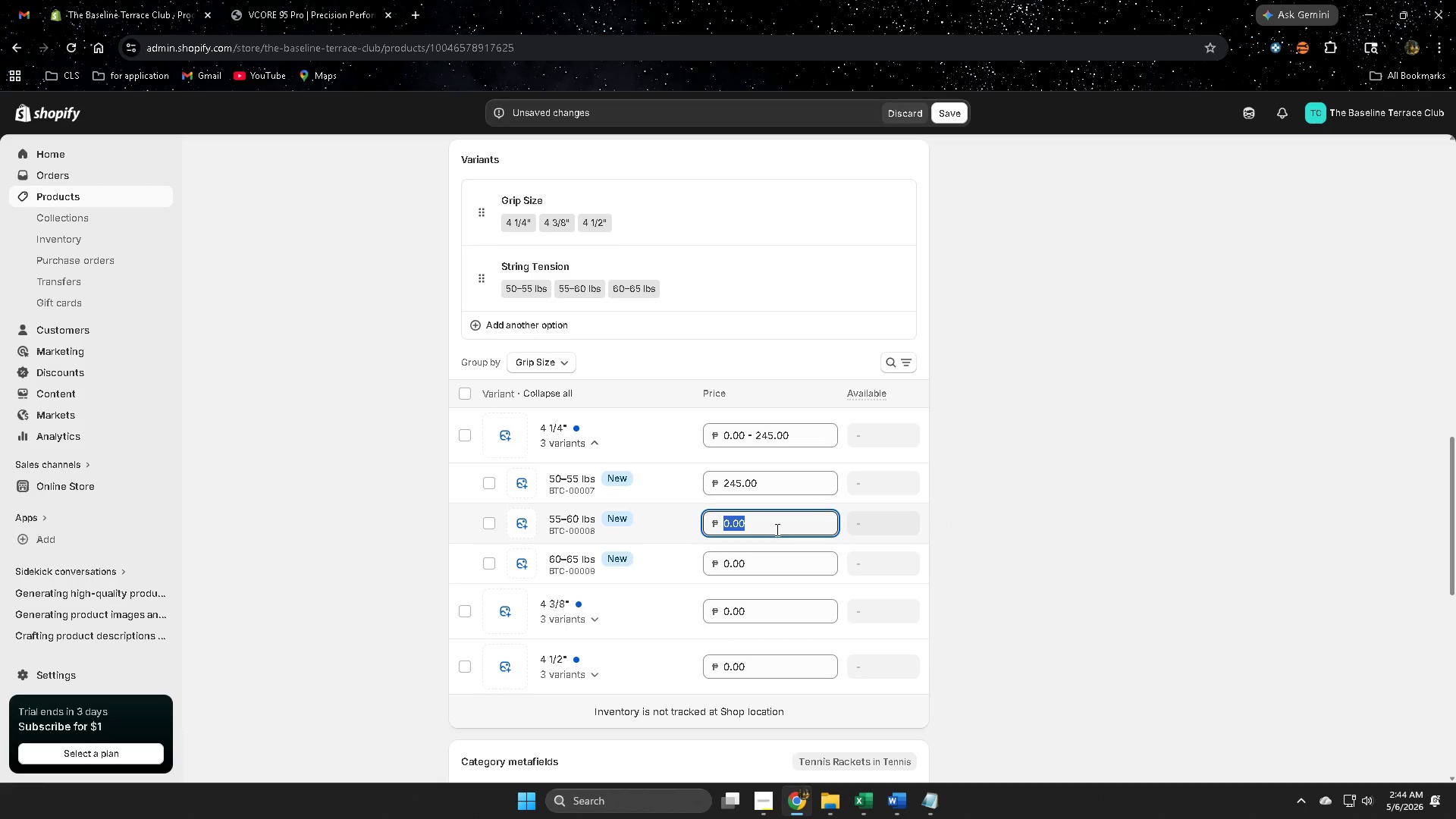 
key(Numpad2)
 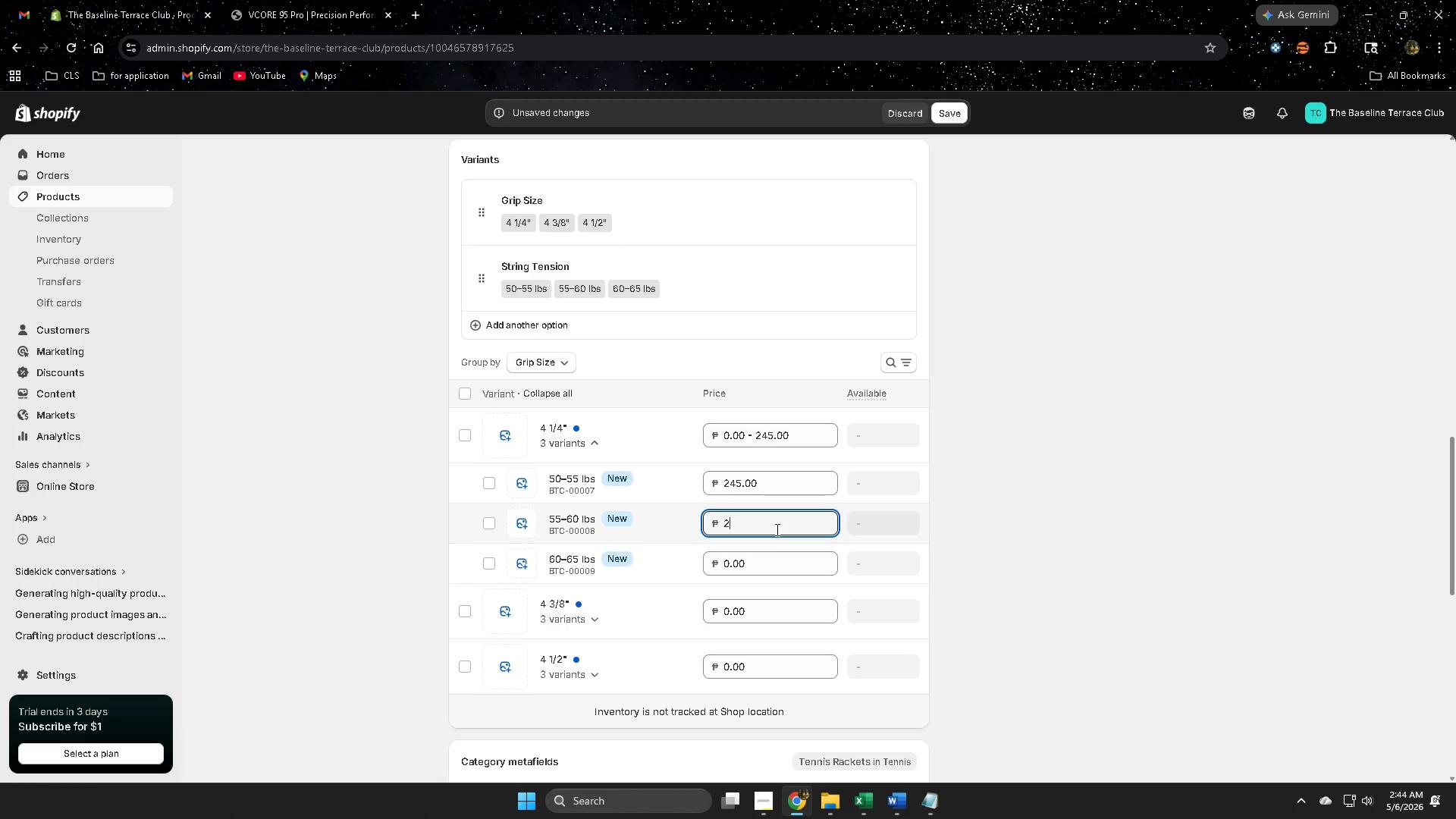 
key(Numpad5)
 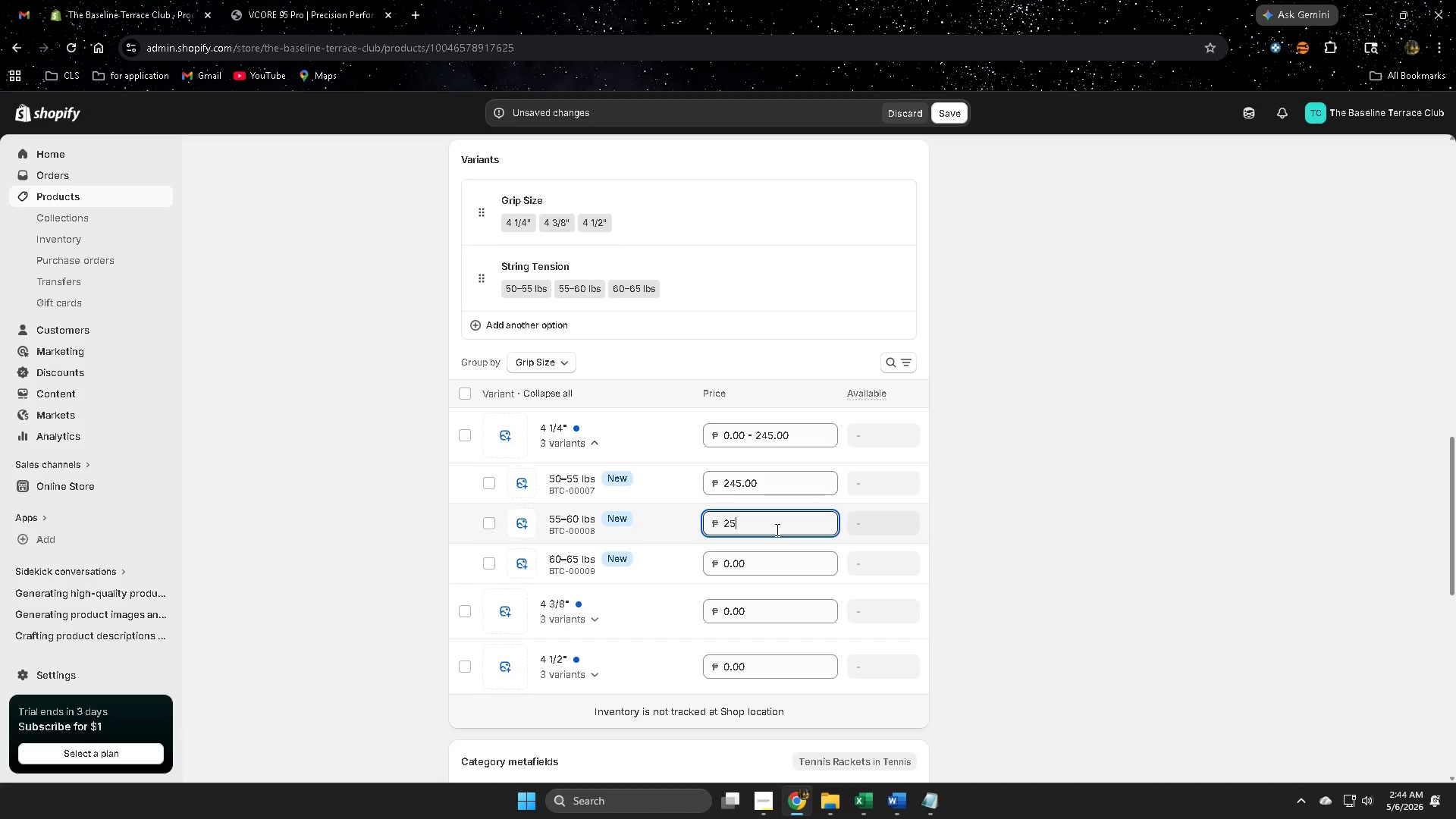 
key(Numpad0)
 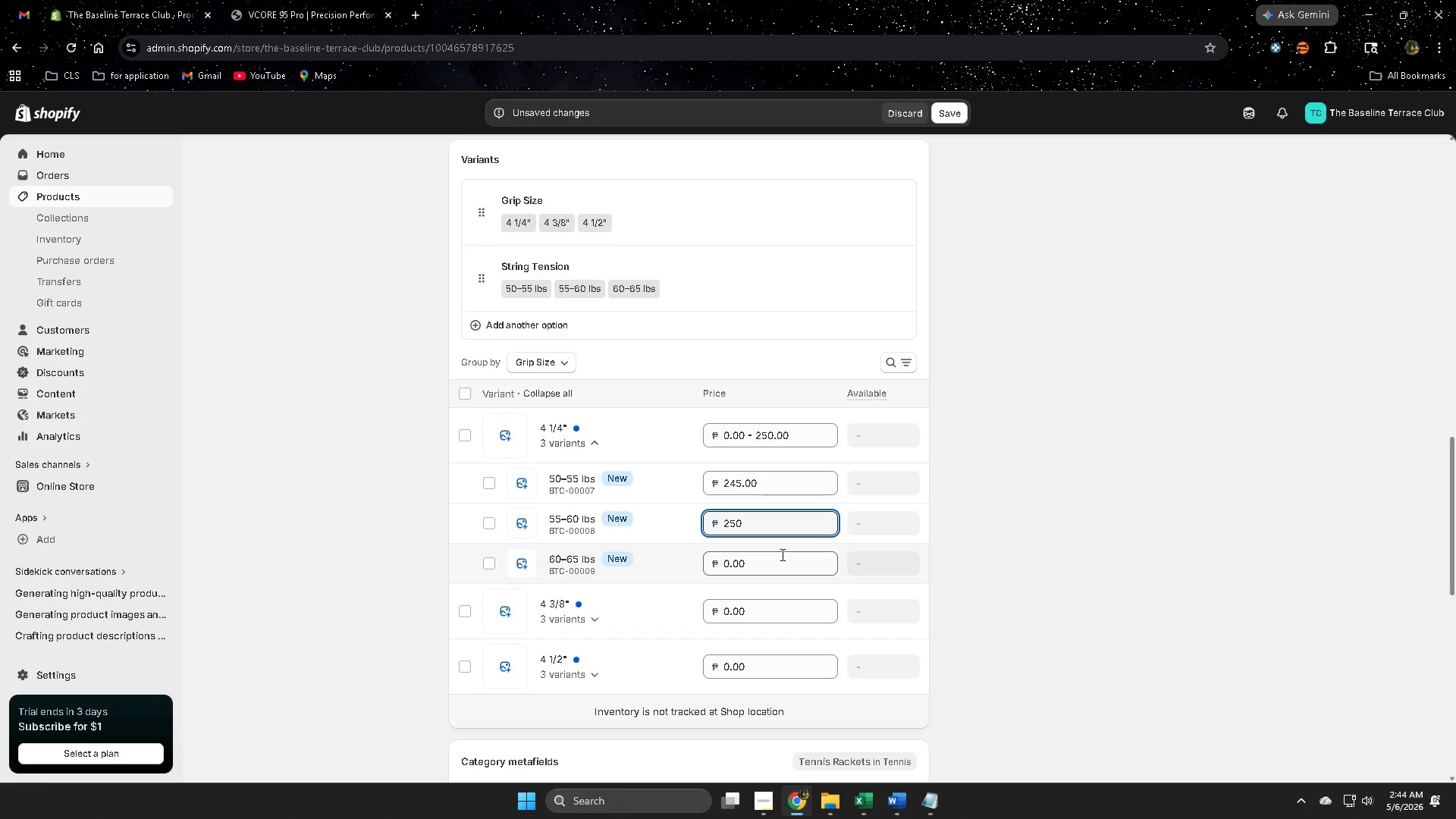 
double_click([775, 560])
 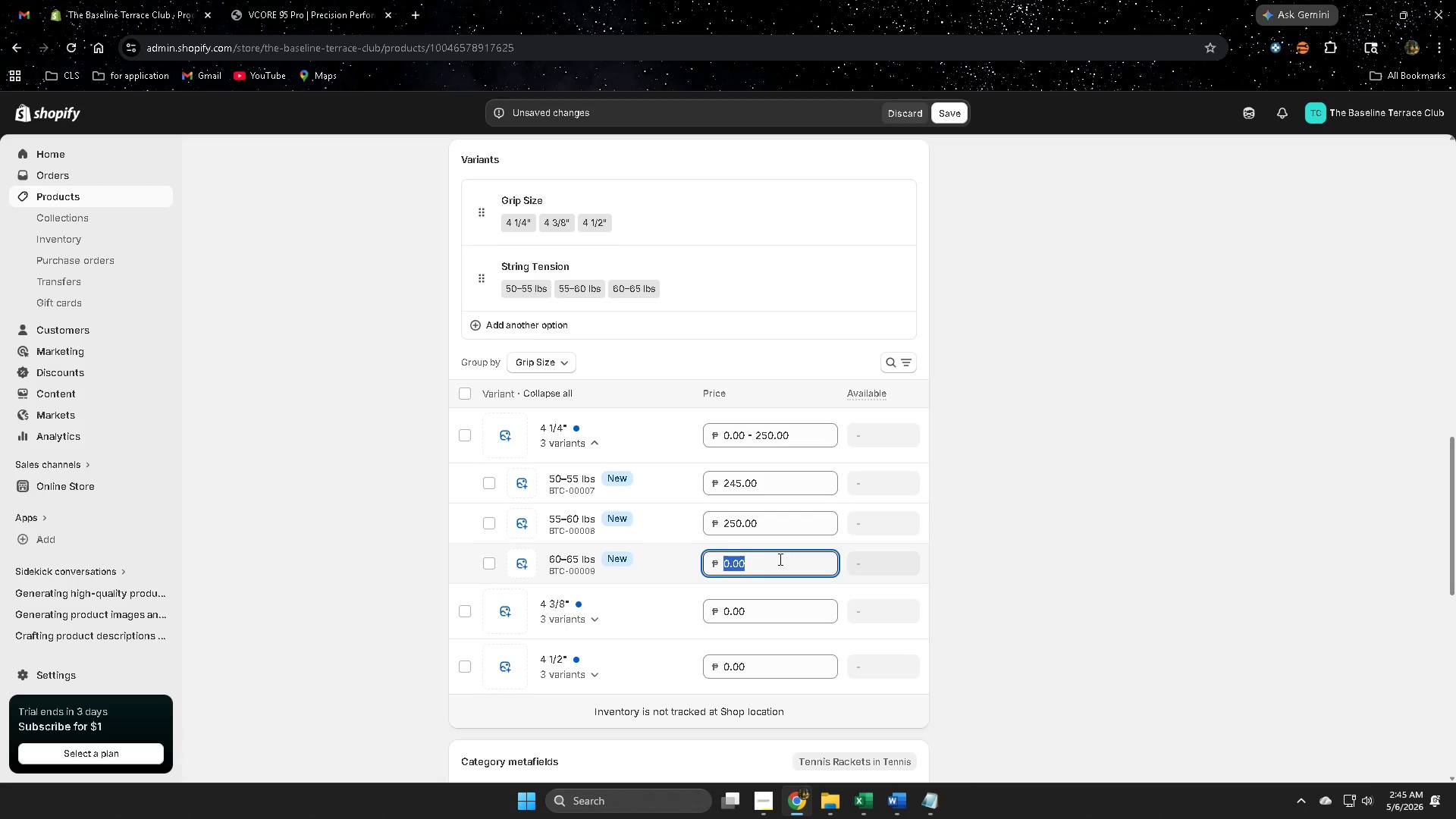 
key(Numpad2)
 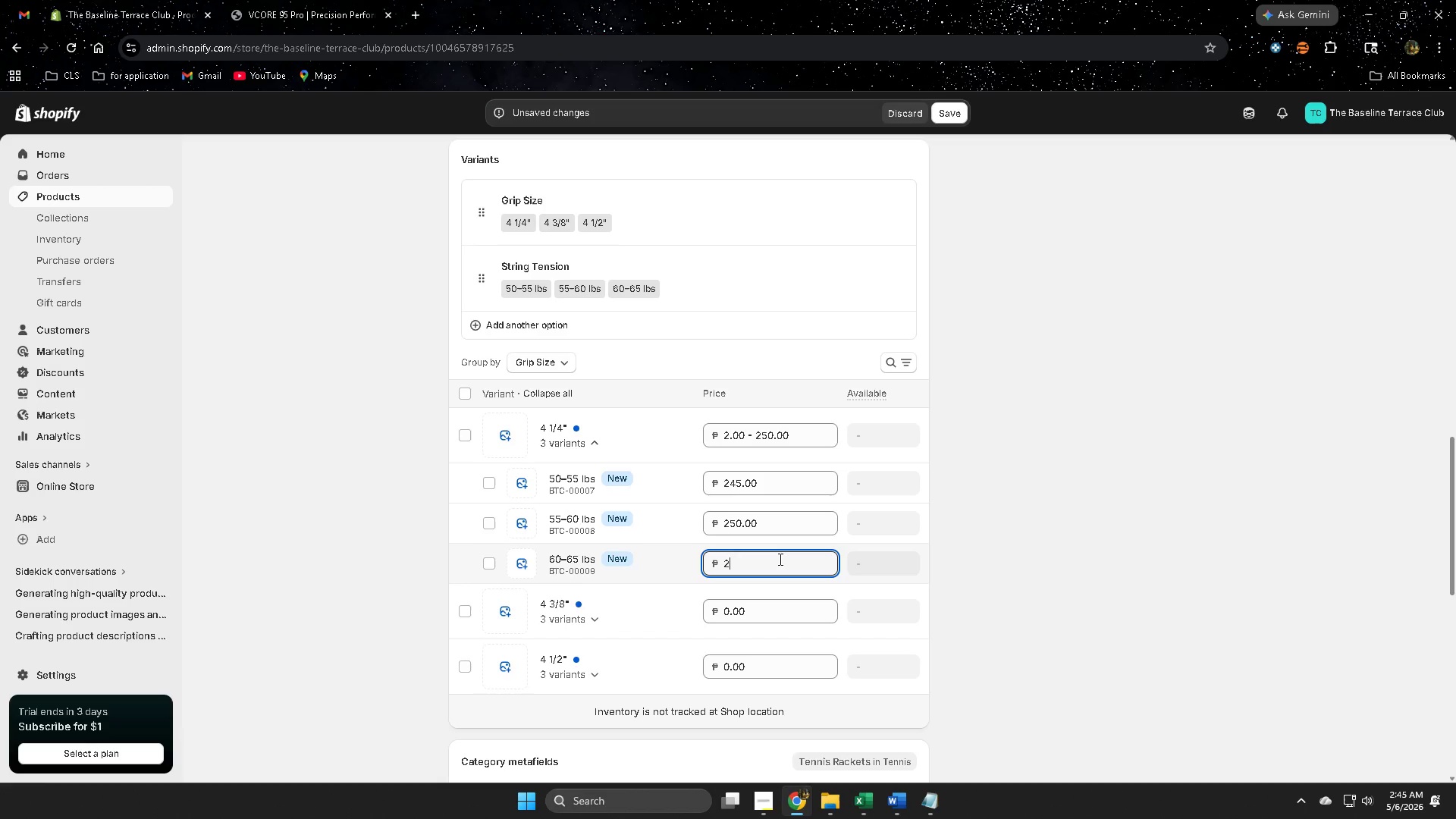 
key(Numpad5)
 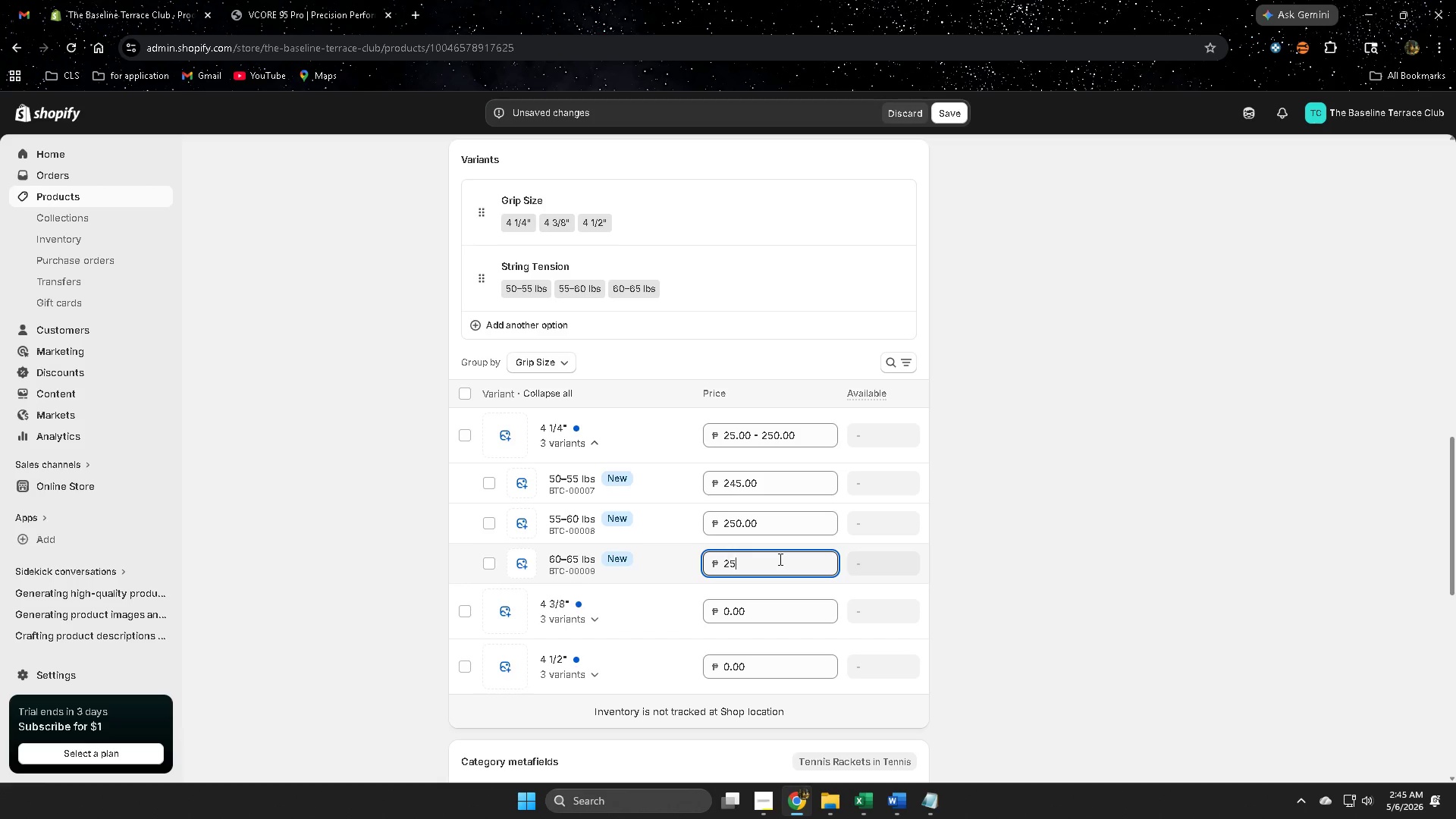 
key(Numpad5)
 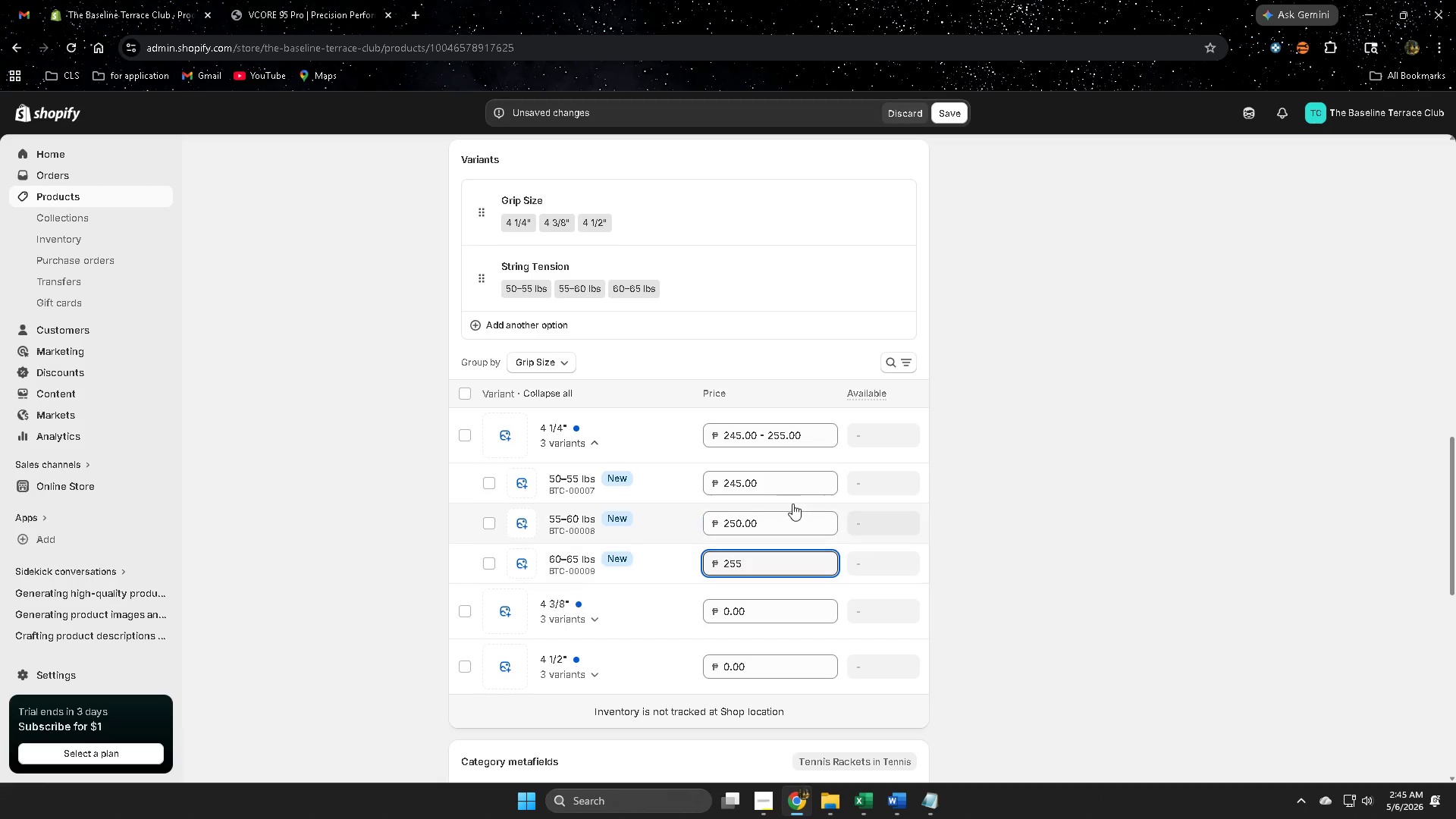 
left_click_drag(start_coordinate=[1159, 611], to_coordinate=[1151, 611])
 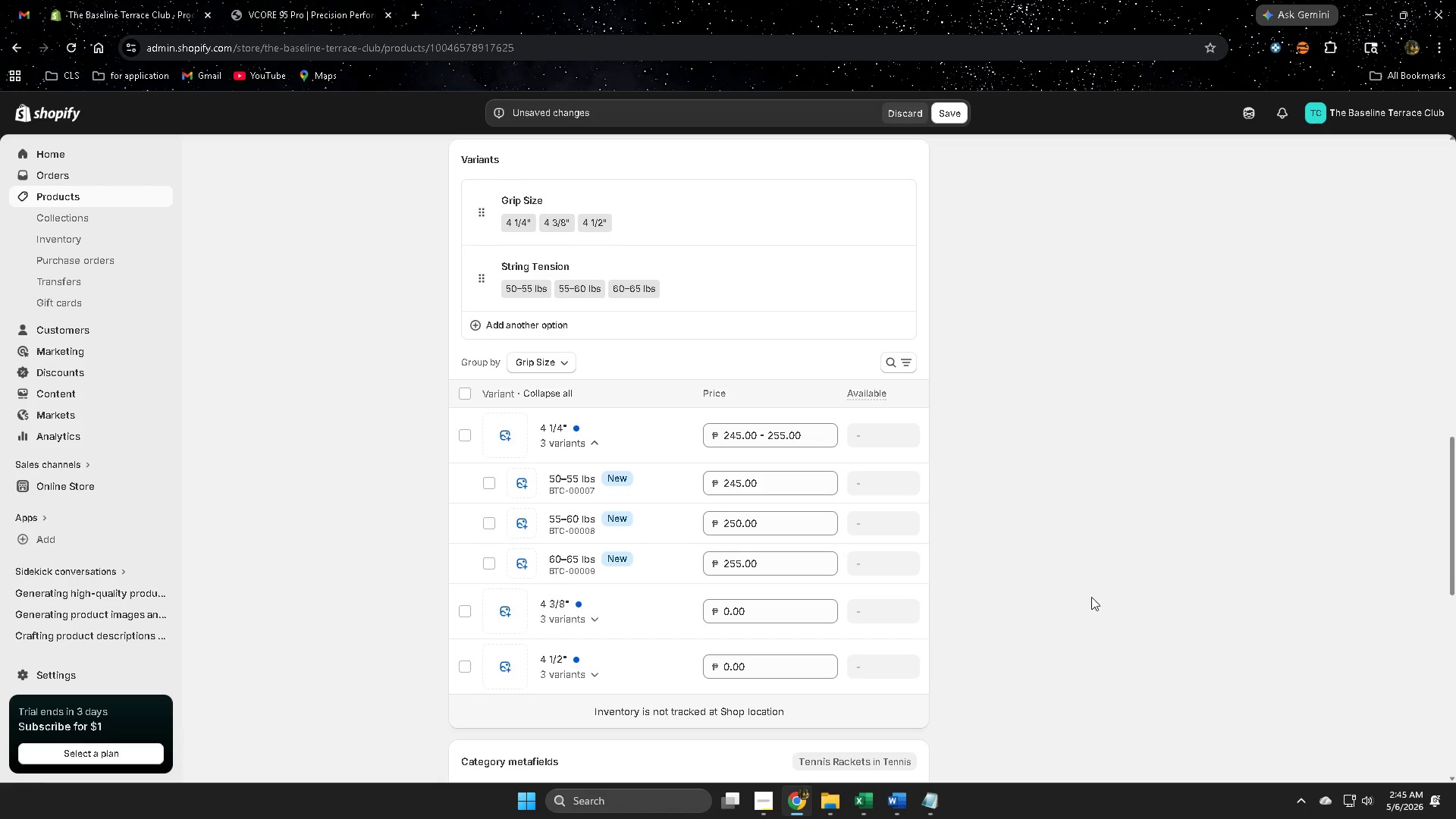 
scroll: coordinate [1085, 595], scroll_direction: down, amount: 2.0
 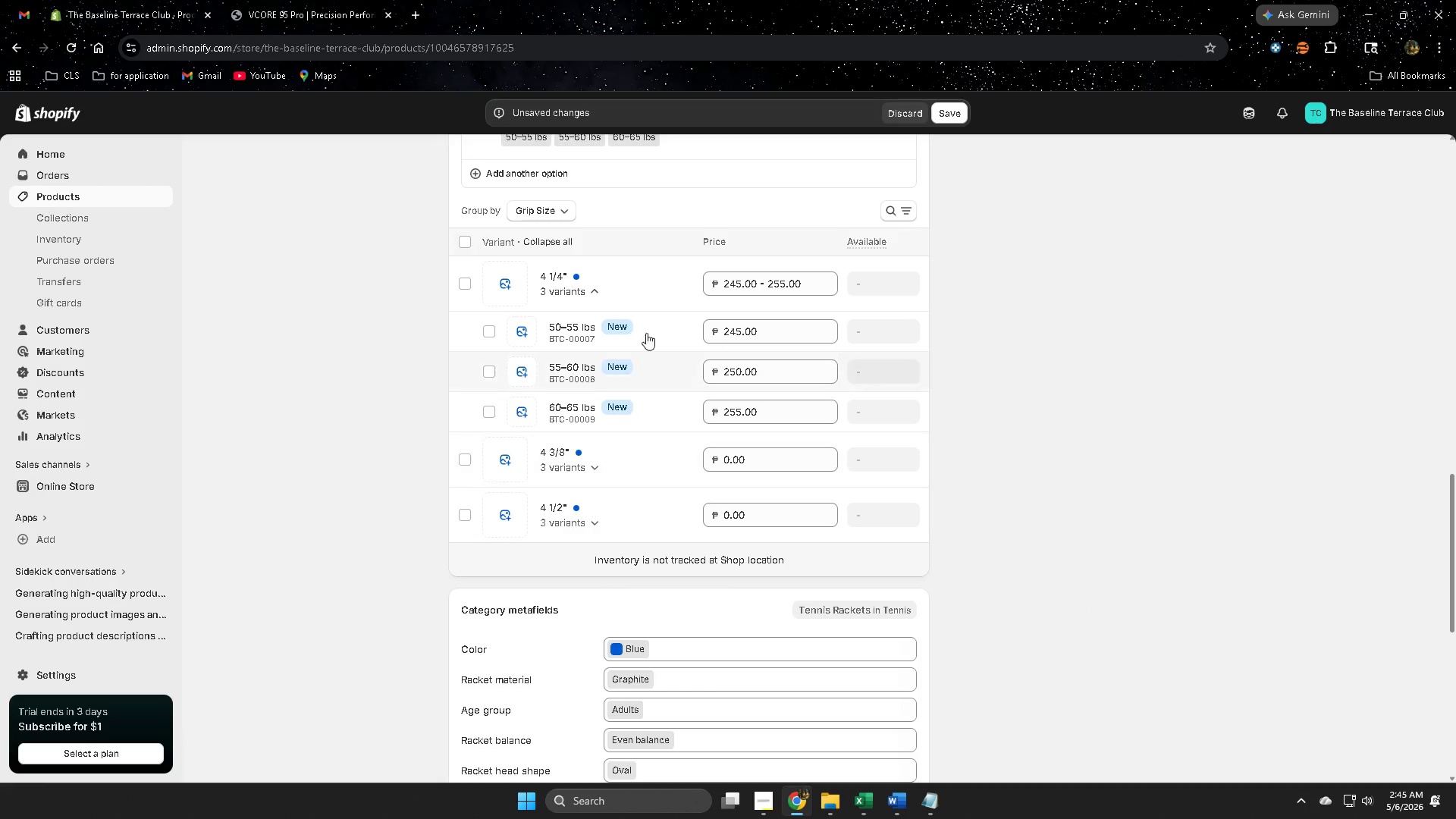 
left_click([591, 293])
 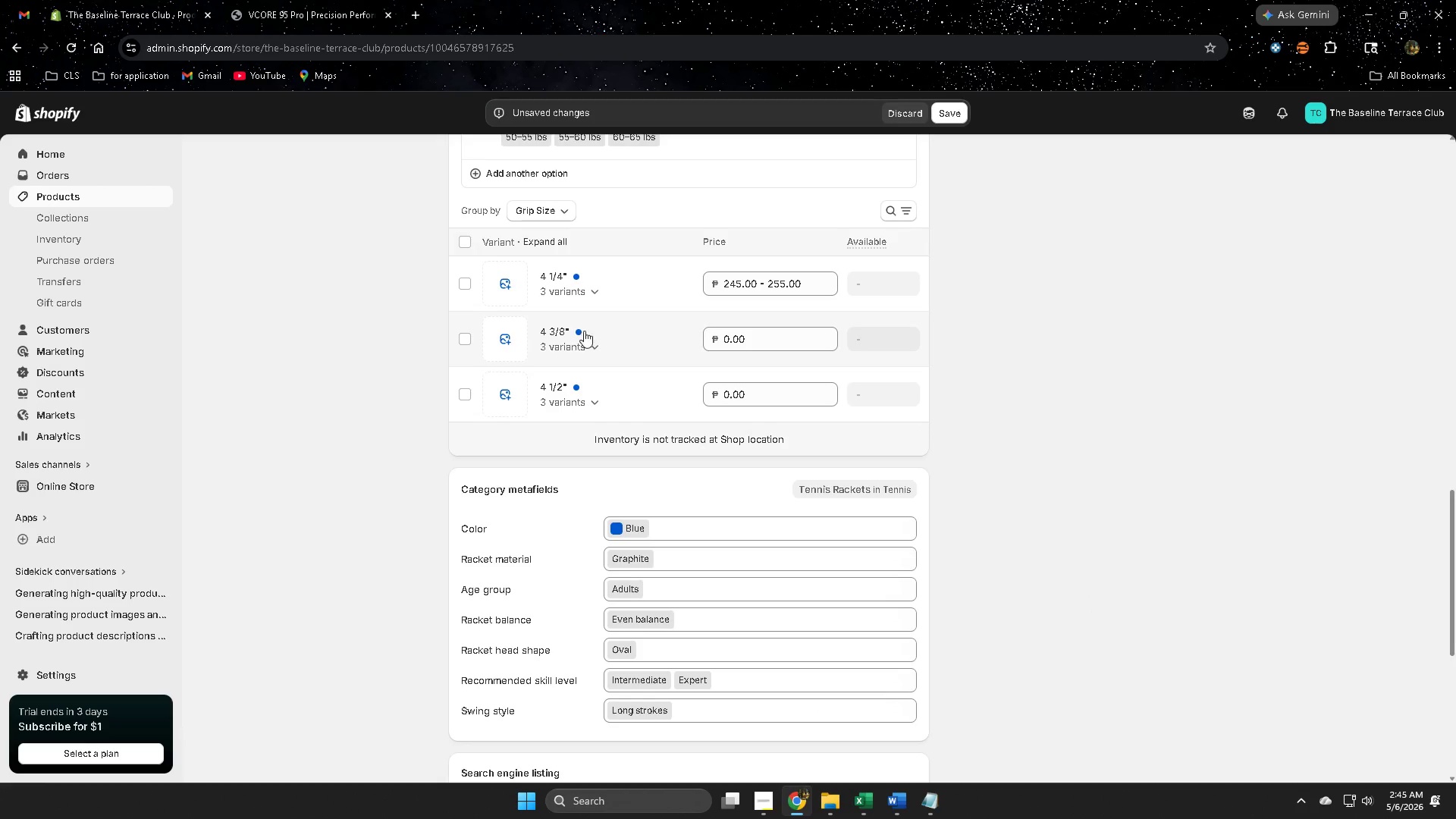 
left_click([595, 346])
 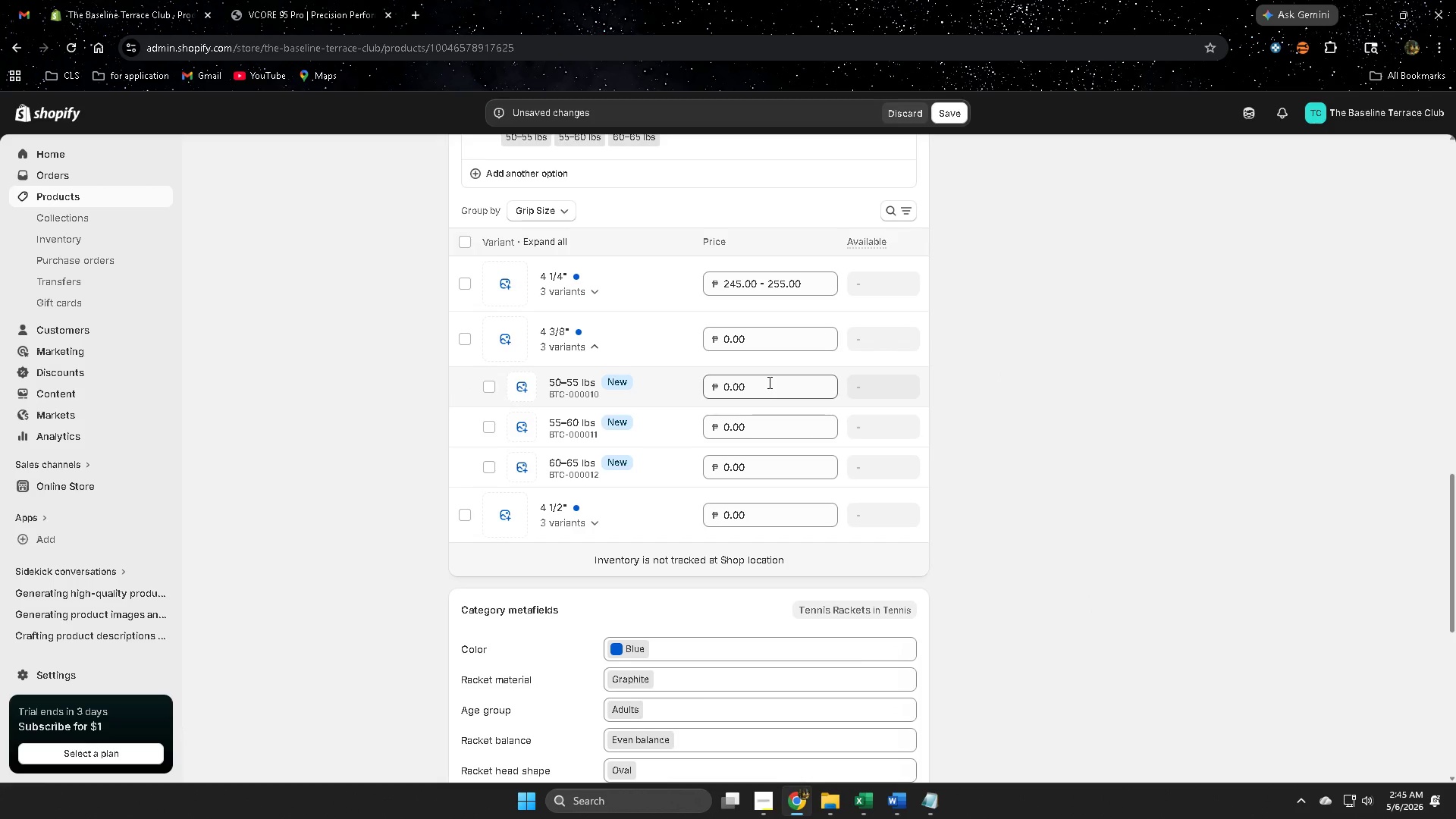 
double_click([768, 382])
 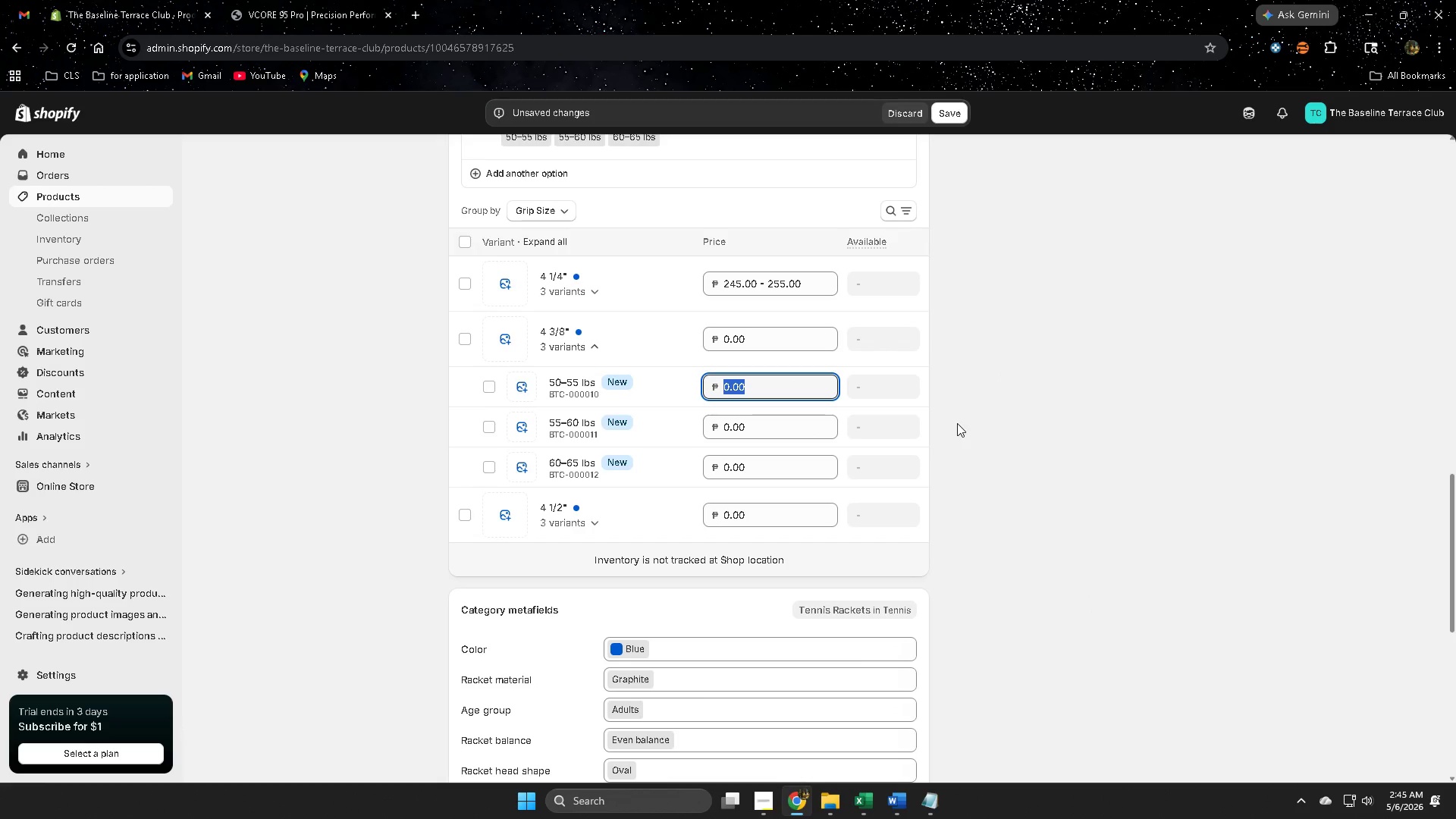 
wait(6.33)
 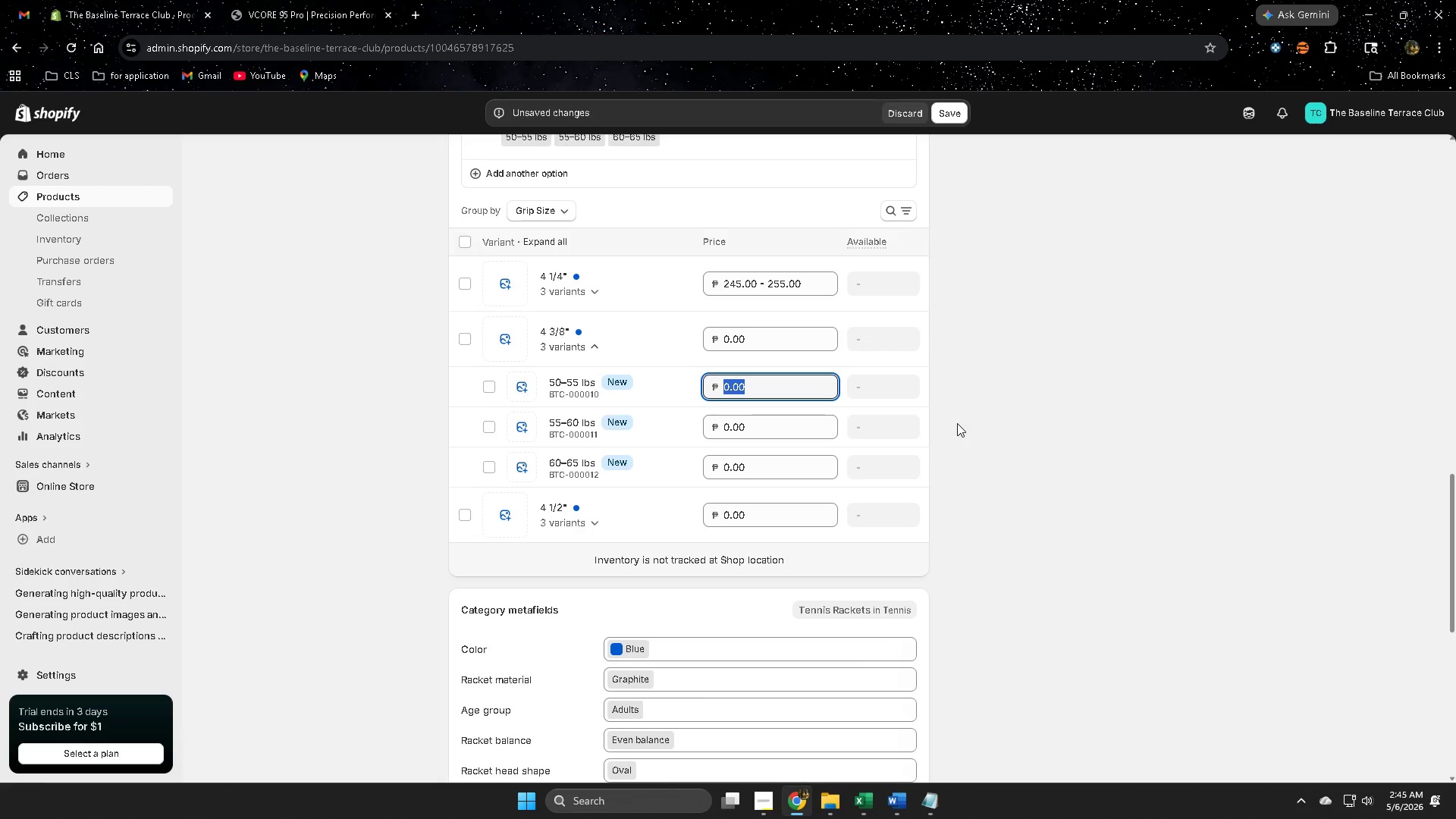 
key(Numpad2)
 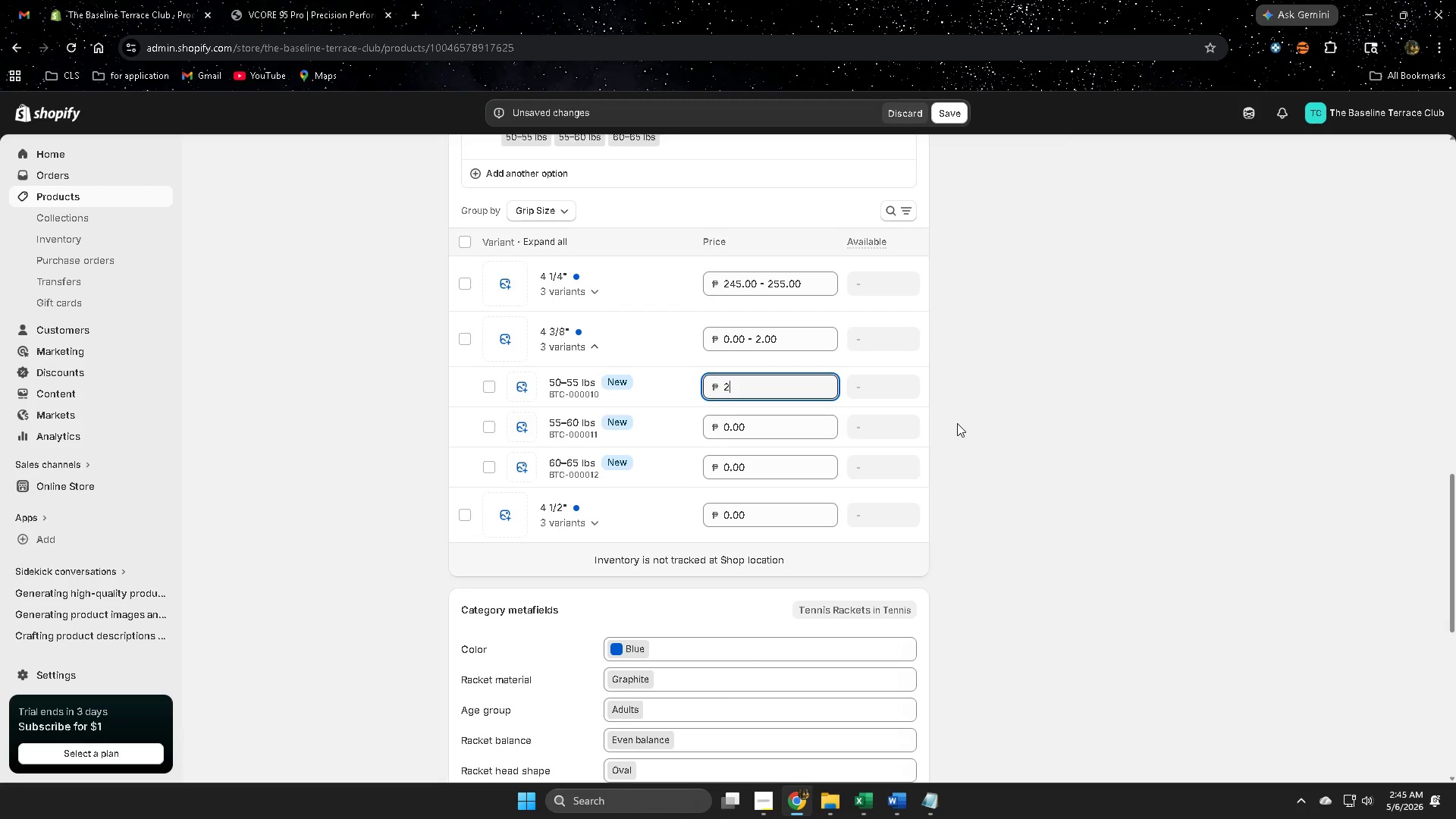 
key(Numpad6)
 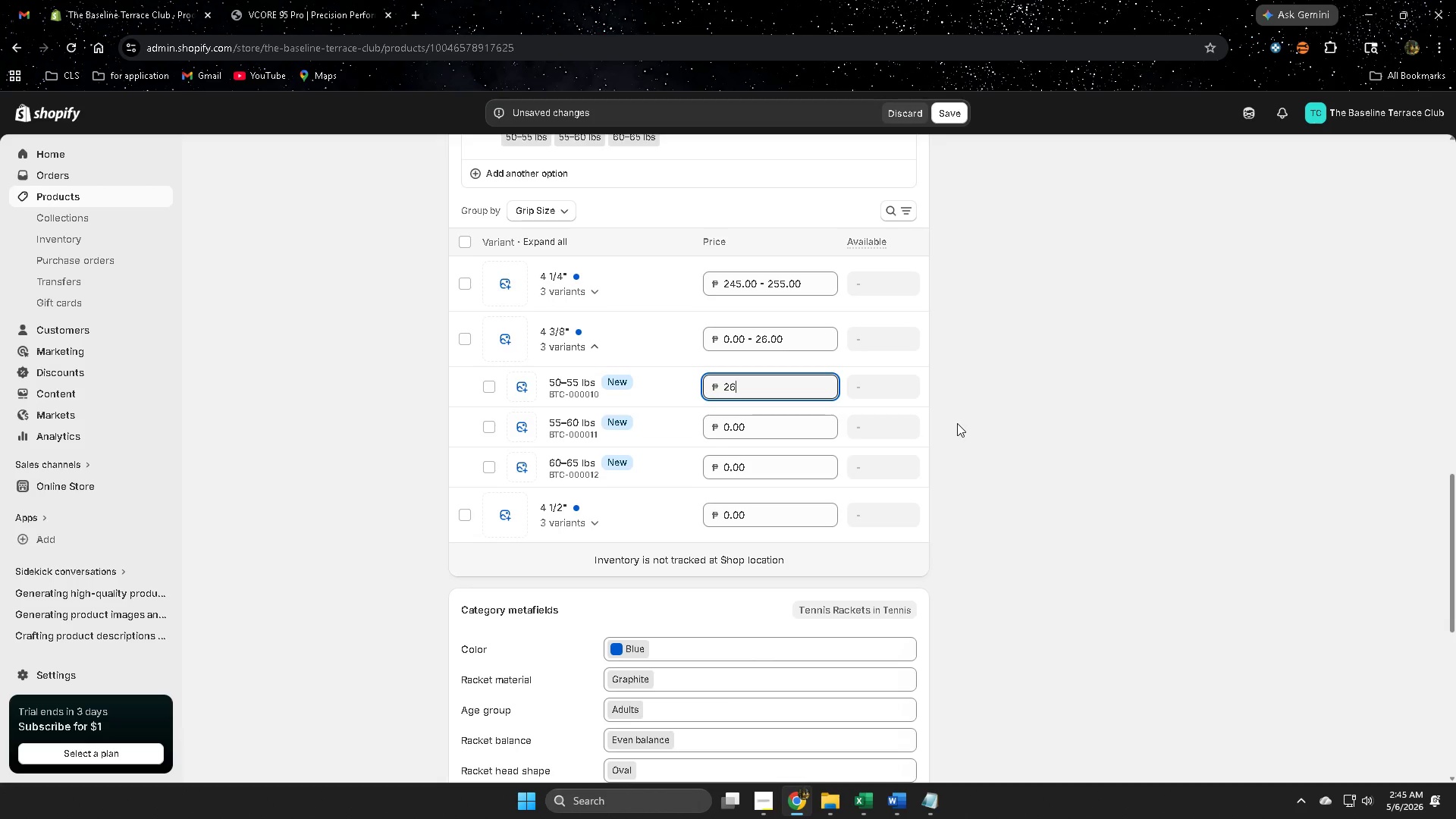 
key(Numpad5)
 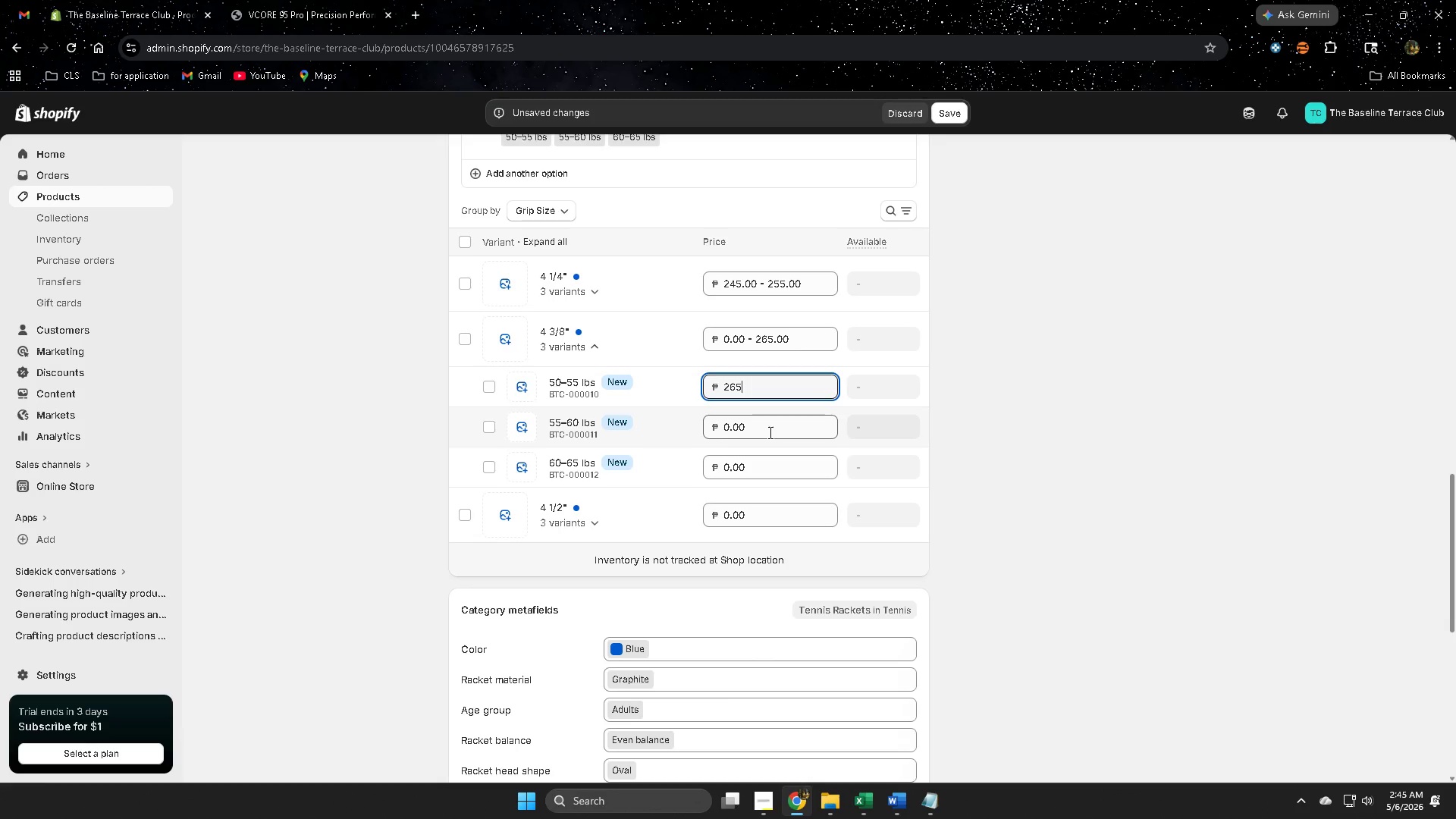 
double_click([769, 430])
 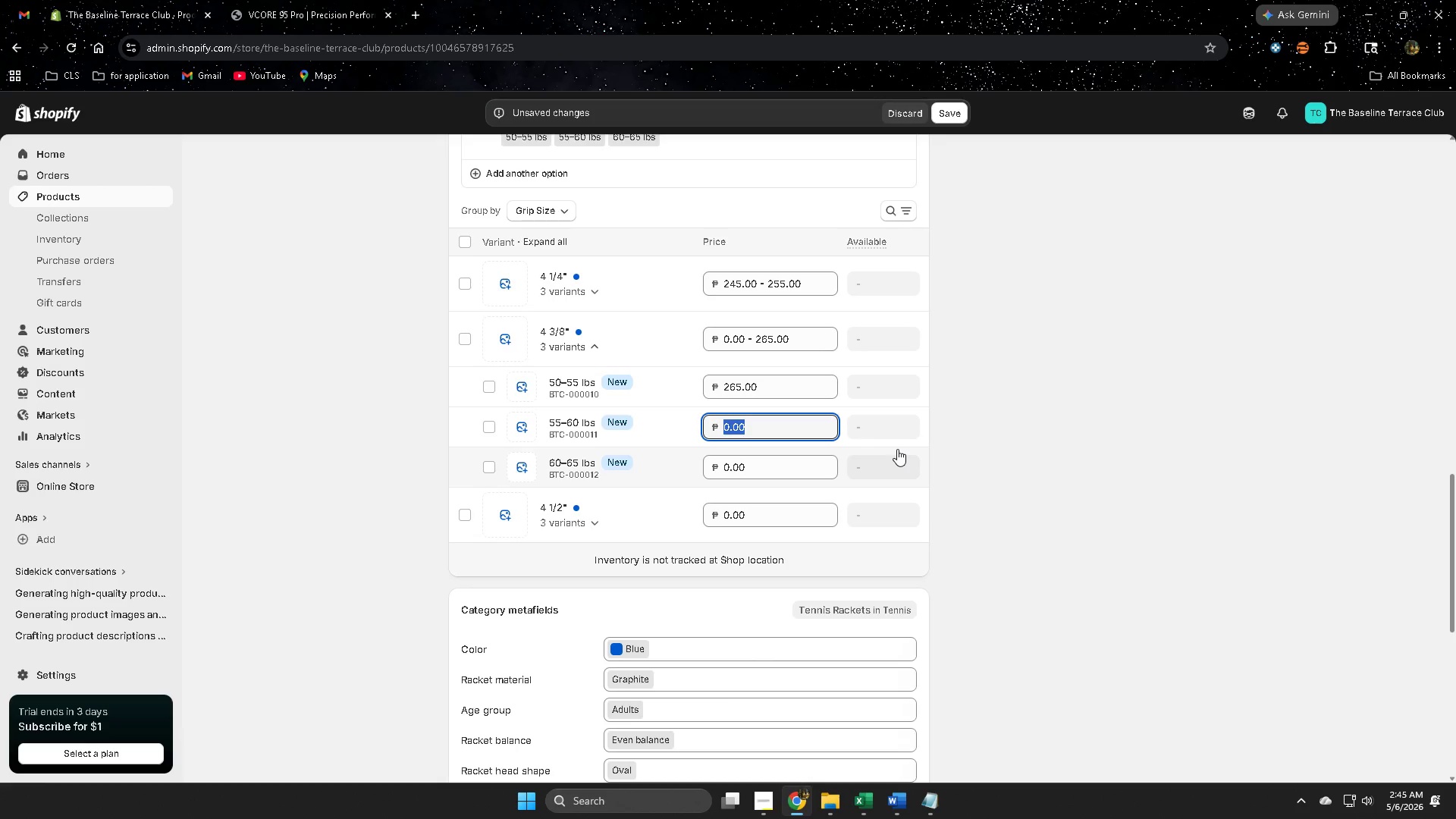 
key(Numpad2)
 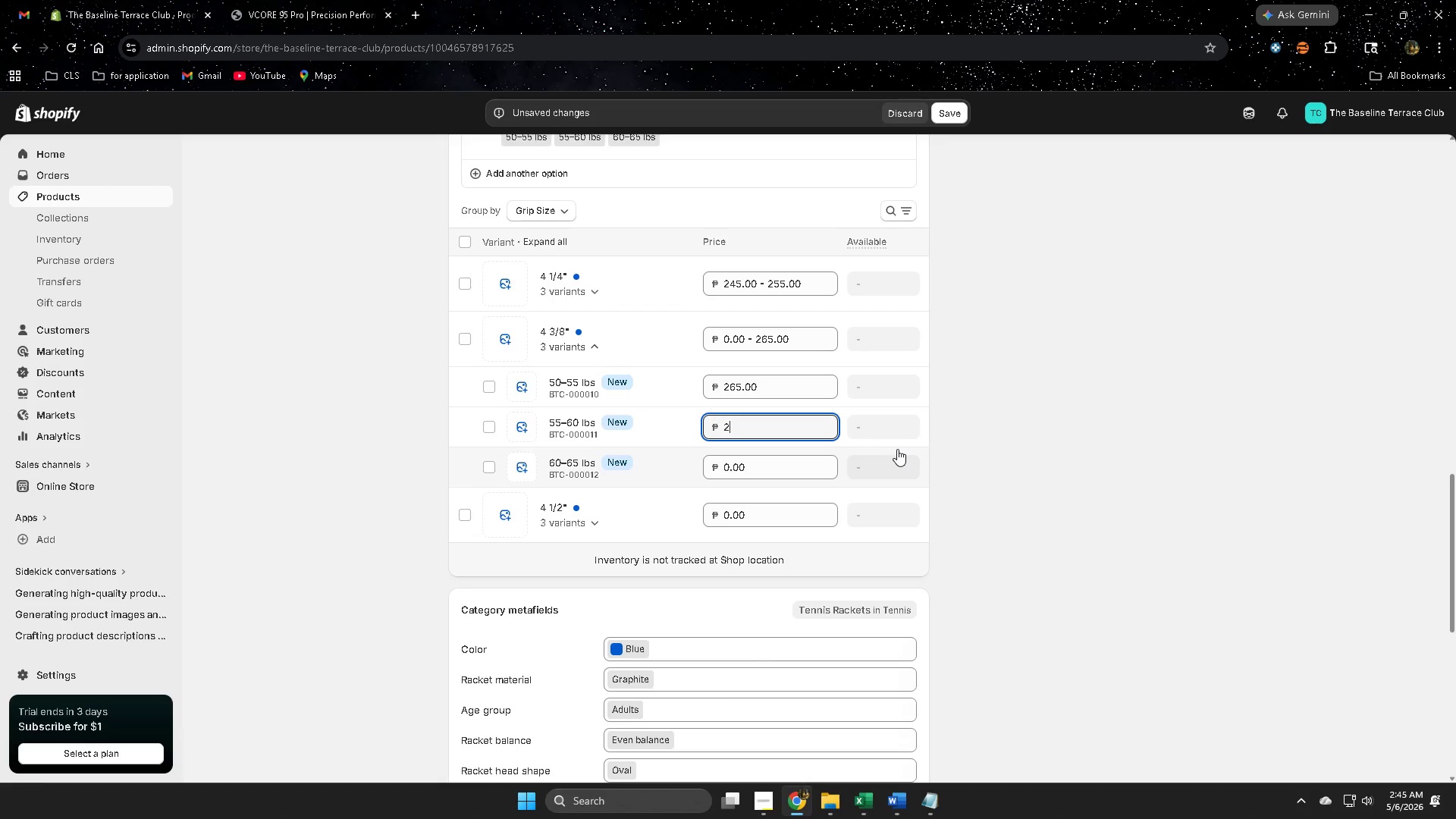 
key(Numpad7)
 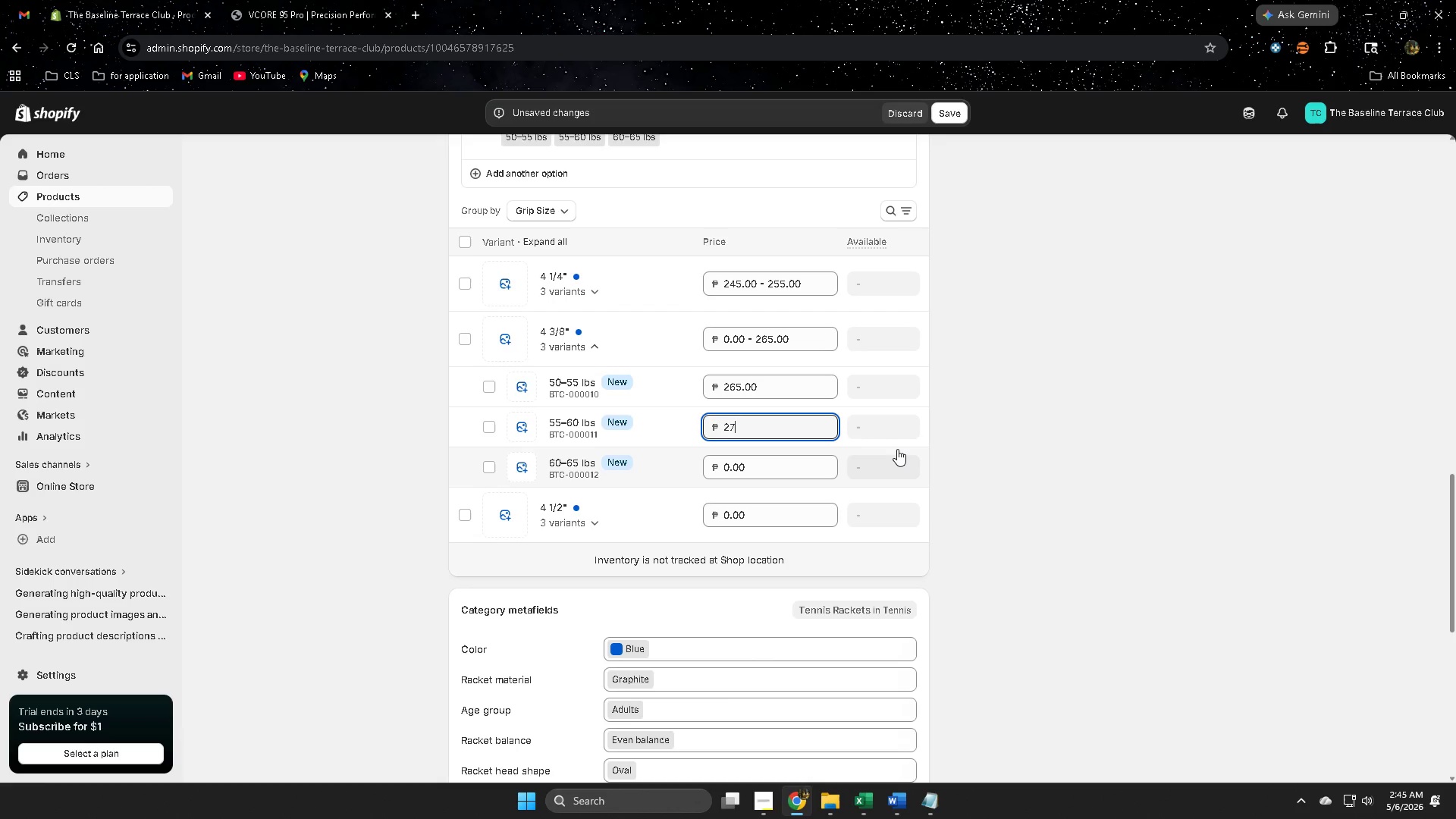 
key(Numpad0)
 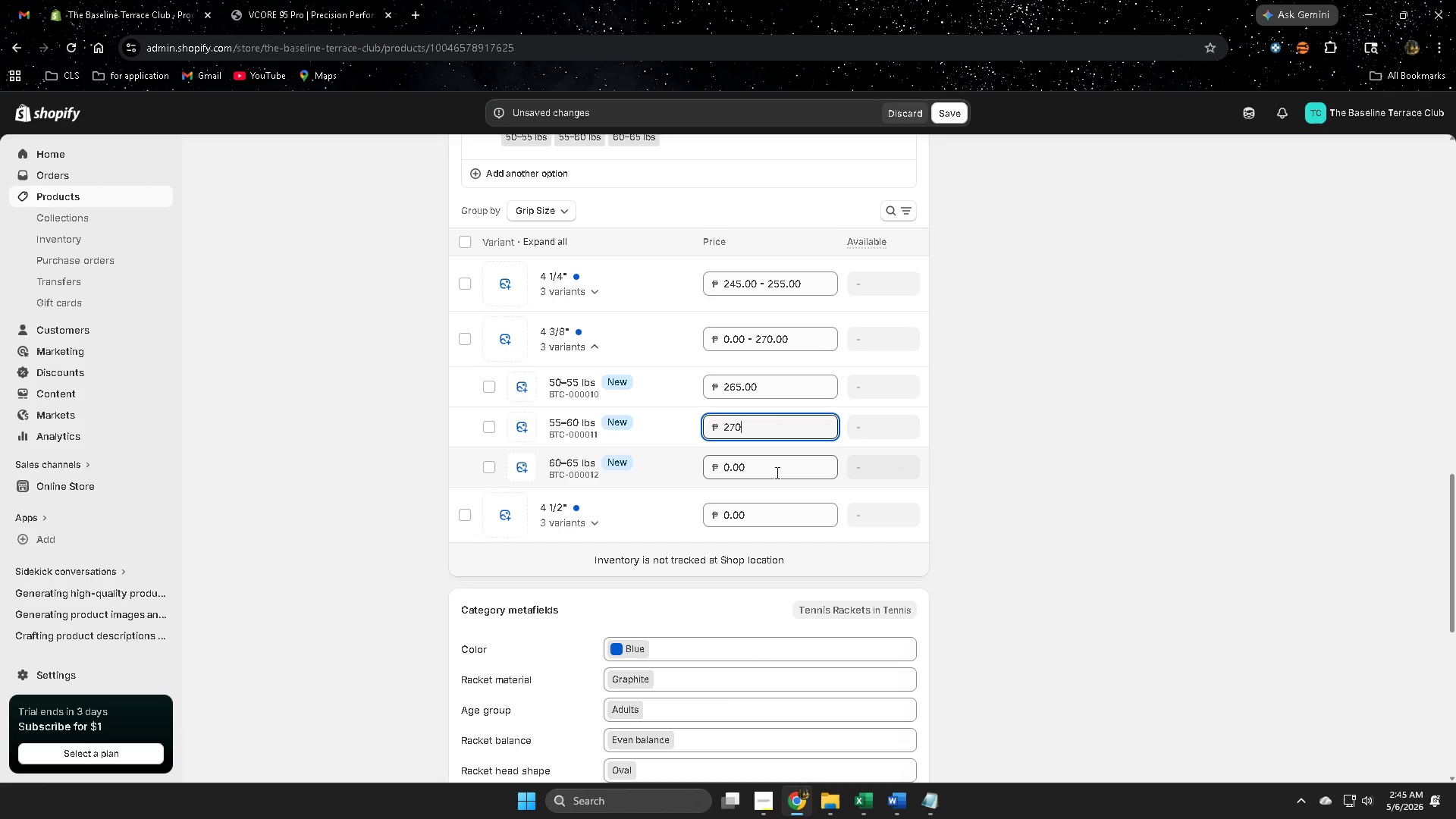 
double_click([775, 472])
 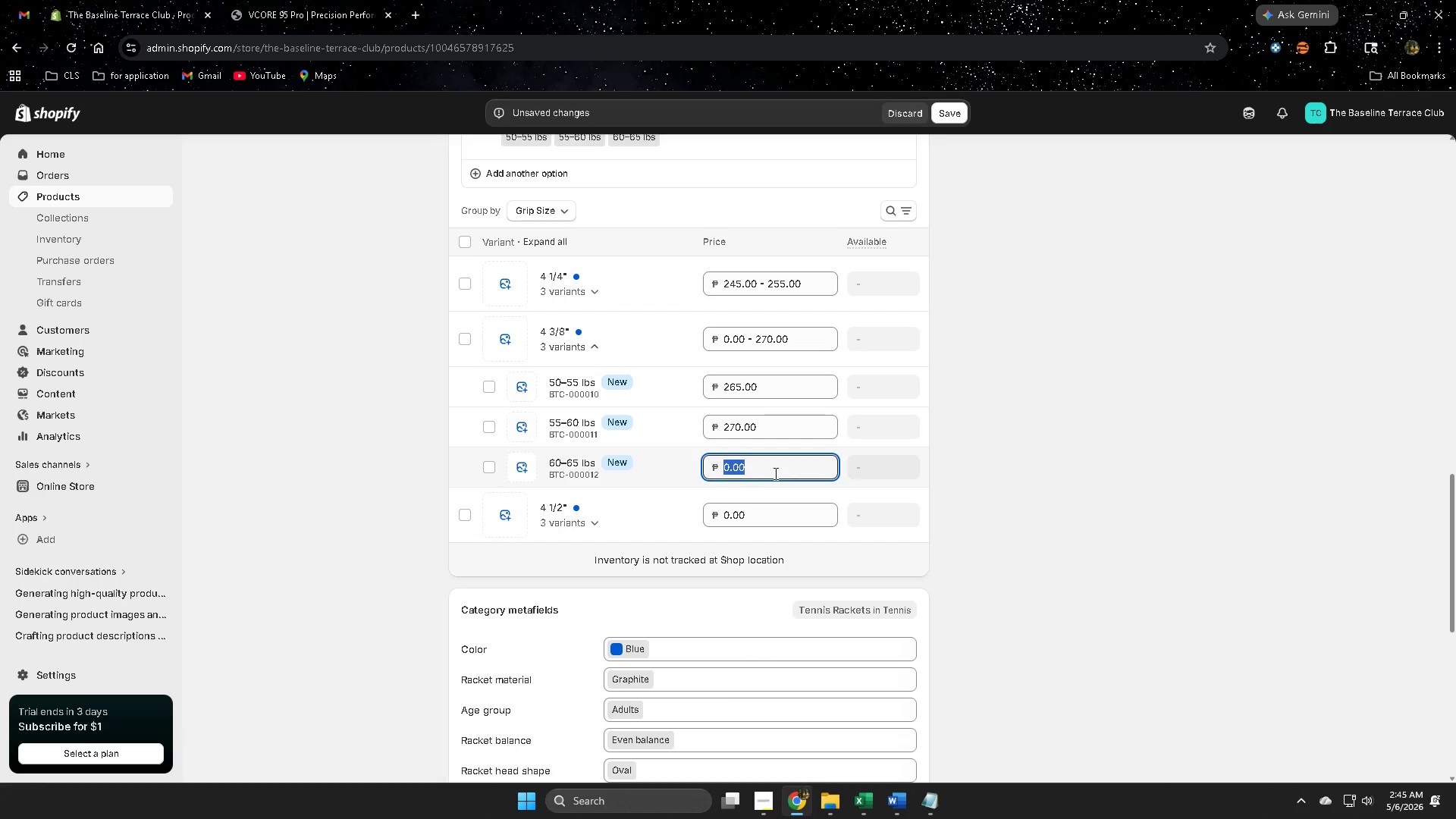 
key(Numpad2)
 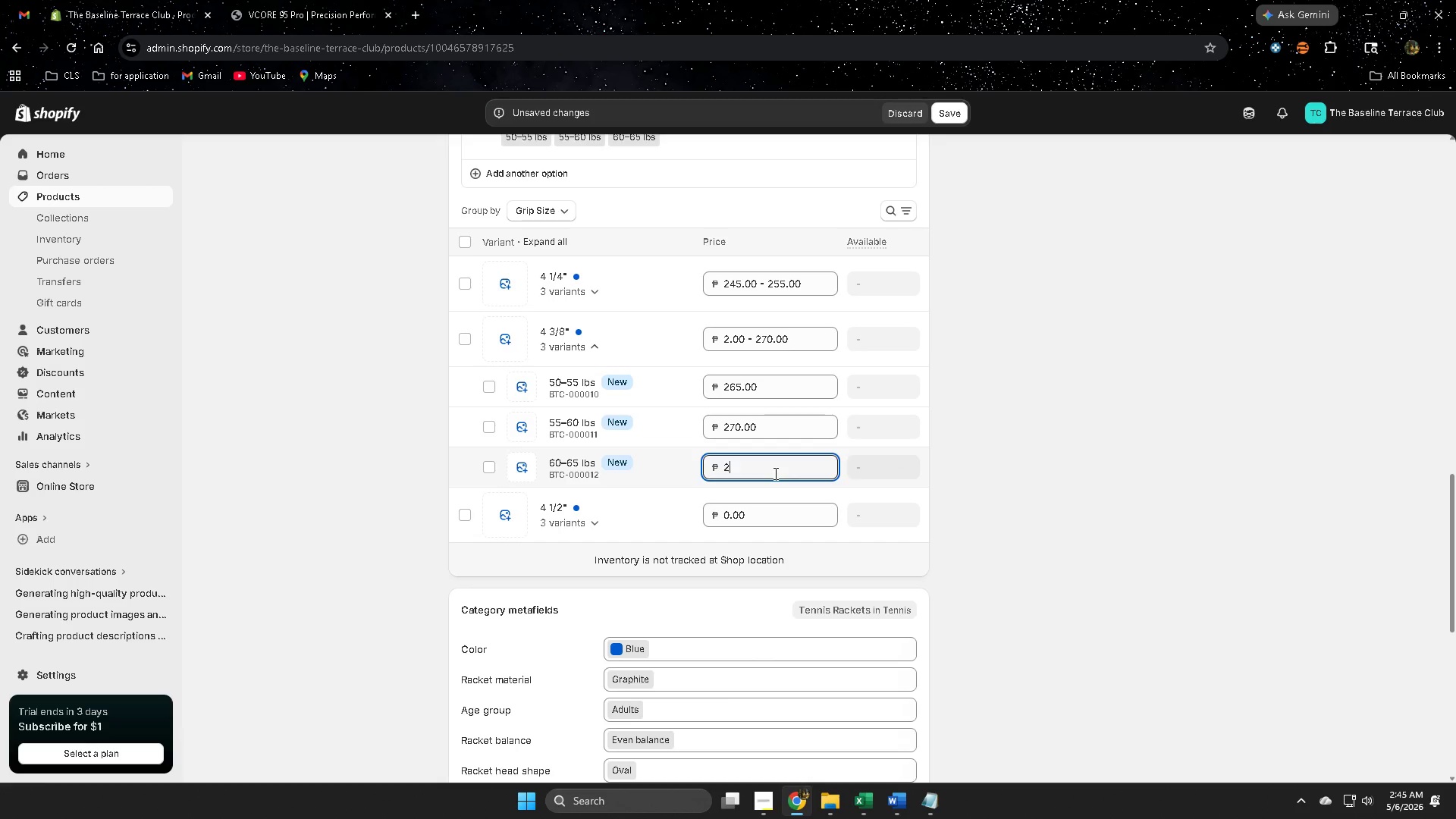 
key(Numpad7)
 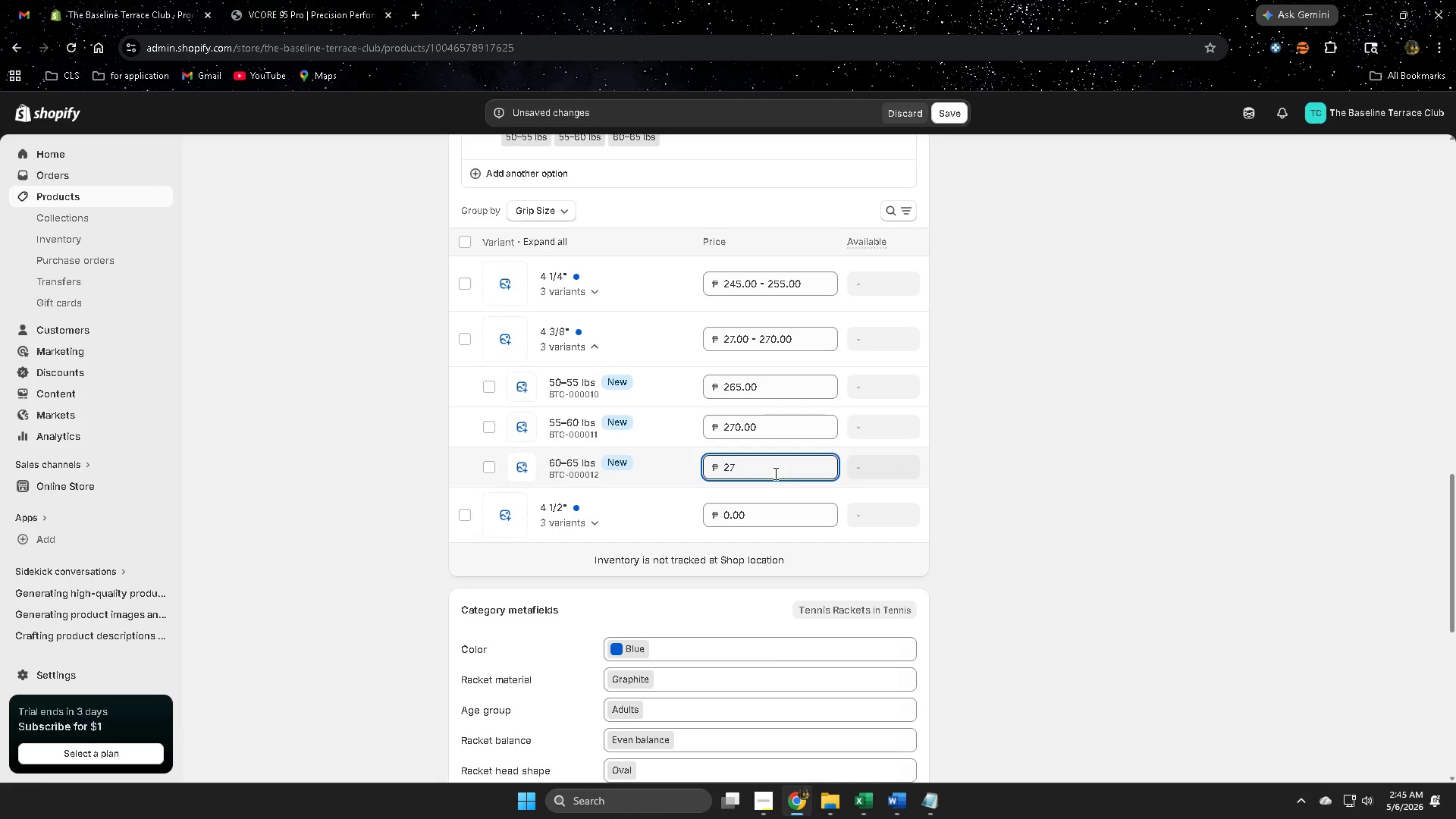 
key(Numpad5)
 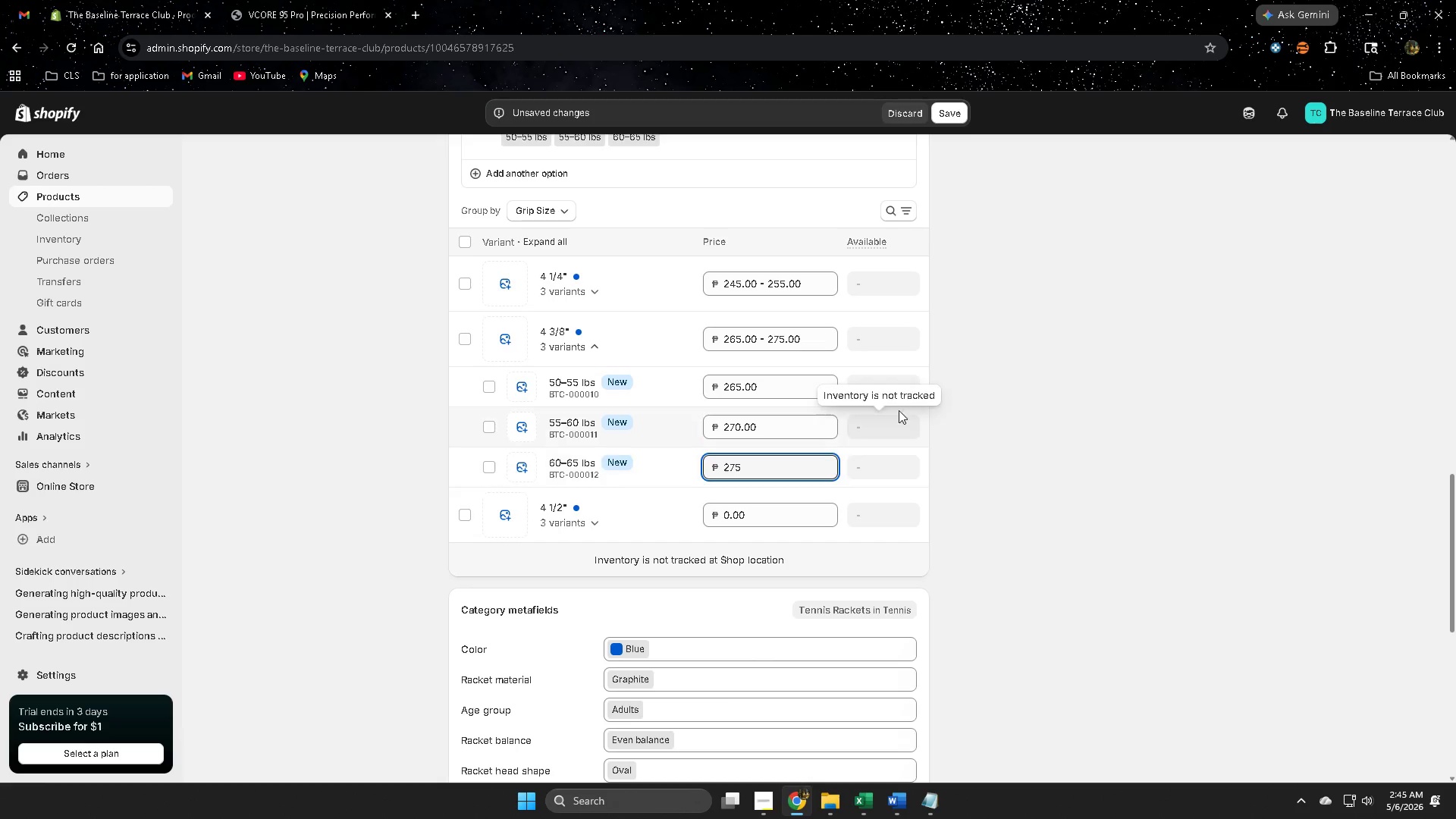 
left_click([1122, 417])
 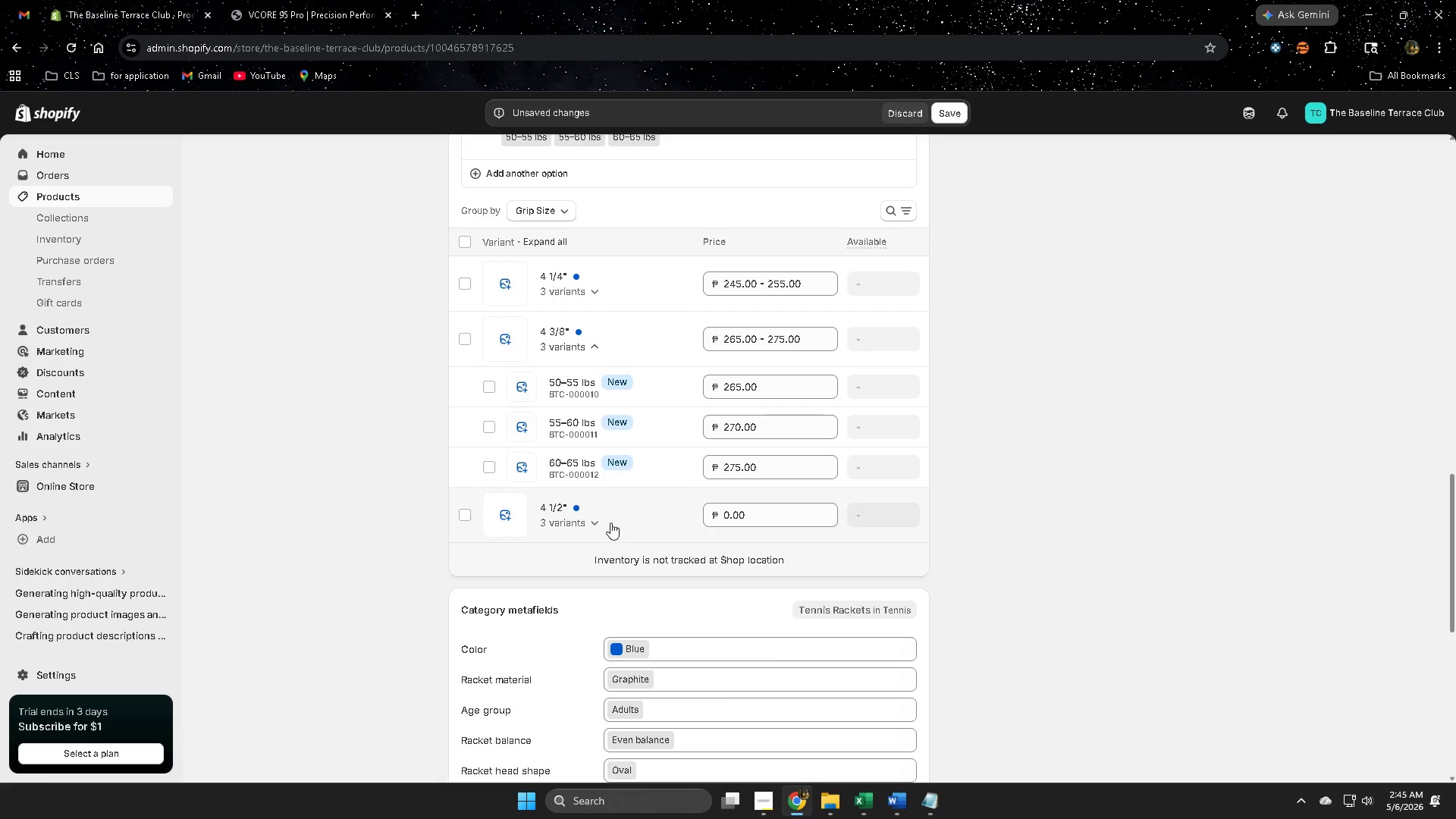 
left_click([598, 521])
 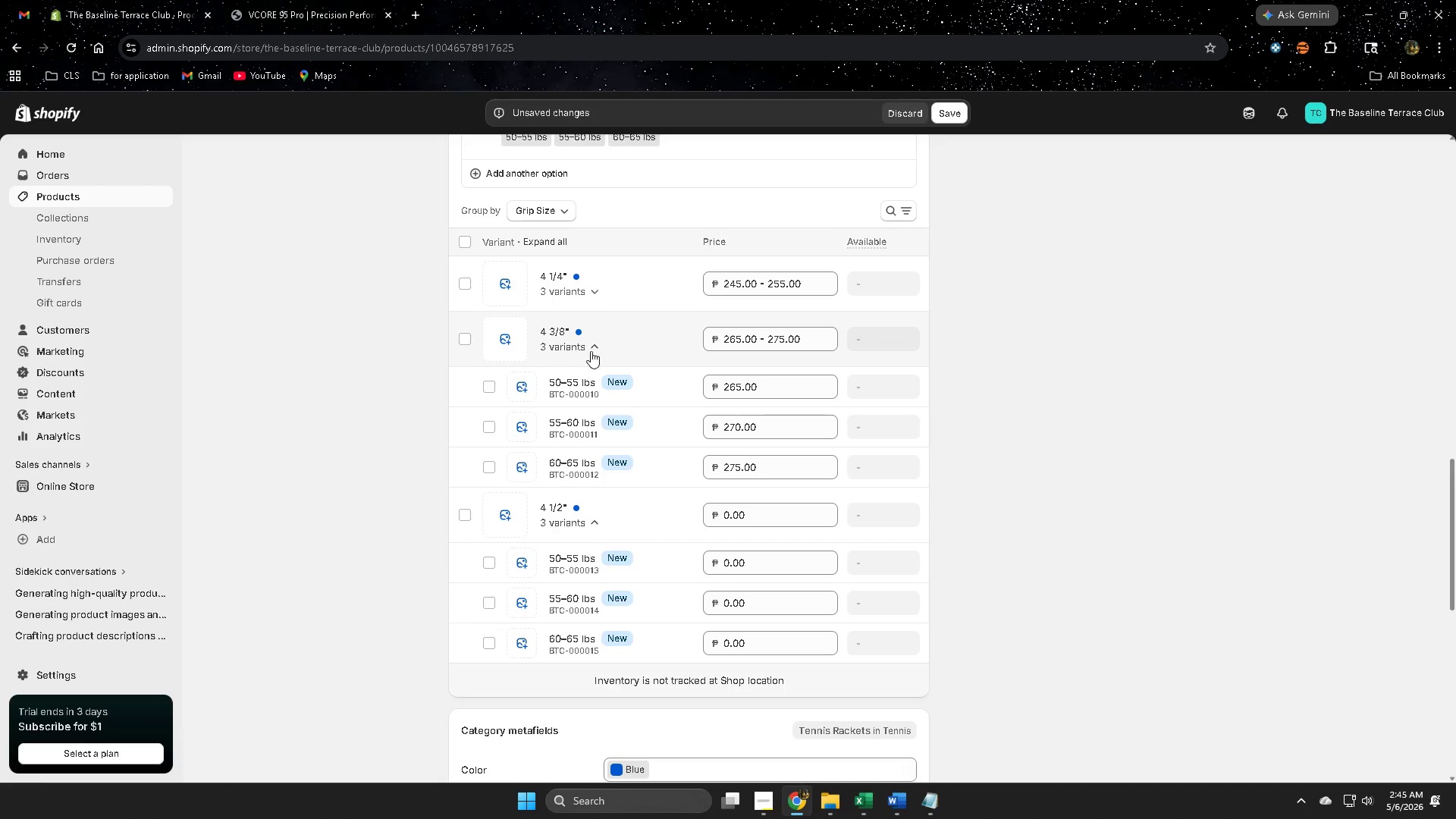 
left_click([595, 346])
 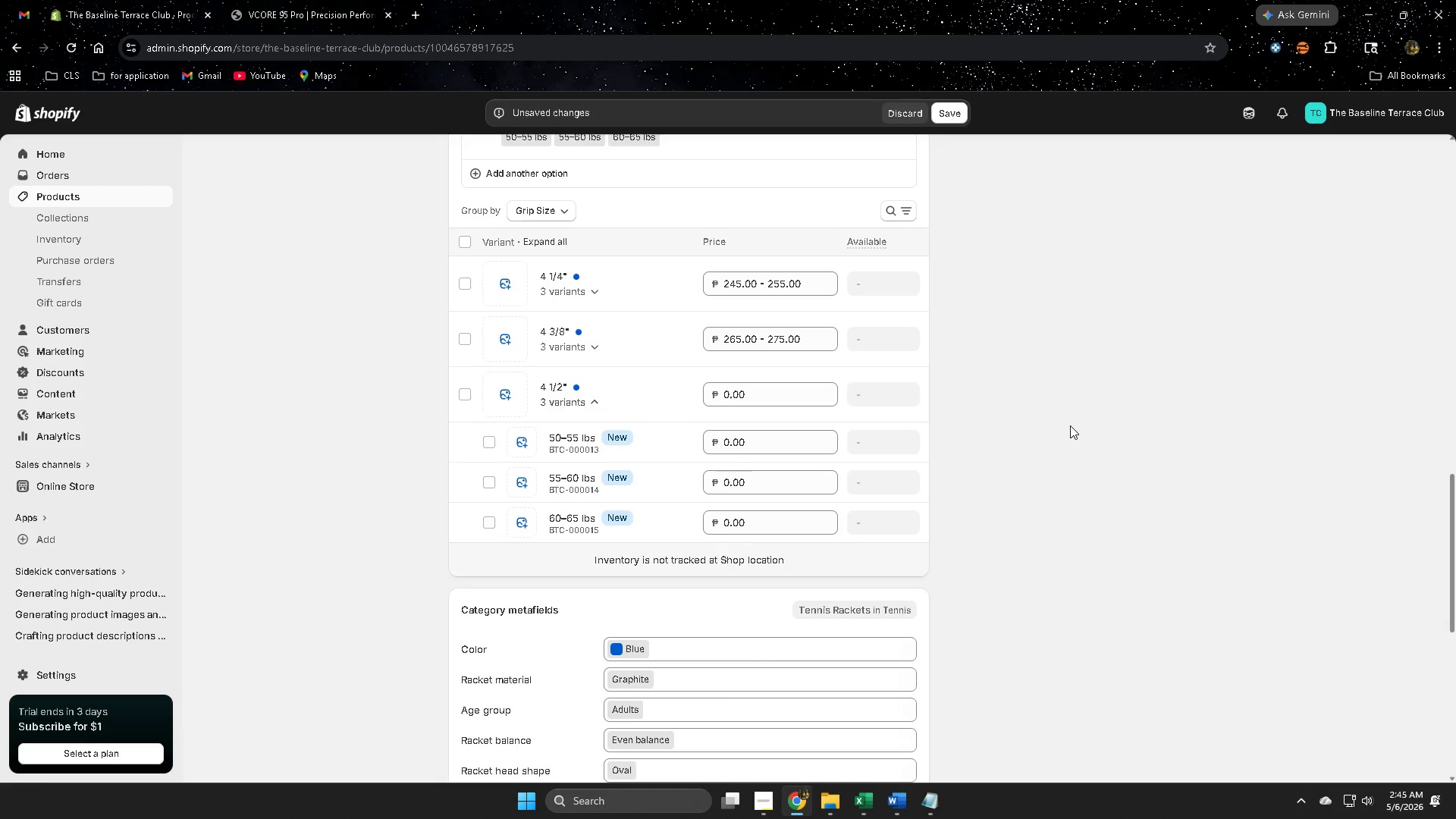 
scroll: coordinate [1070, 425], scroll_direction: up, amount: 1.0
 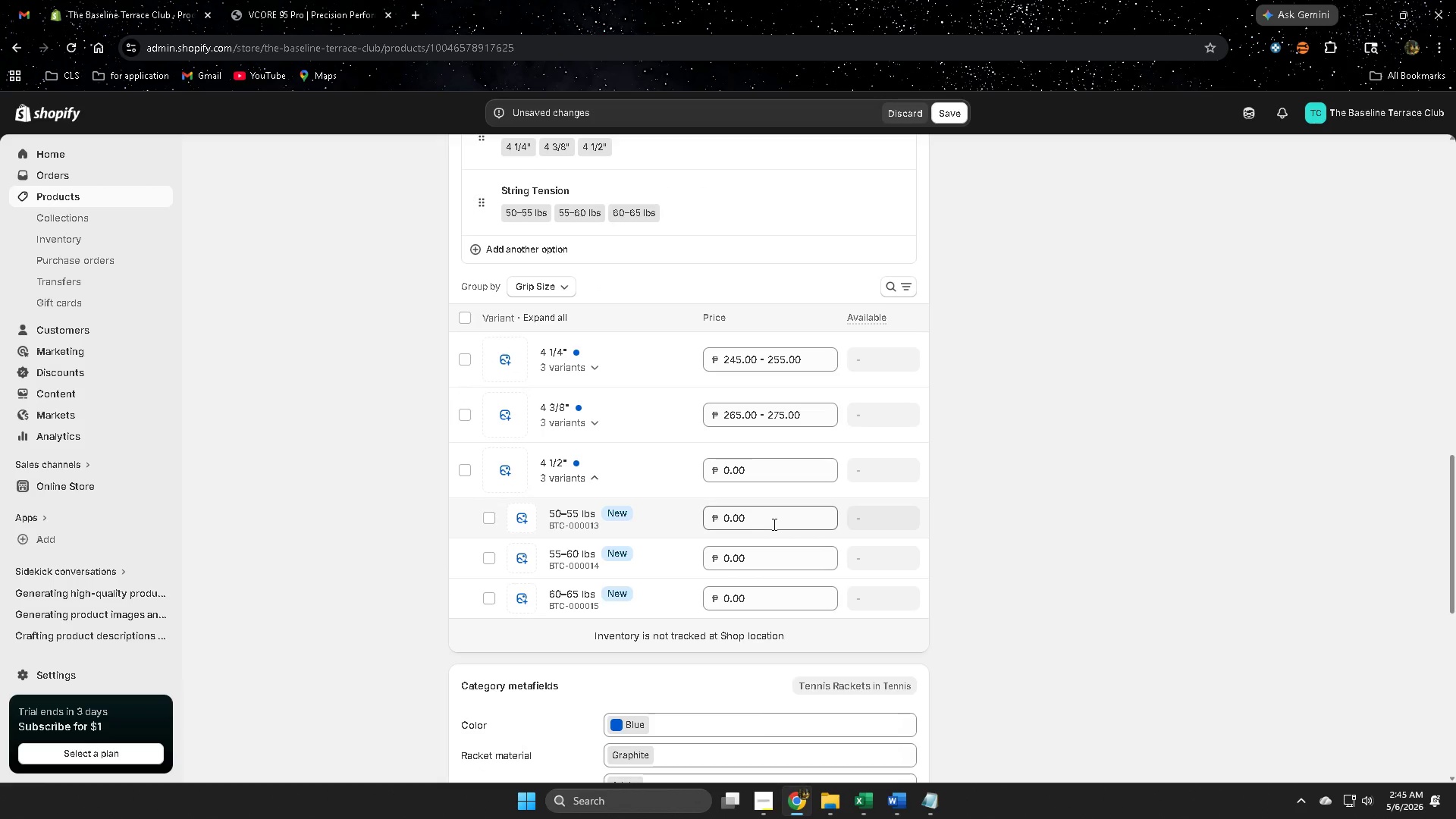 
double_click([773, 524])
 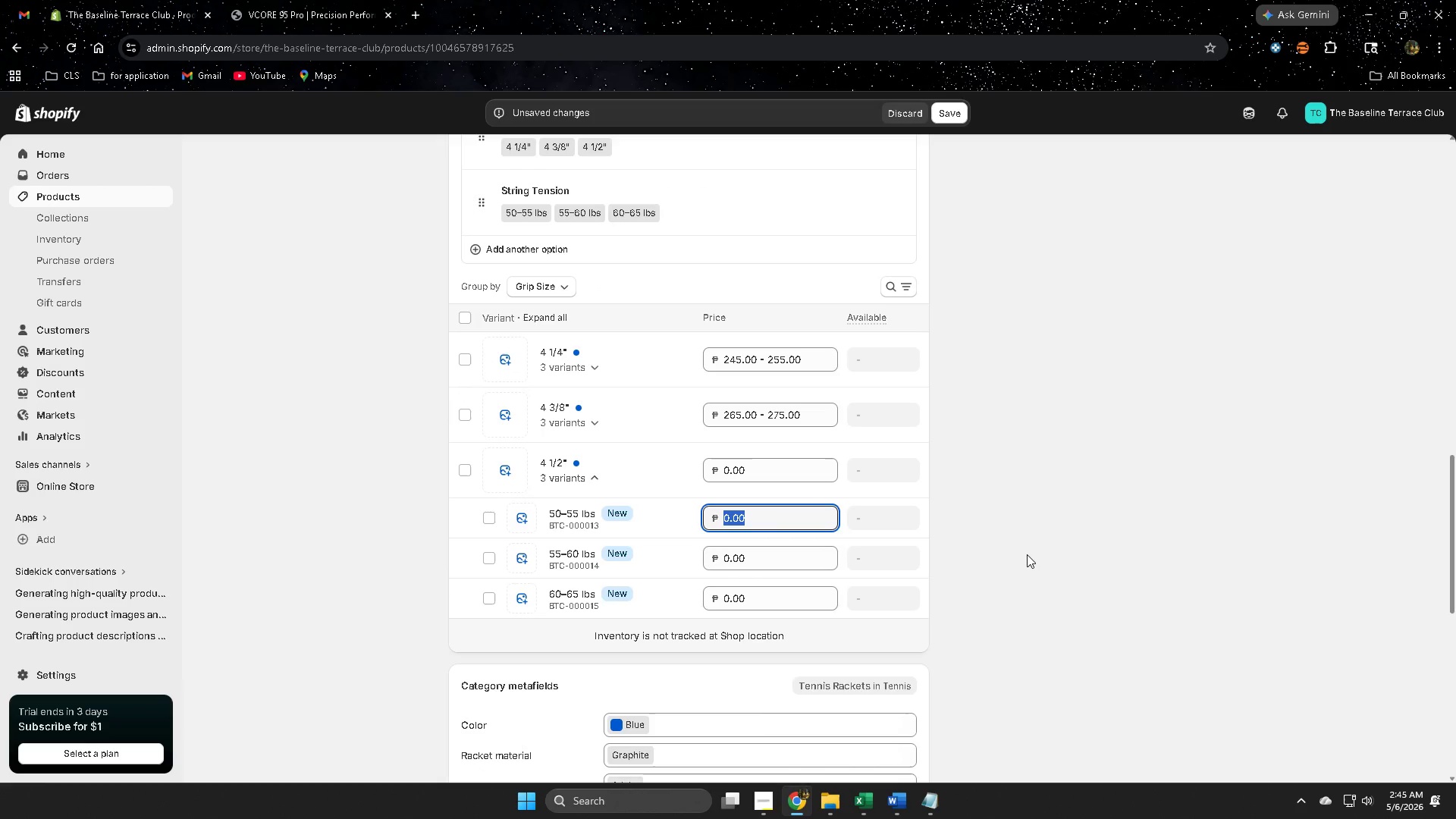 
key(Numpad2)
 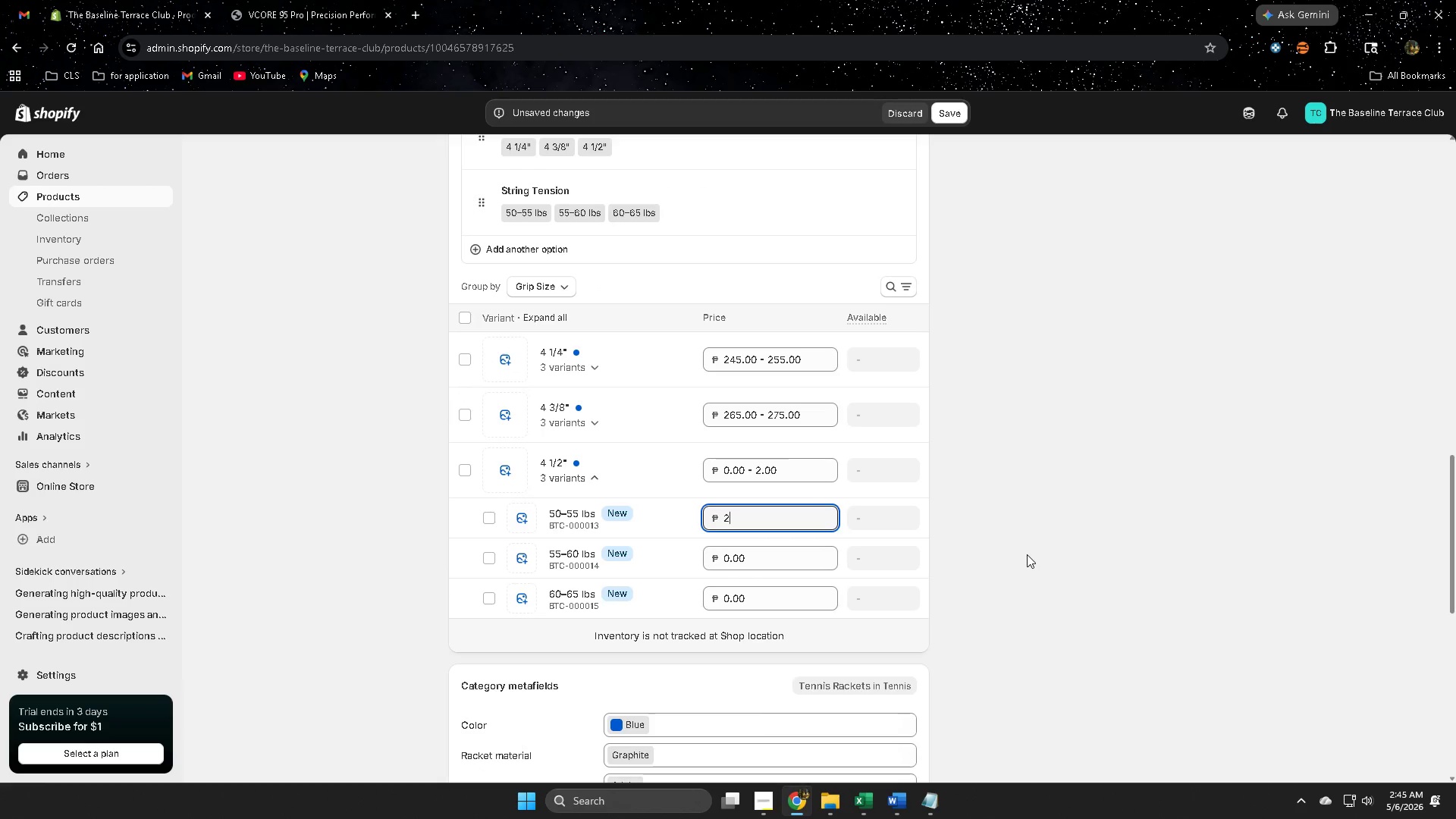 
key(Numpad8)
 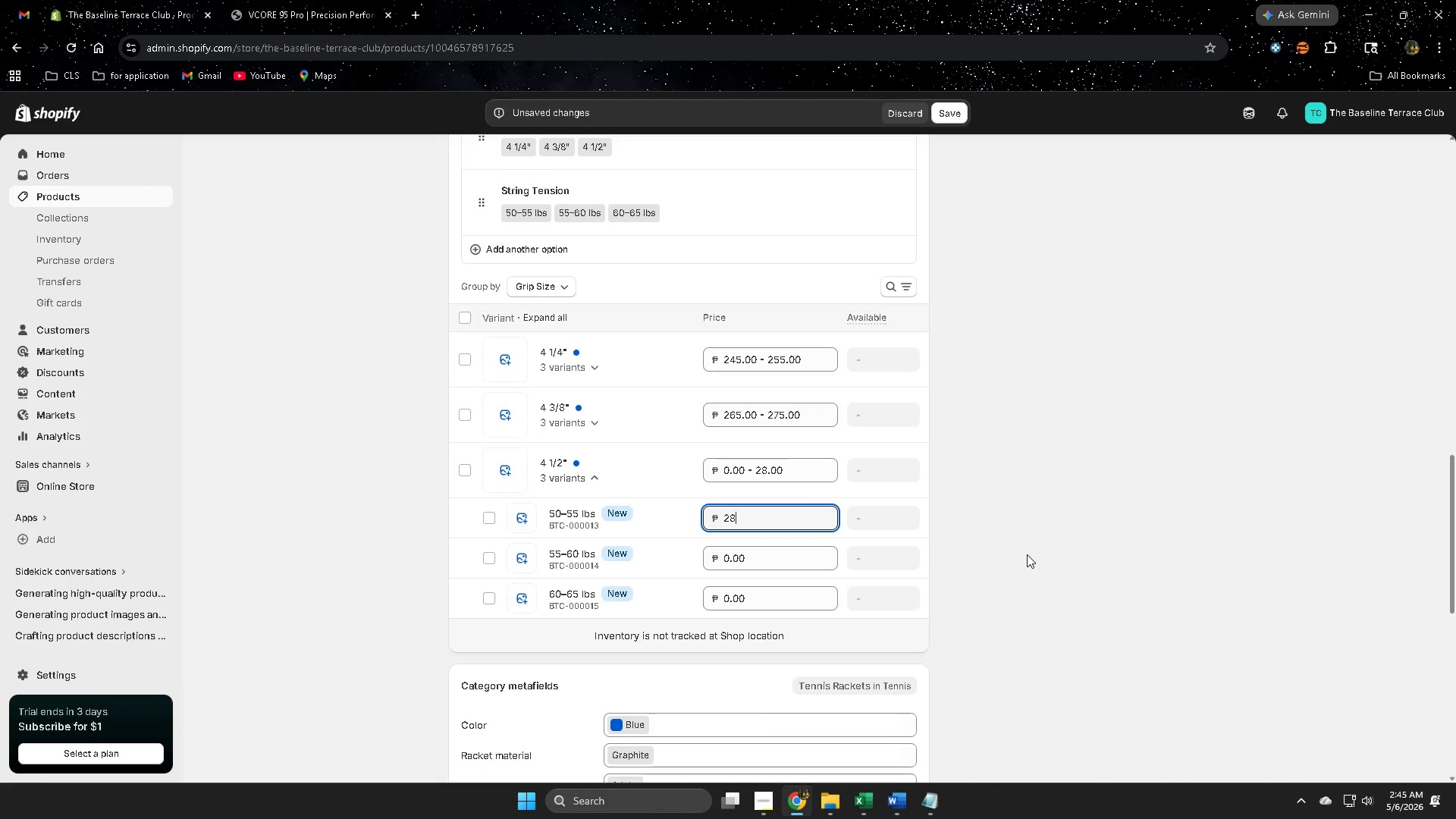 
key(Numpad5)
 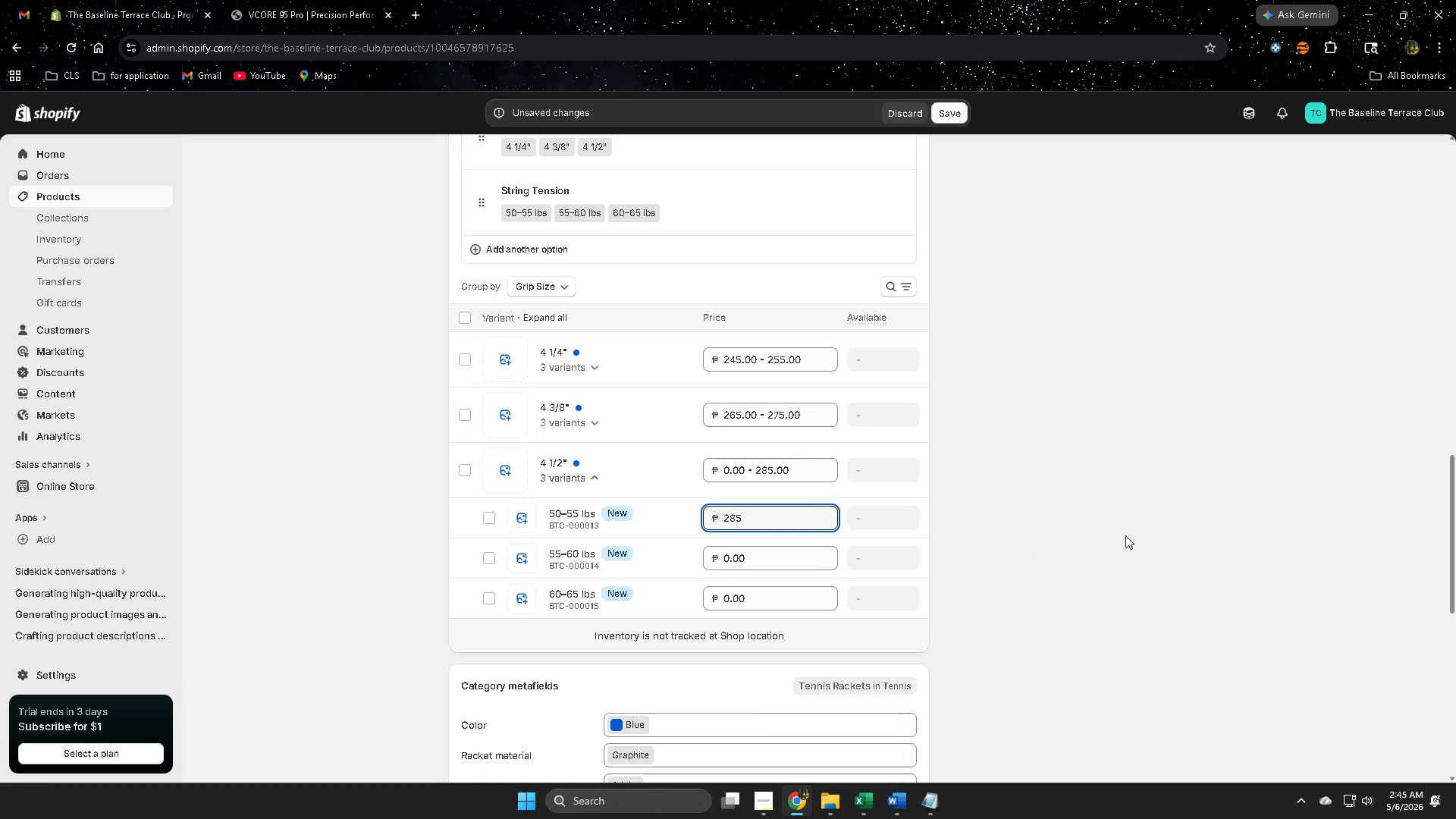 
left_click([1125, 535])
 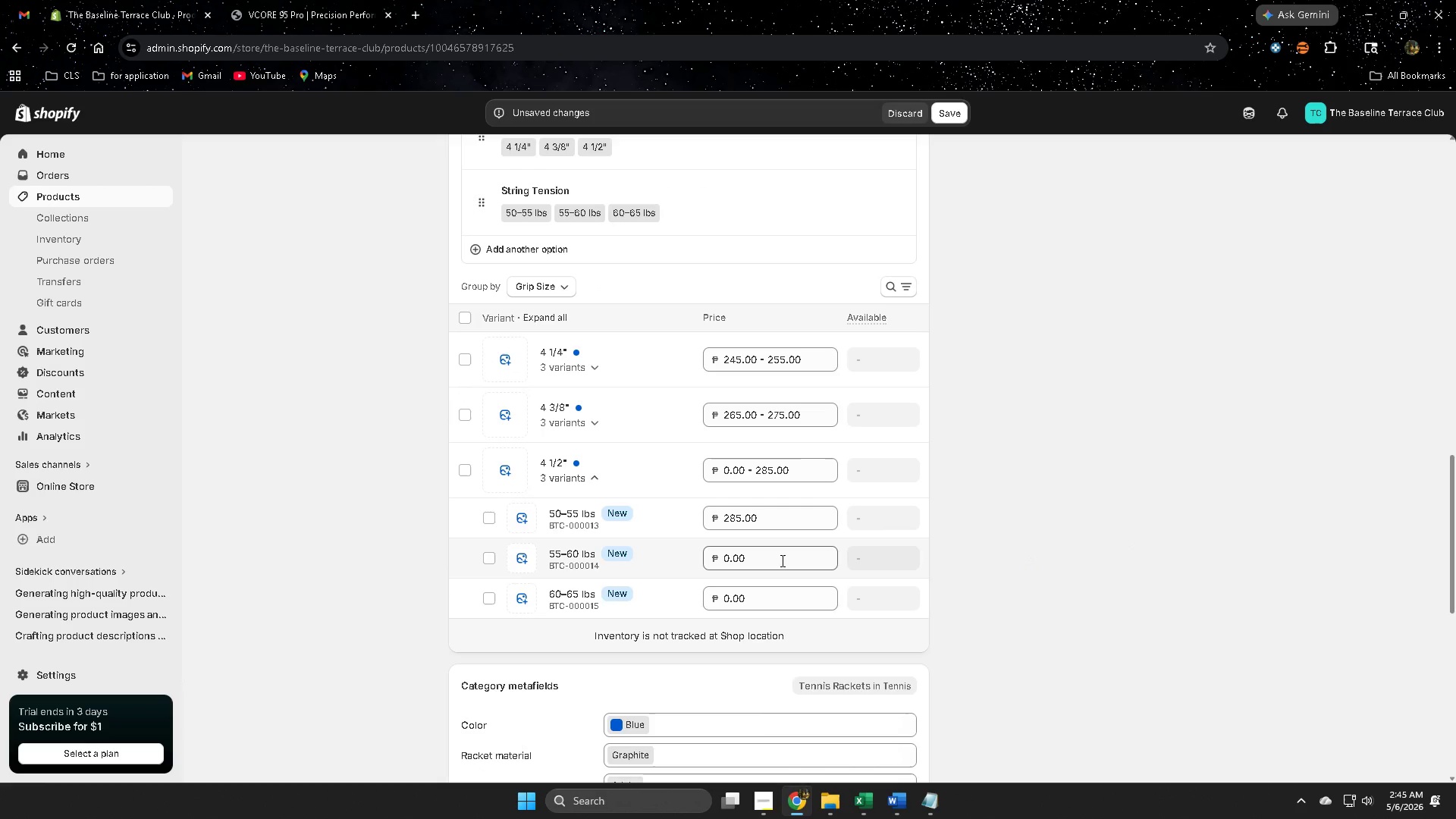 
left_click([767, 522])
 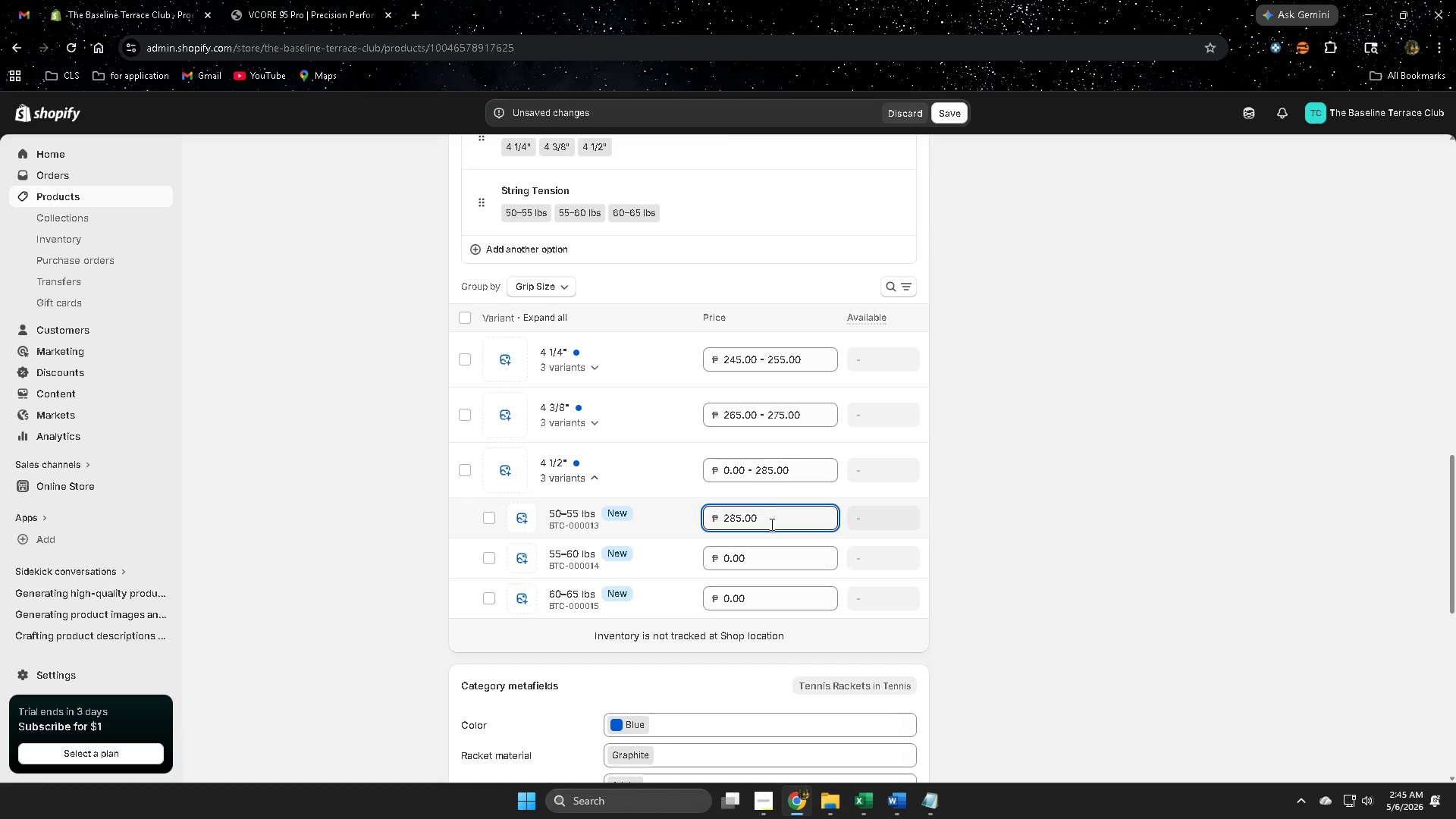 
left_click([755, 562])
 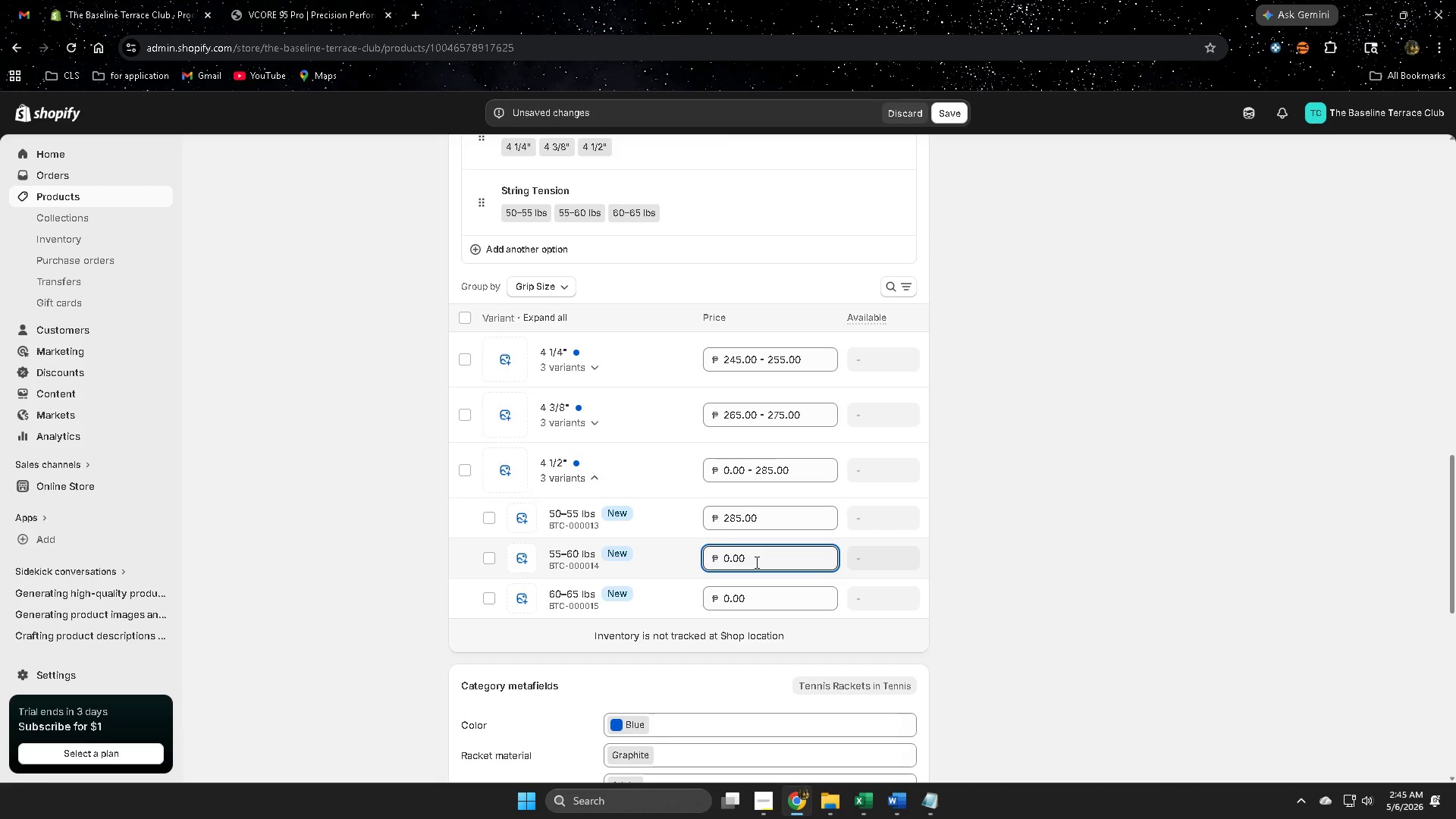 
double_click([755, 562])
 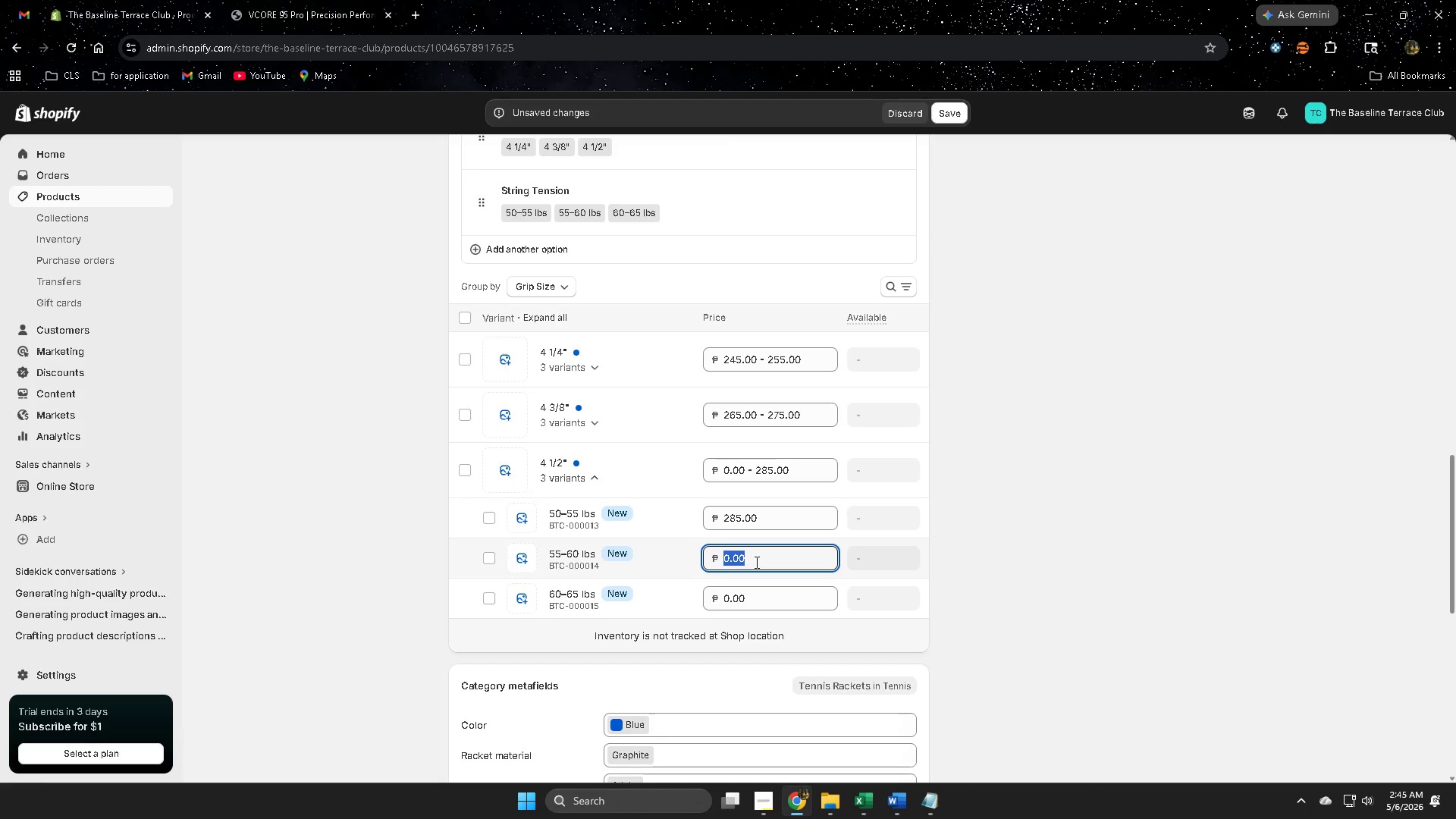 
triple_click([755, 562])
 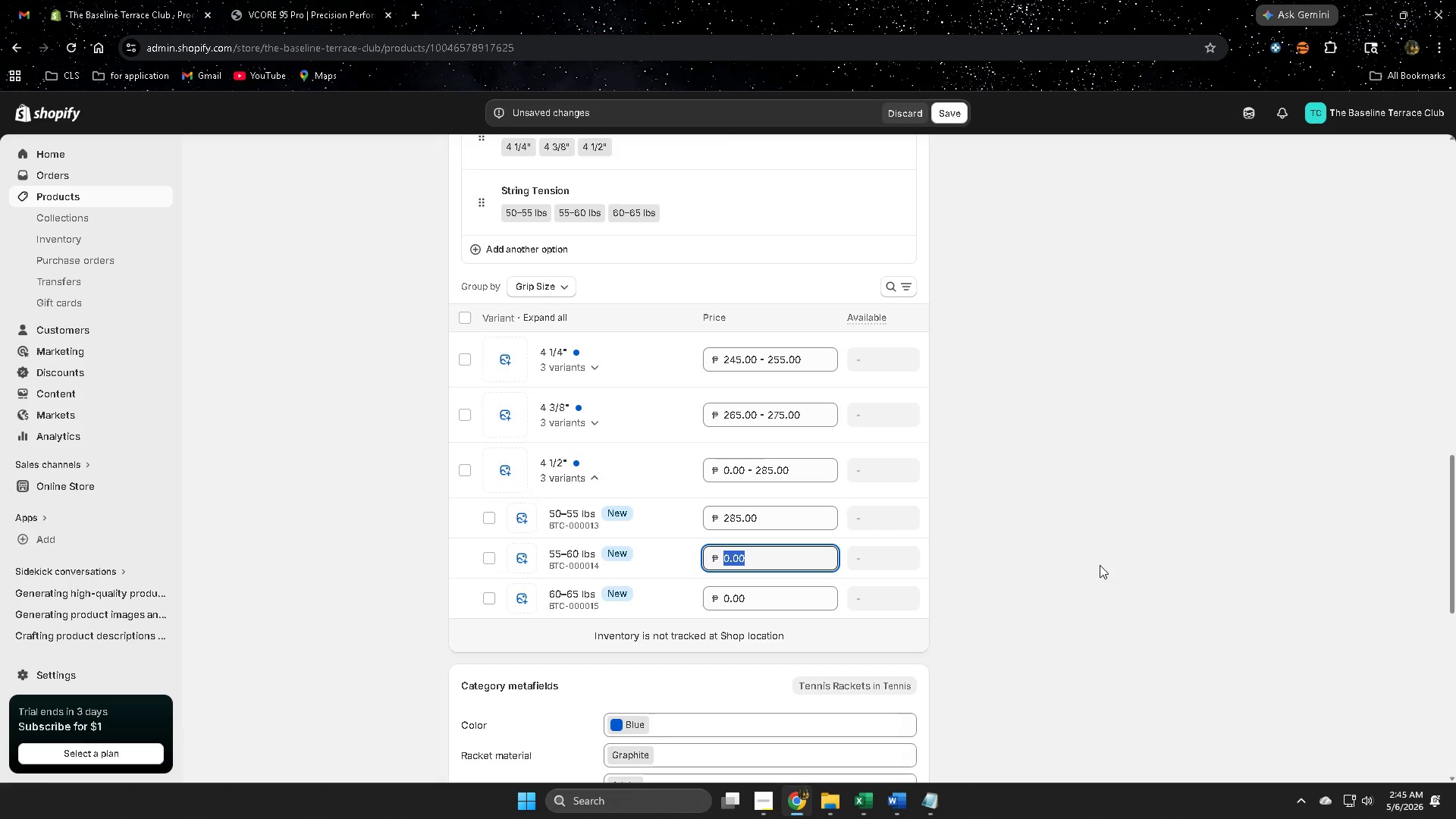 
key(Numpad2)
 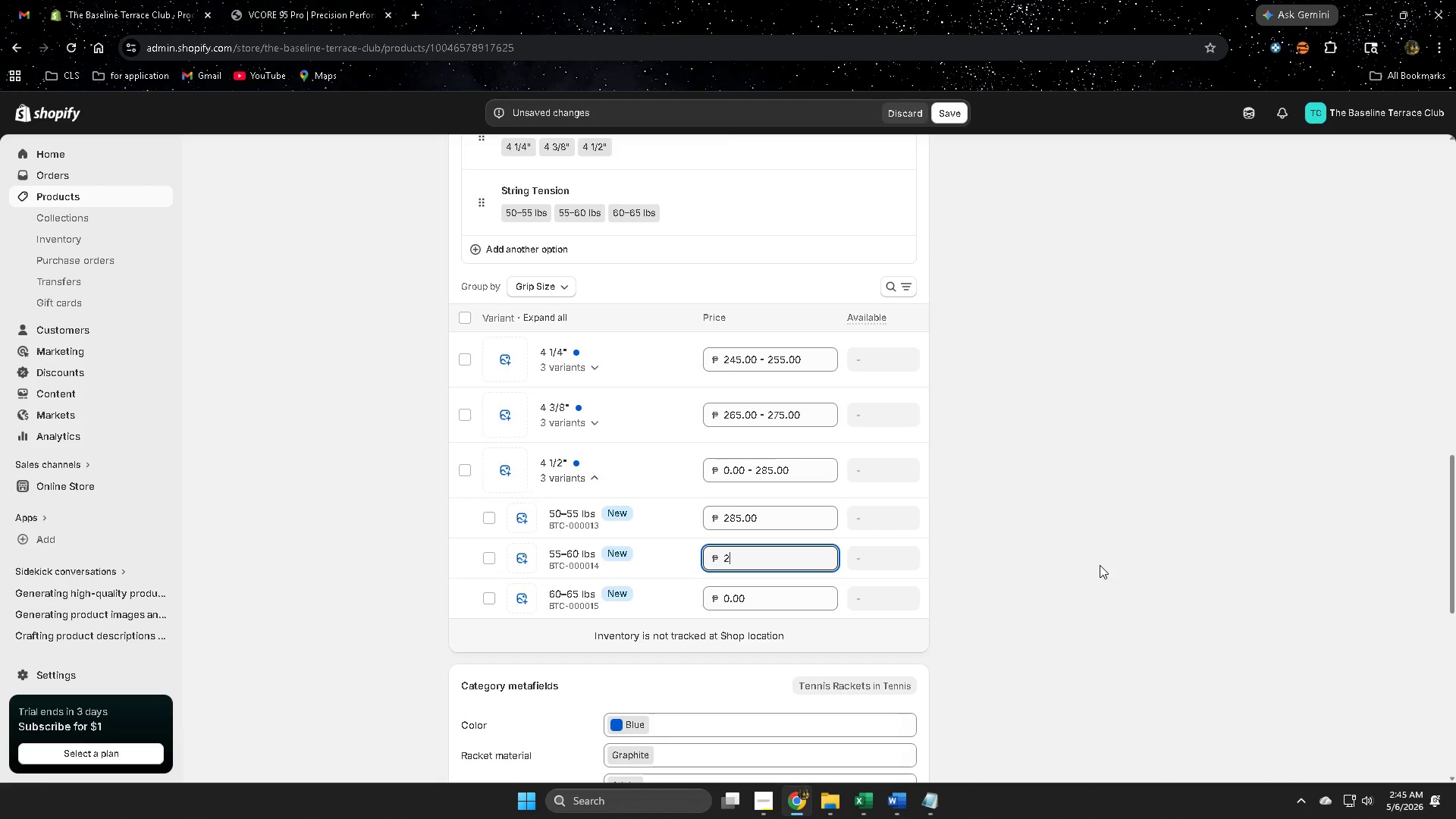 
key(Numpad9)
 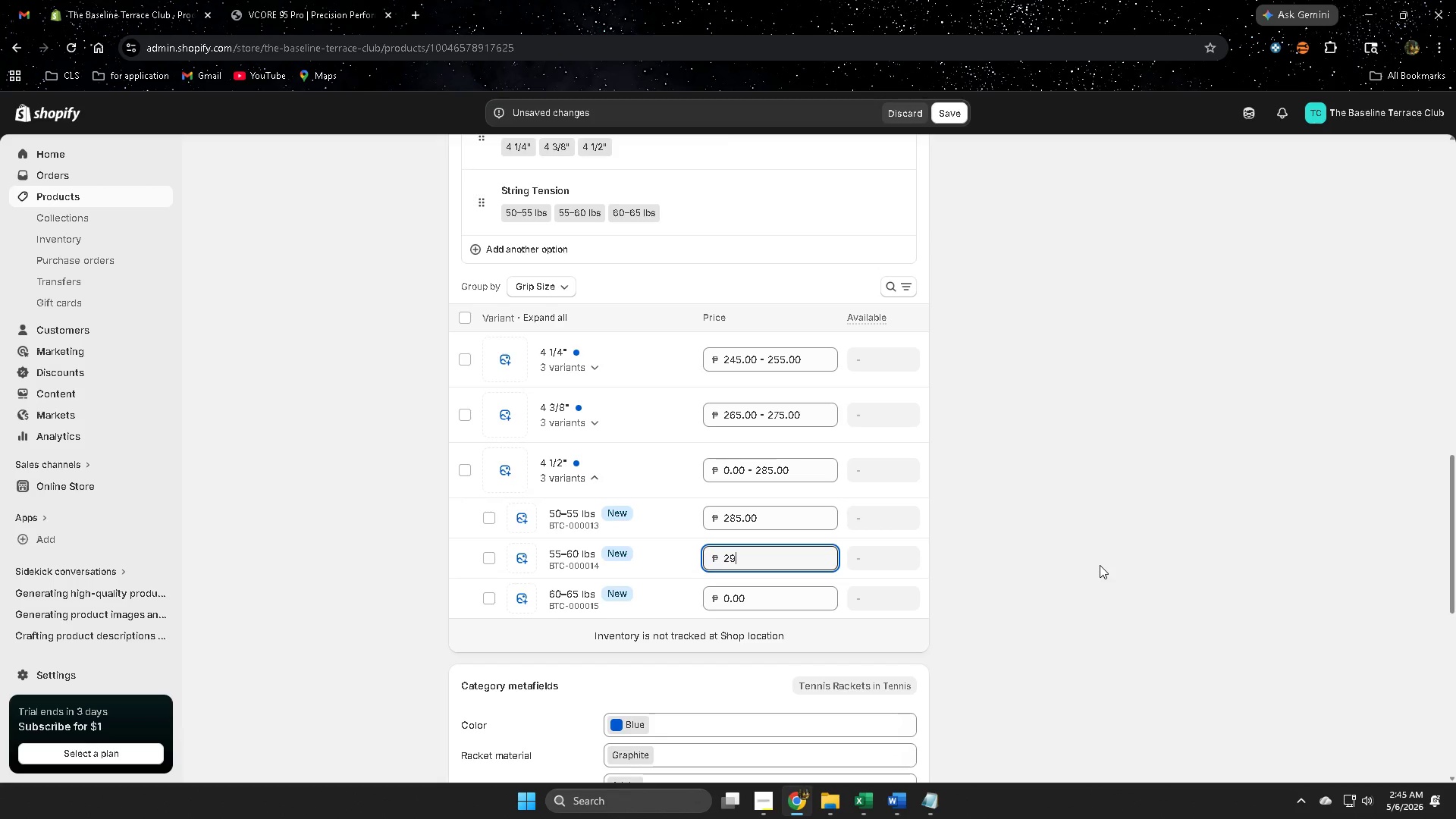 
key(Numpad0)
 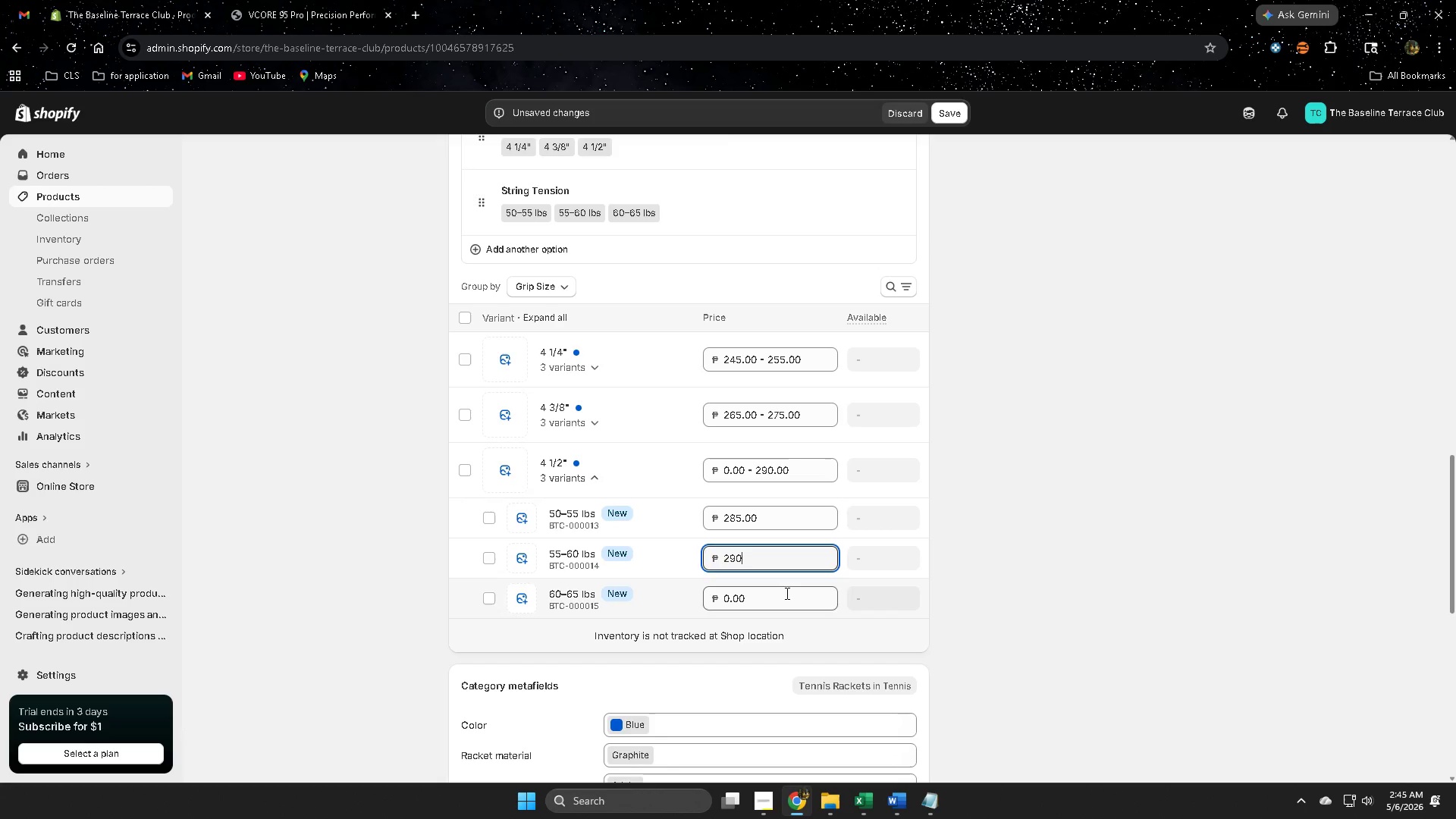 
double_click([785, 593])
 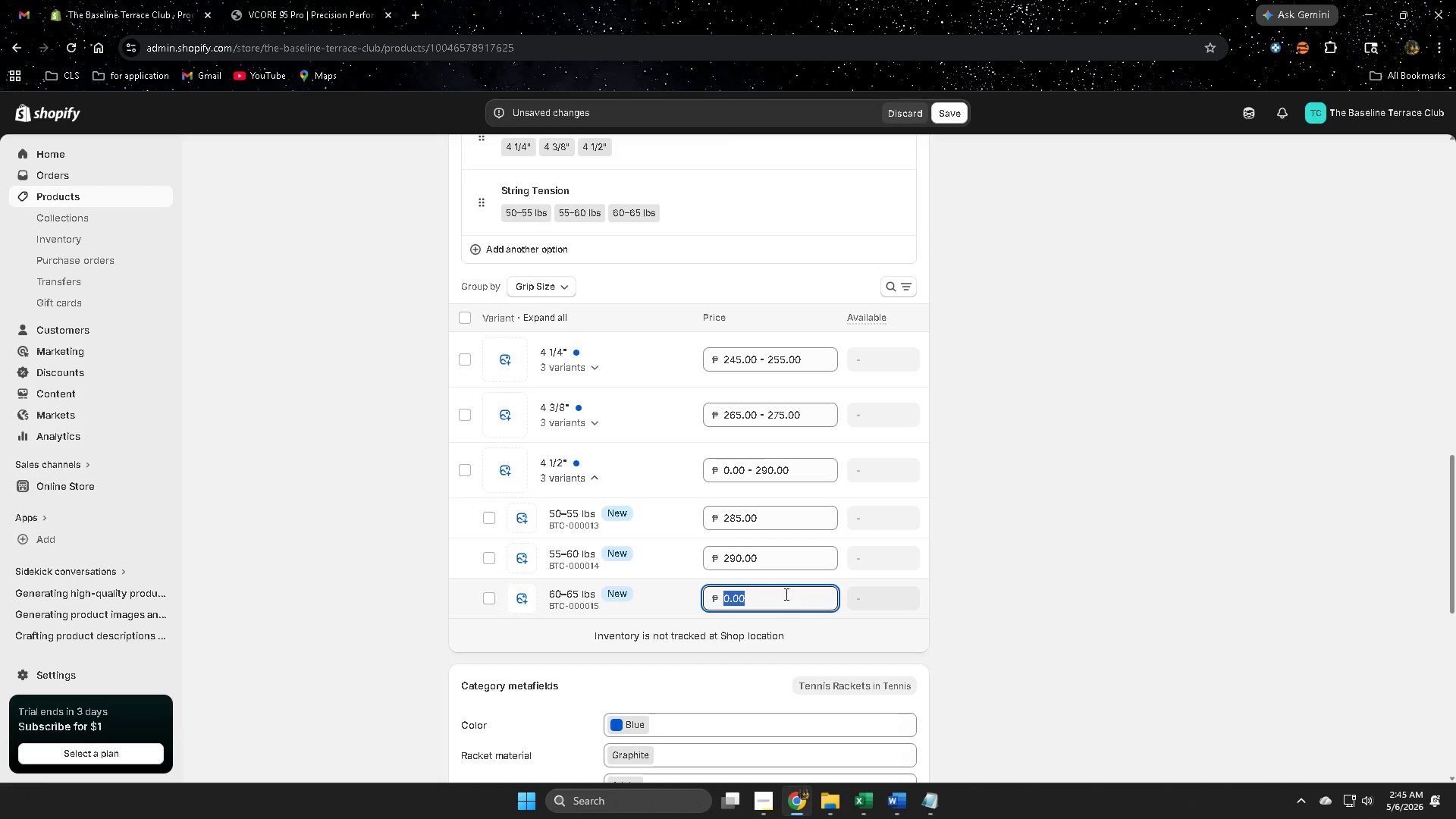 
key(Numpad2)
 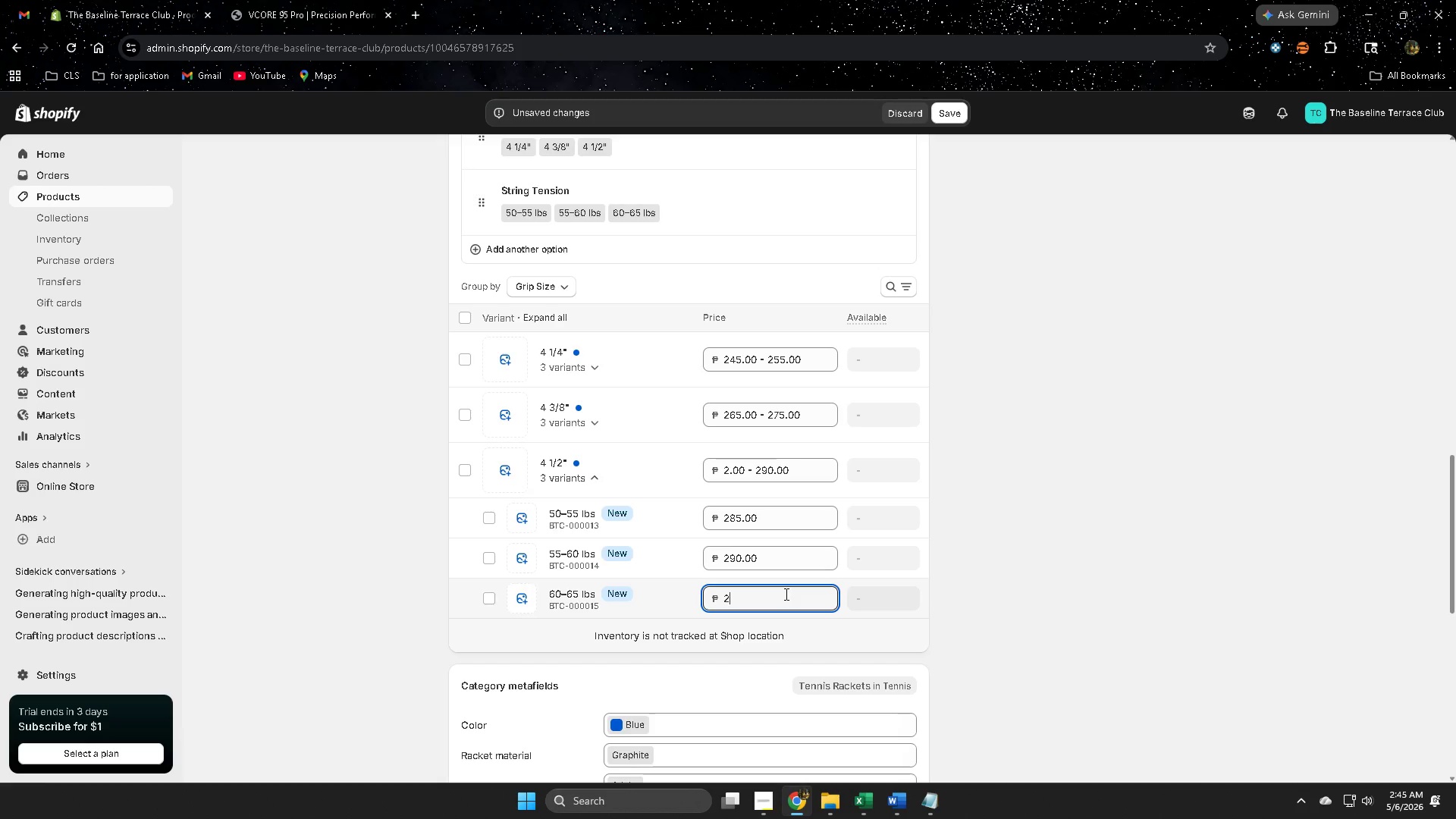 
key(Numpad9)
 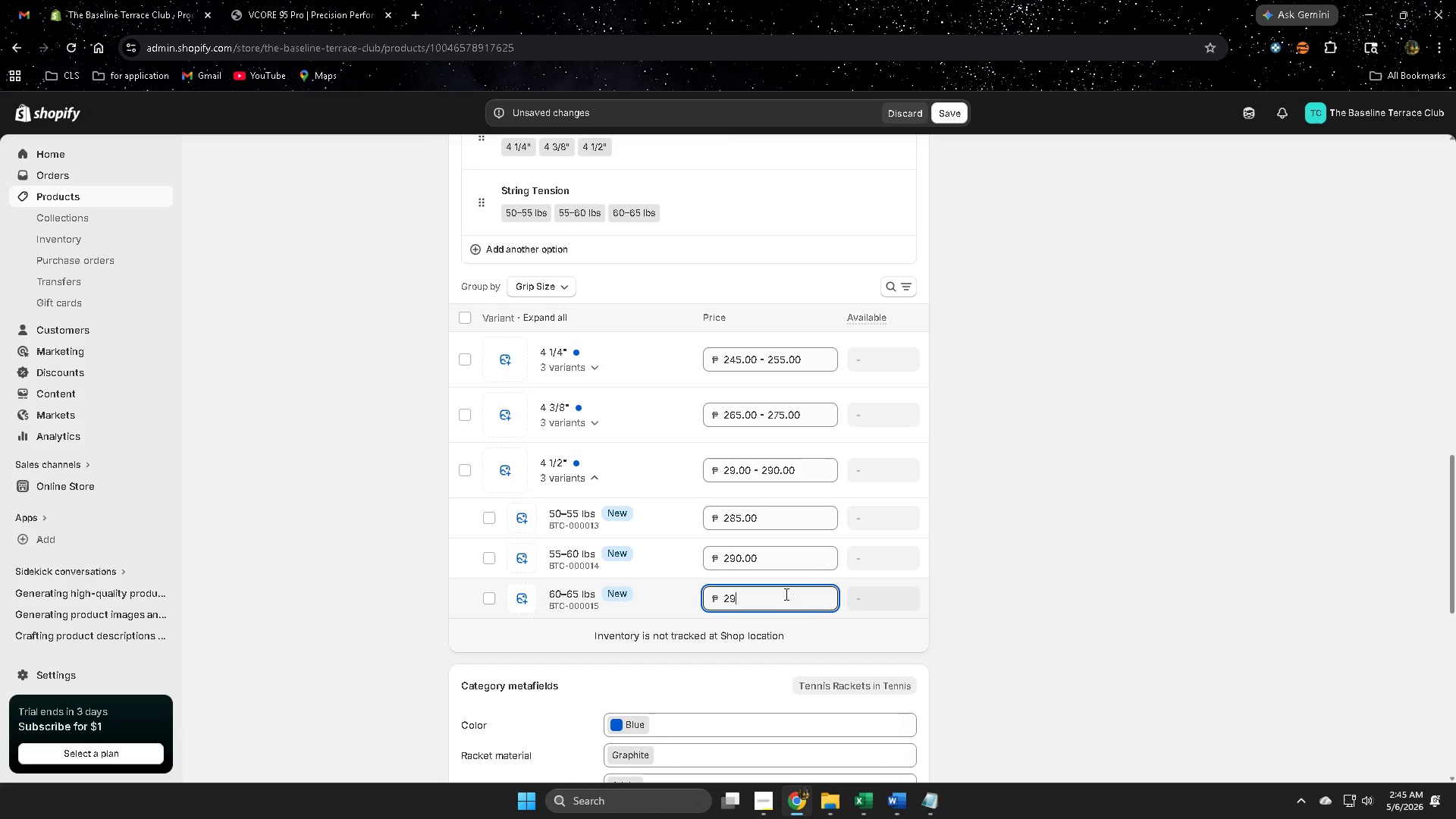 
key(Numpad5)
 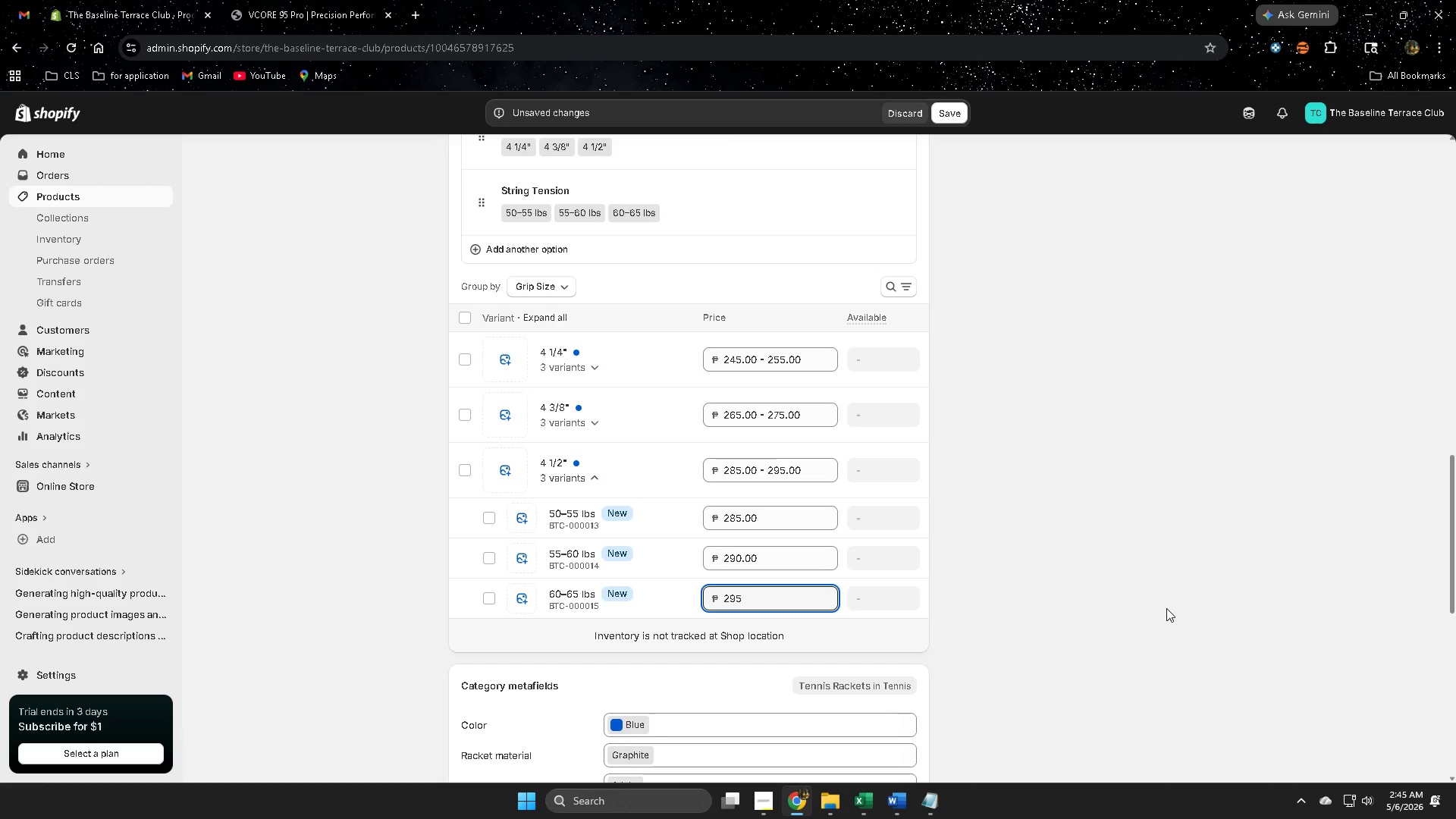 
left_click([1166, 608])
 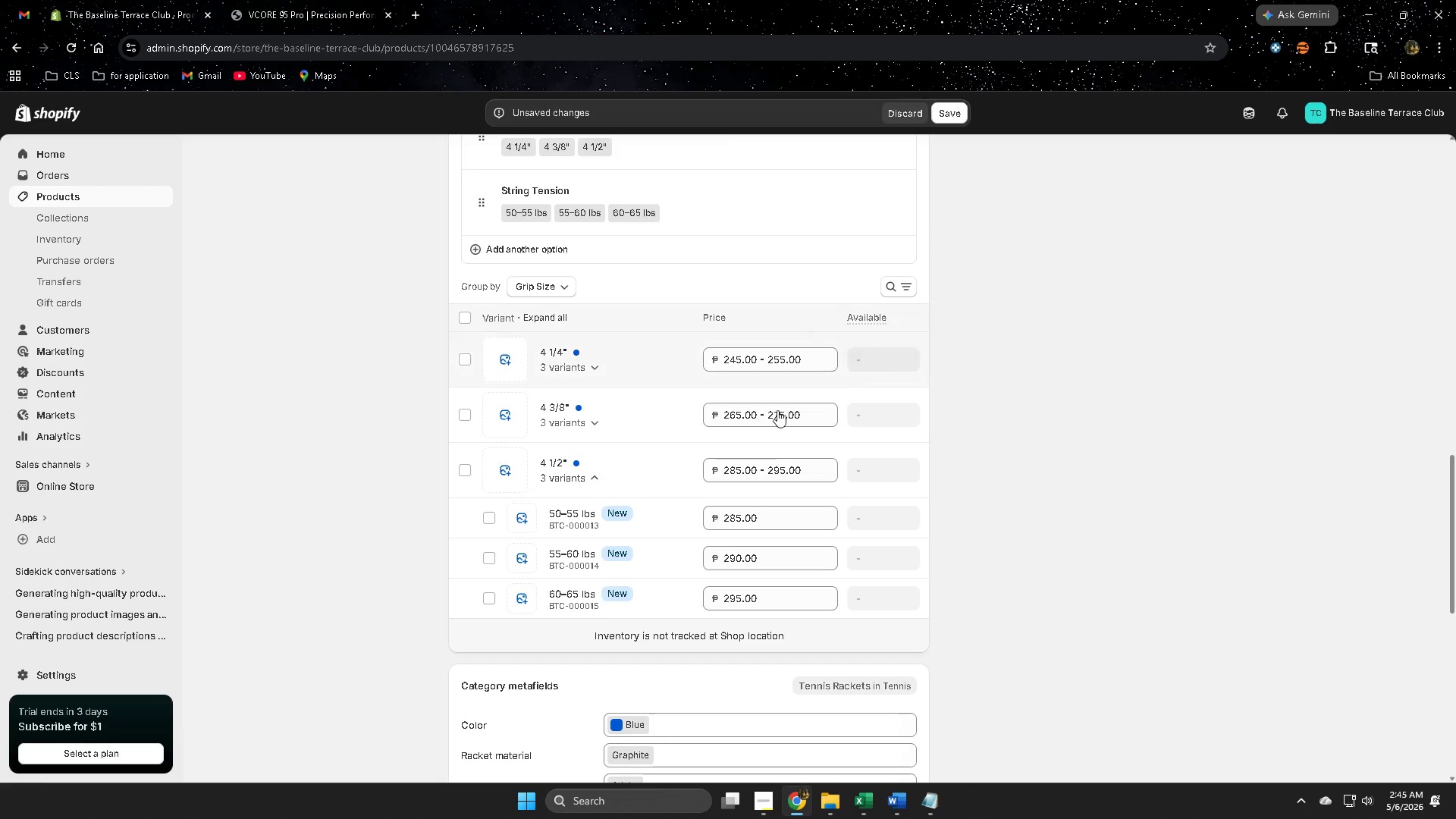 
left_click([595, 477])
 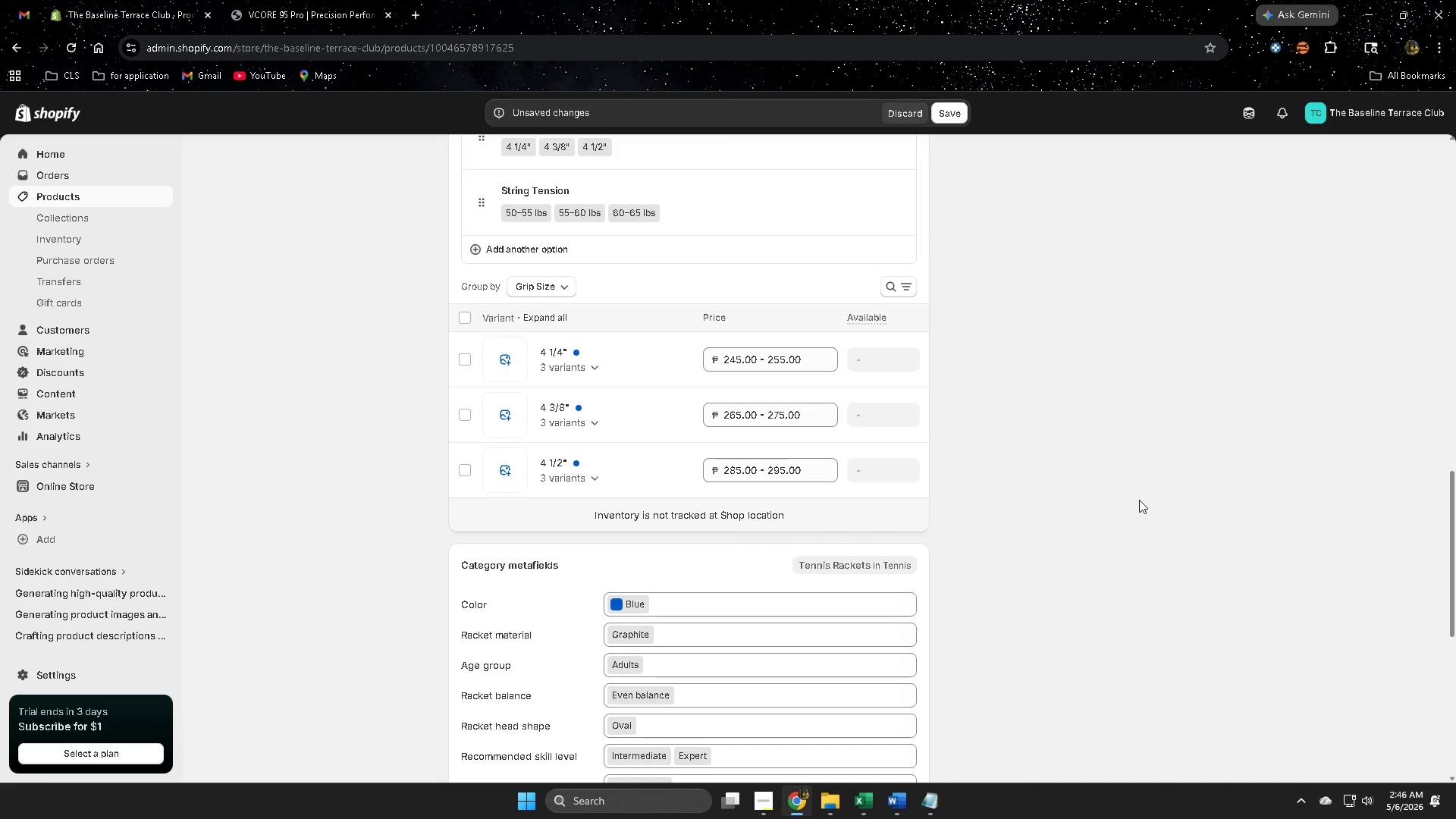 
left_click([1141, 502])
 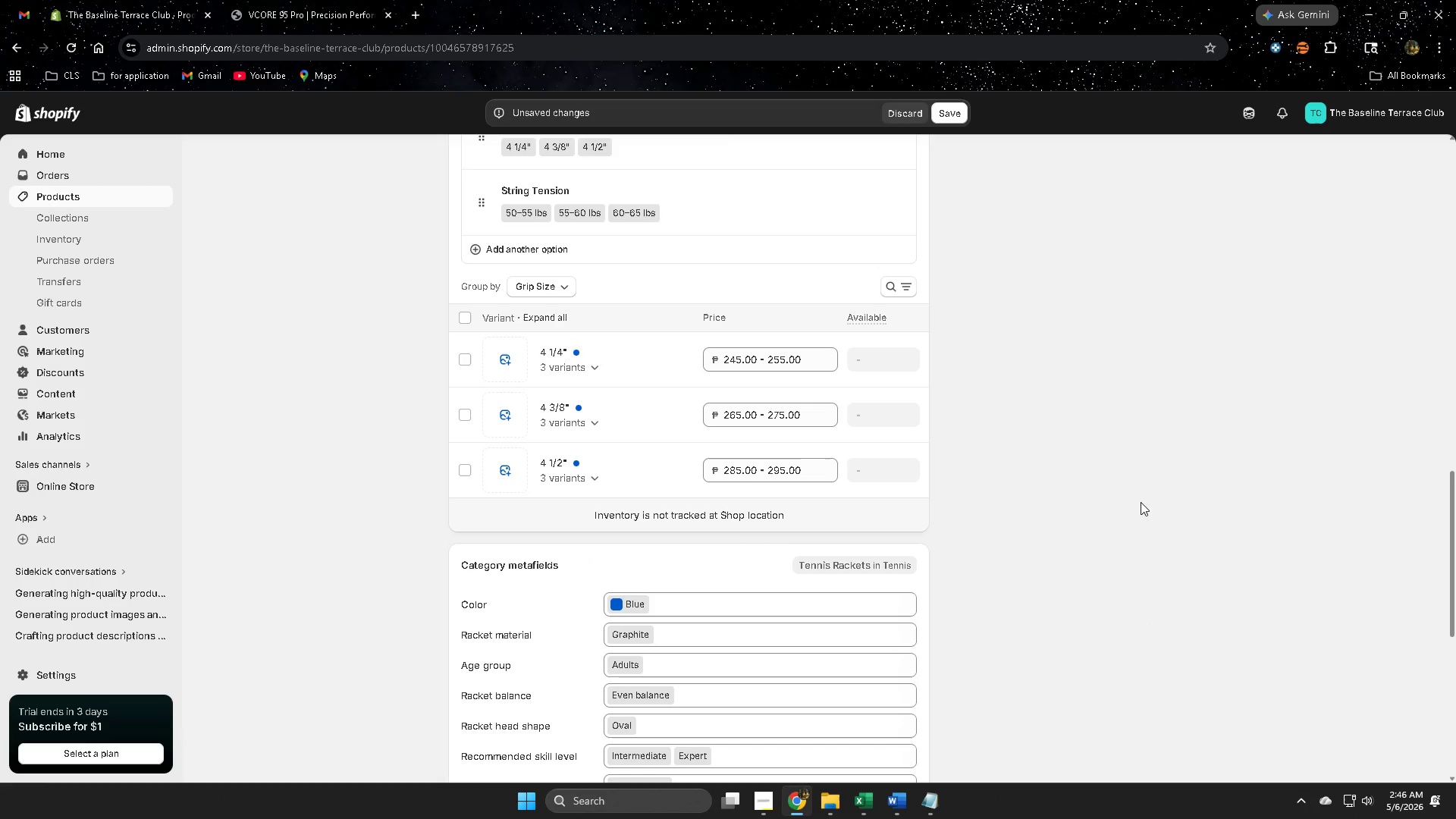 
wait(16.56)
 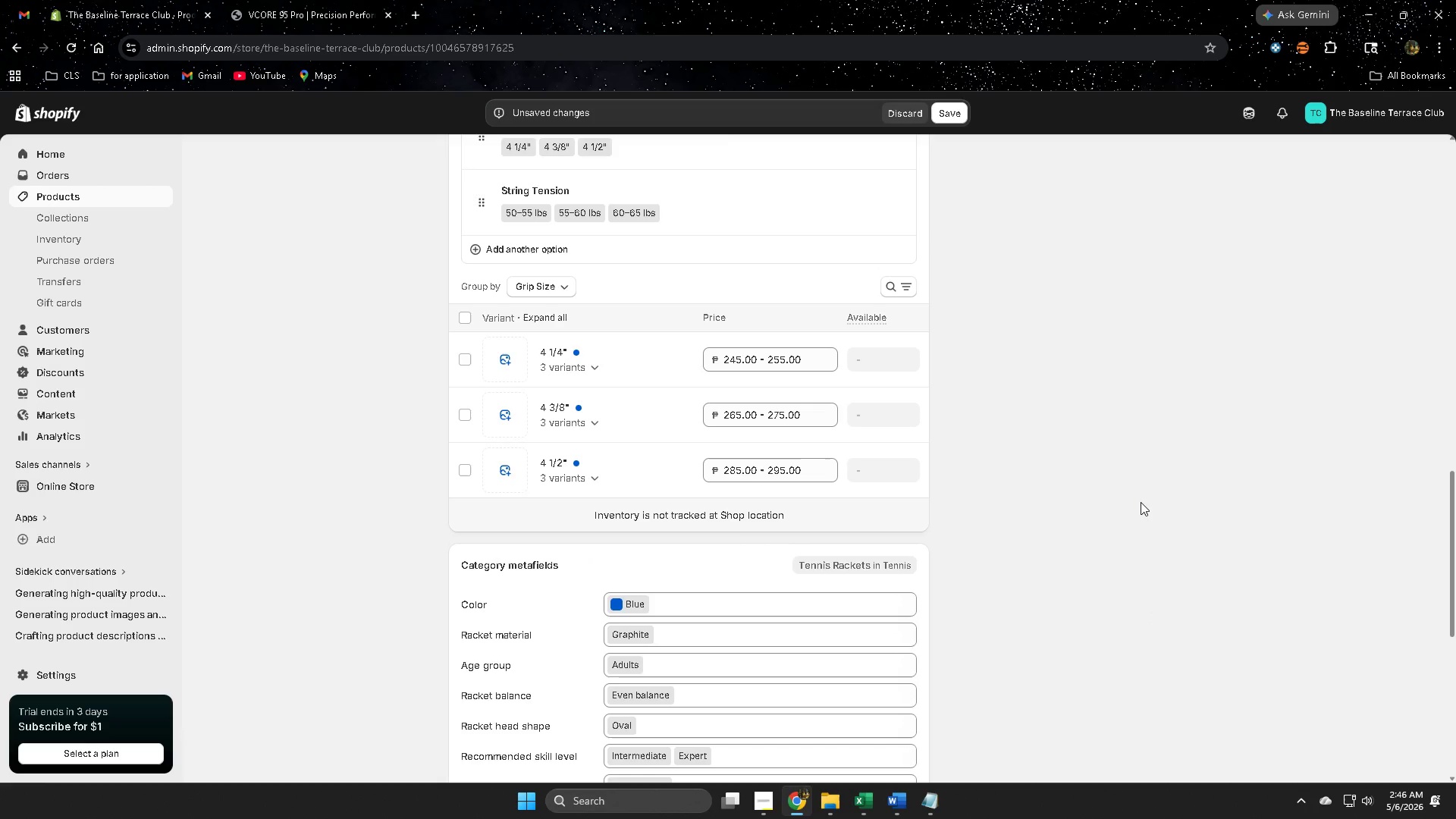 
scroll: coordinate [1104, 601], scroll_direction: down, amount: 1.0
 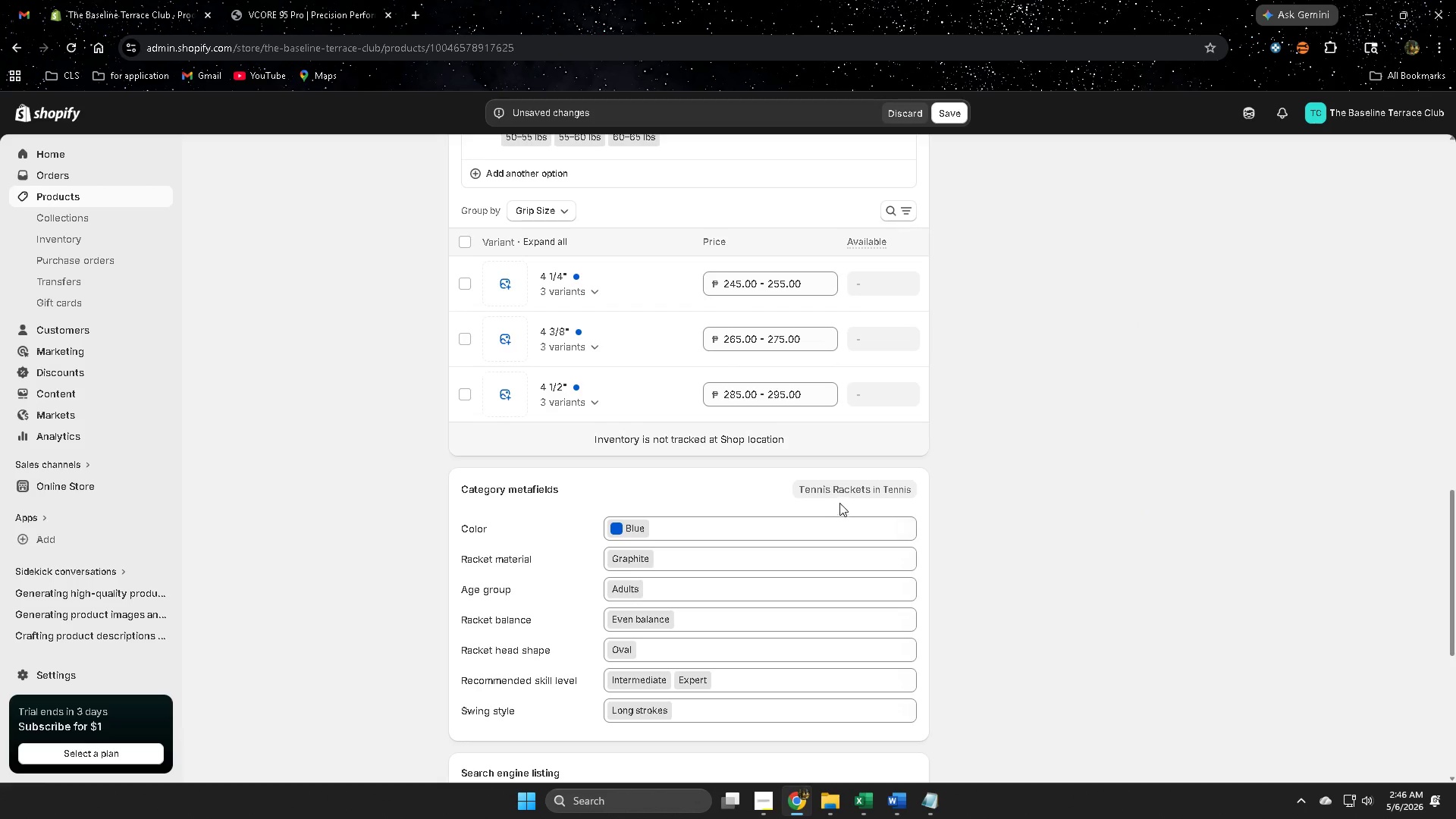 
scroll: coordinate [1056, 526], scroll_direction: up, amount: 12.0
 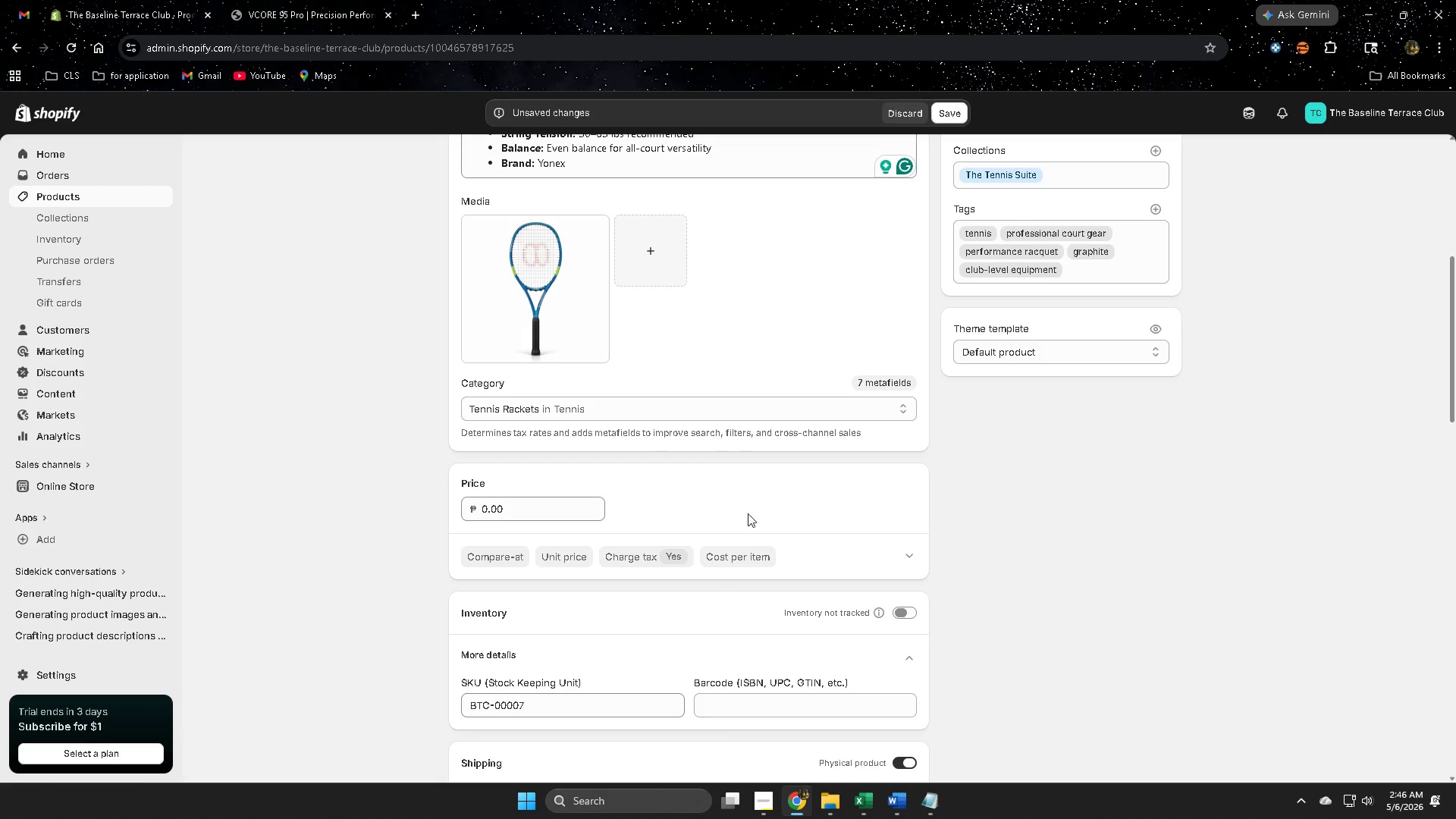 
scroll: coordinate [1185, 559], scroll_direction: down, amount: 17.0
 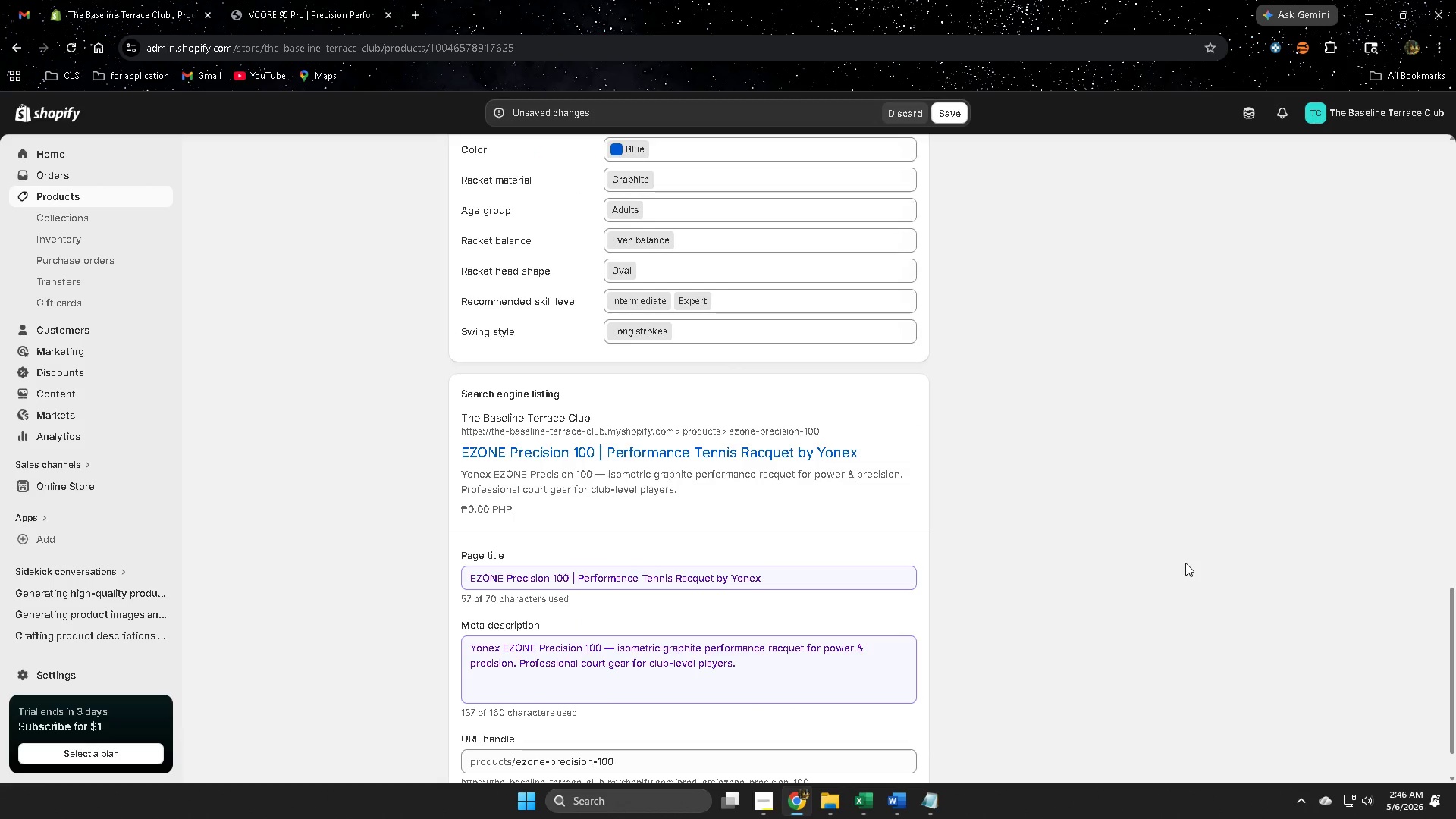 
scroll: coordinate [1185, 533], scroll_direction: up, amount: 22.0
 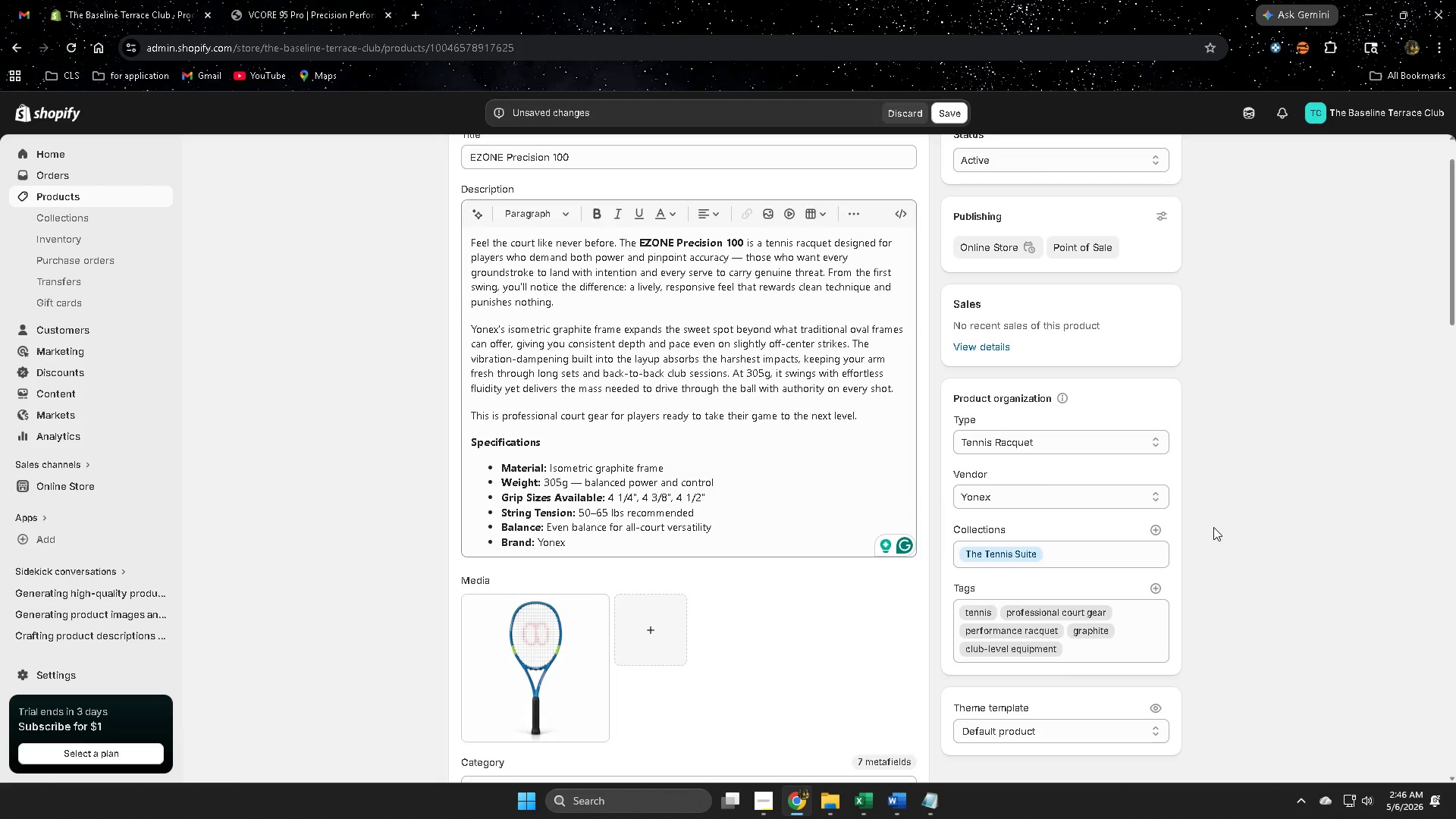 
scroll: coordinate [1235, 560], scroll_direction: down, amount: 24.0
 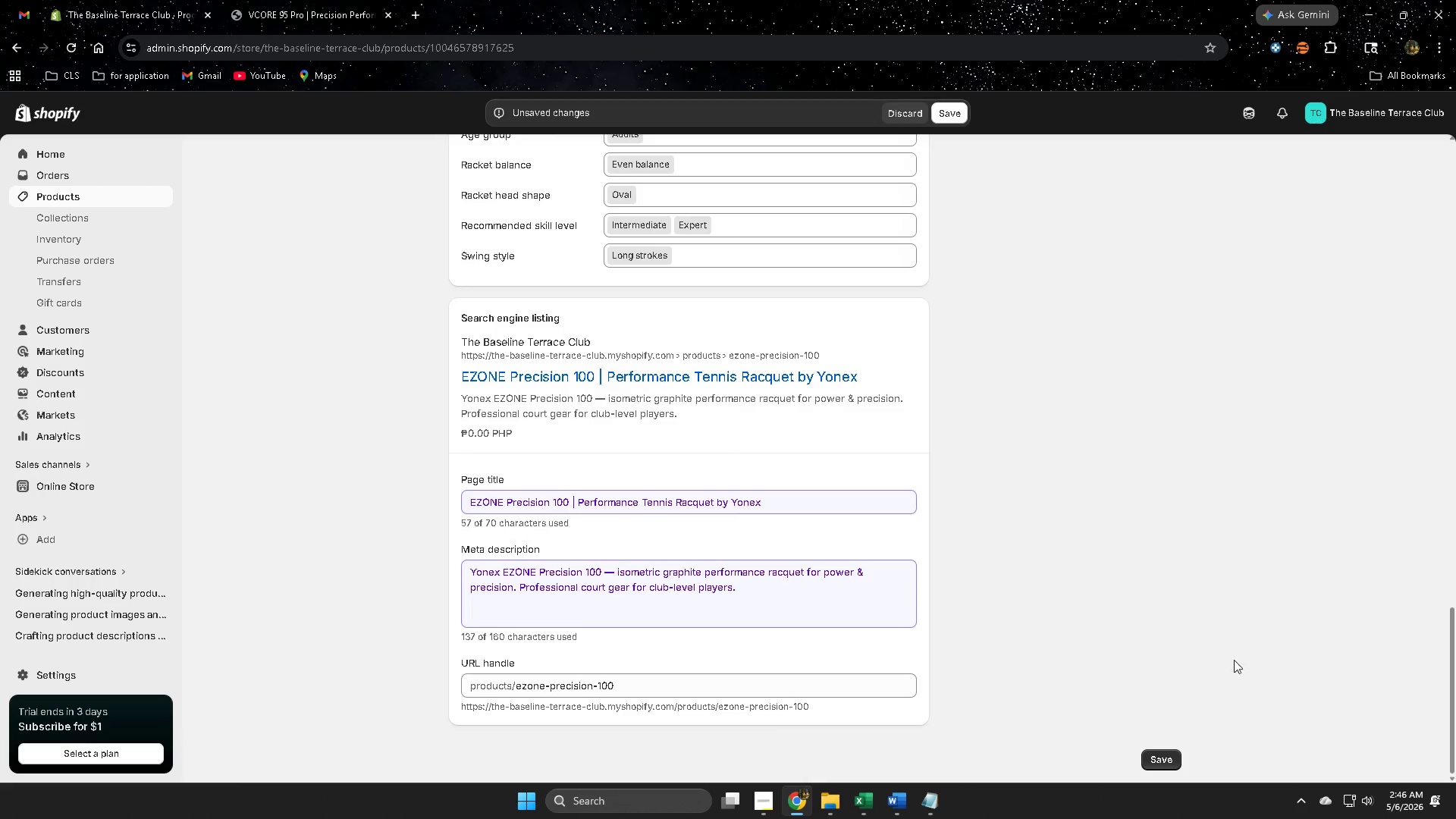 
scroll: coordinate [1022, 532], scroll_direction: up, amount: 31.0
 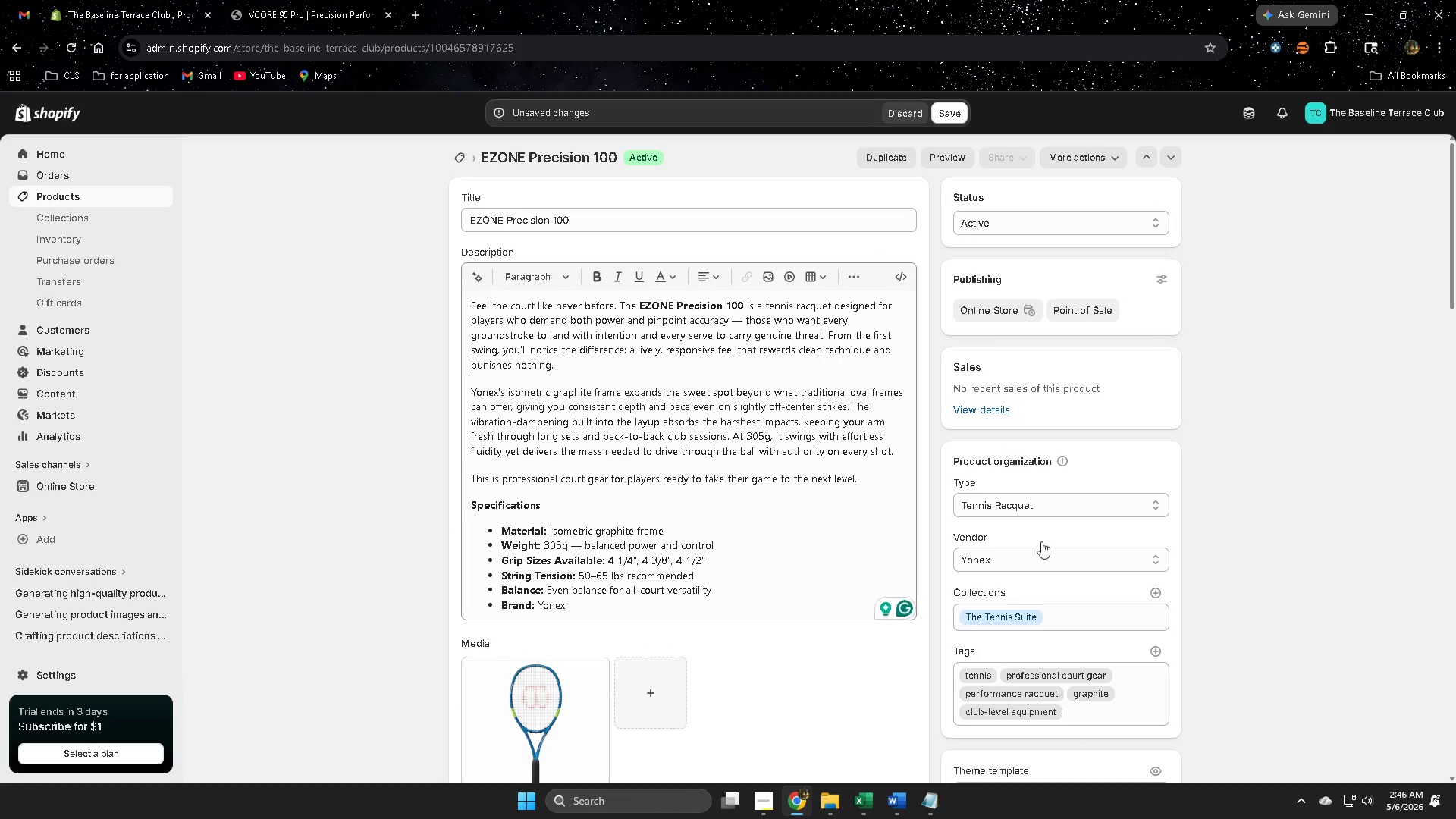 
scroll: coordinate [1009, 544], scroll_direction: down, amount: 24.0
 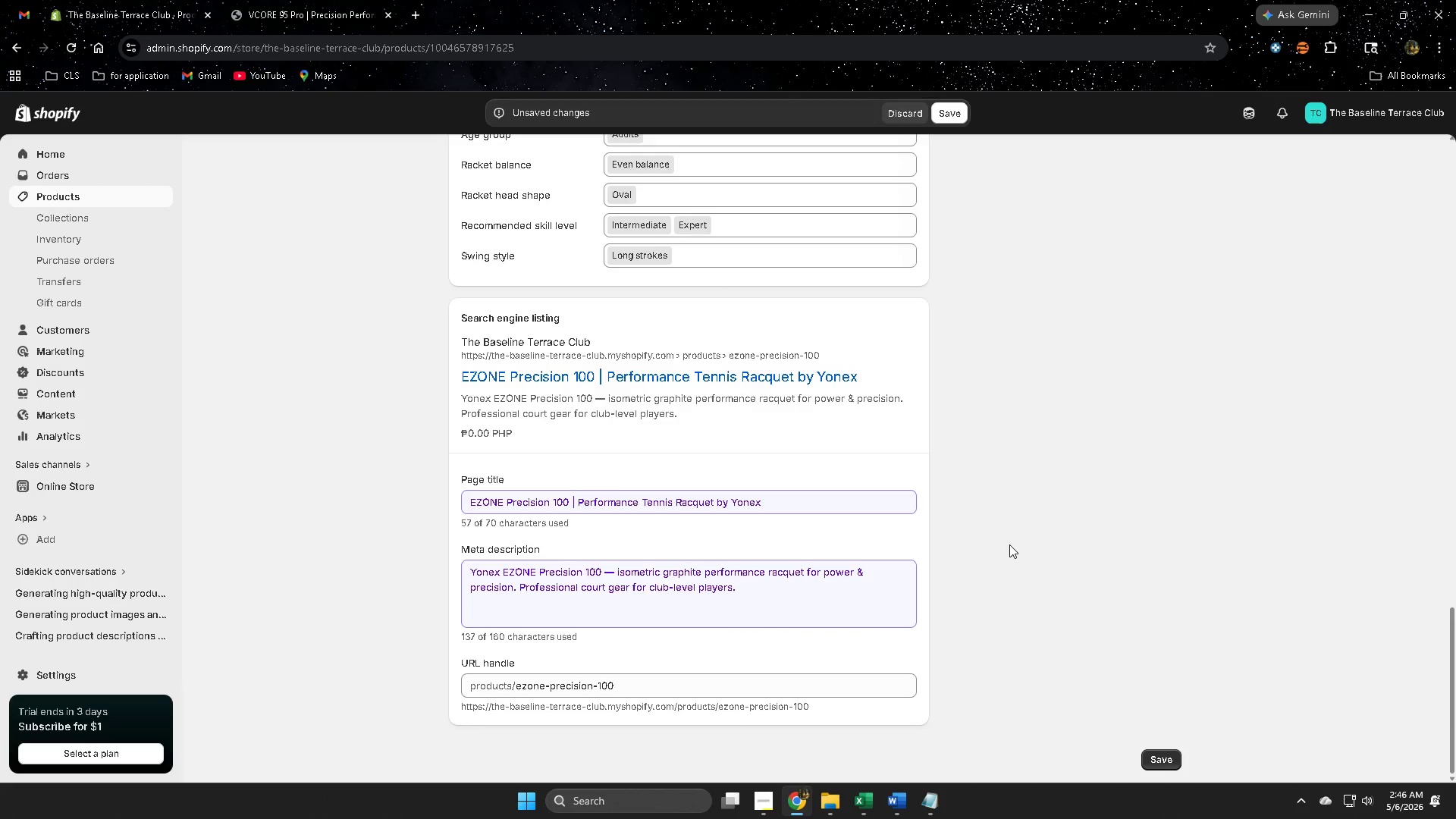 
scroll: coordinate [1019, 538], scroll_direction: up, amount: 22.0
 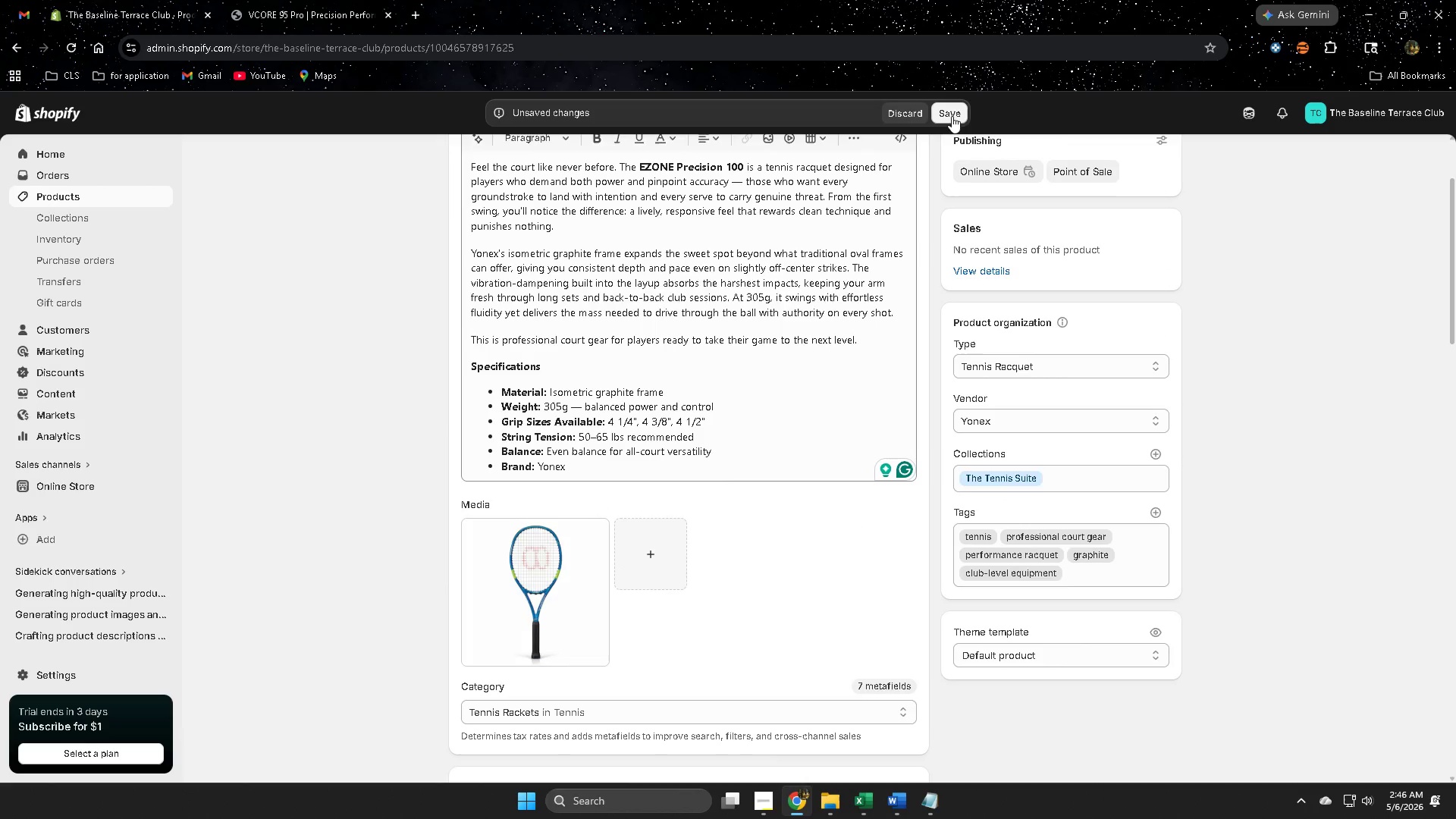 
scroll: coordinate [971, 489], scroll_direction: down, amount: 14.0
 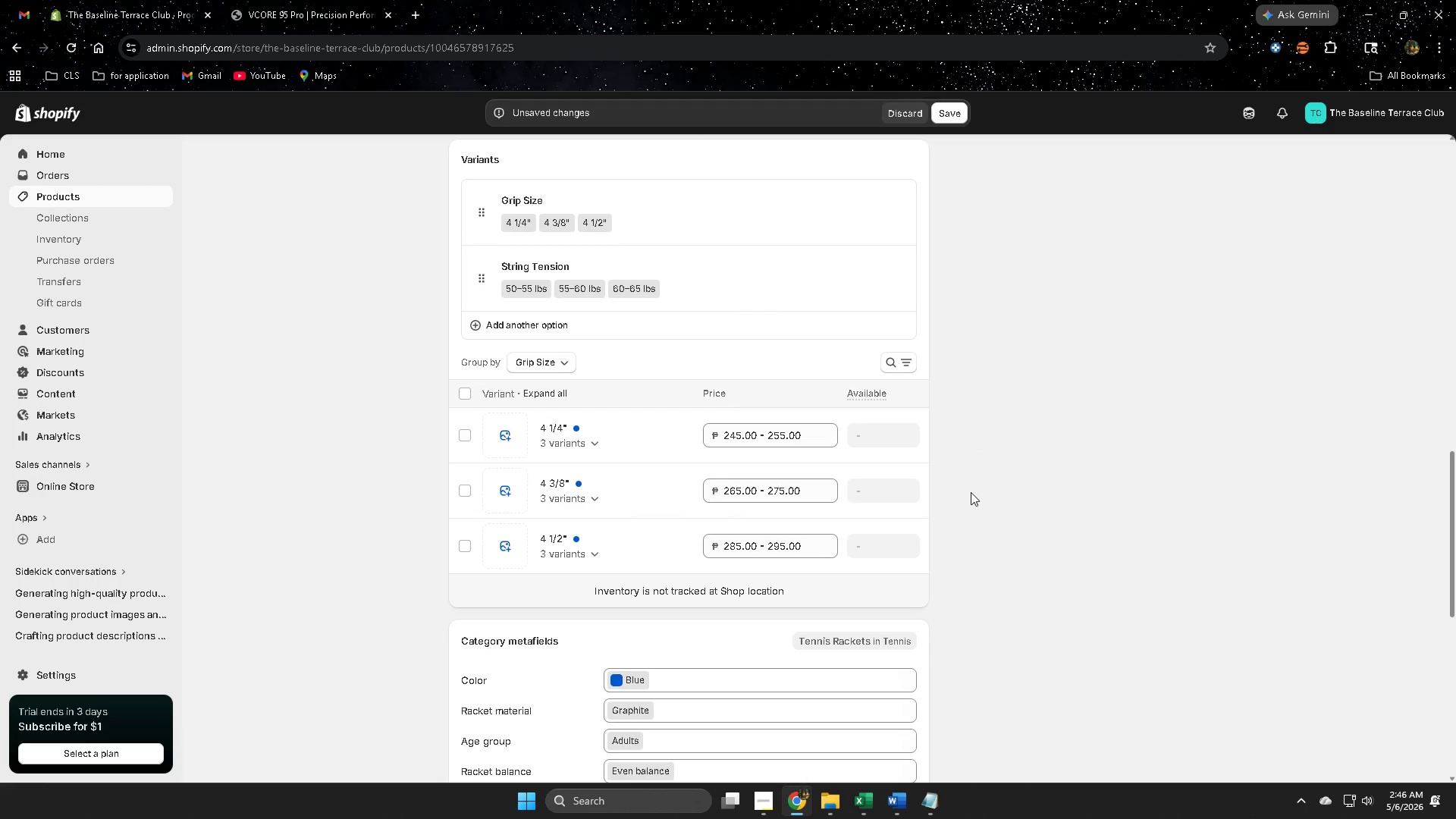 
scroll: coordinate [968, 492], scroll_direction: up, amount: 1.0
 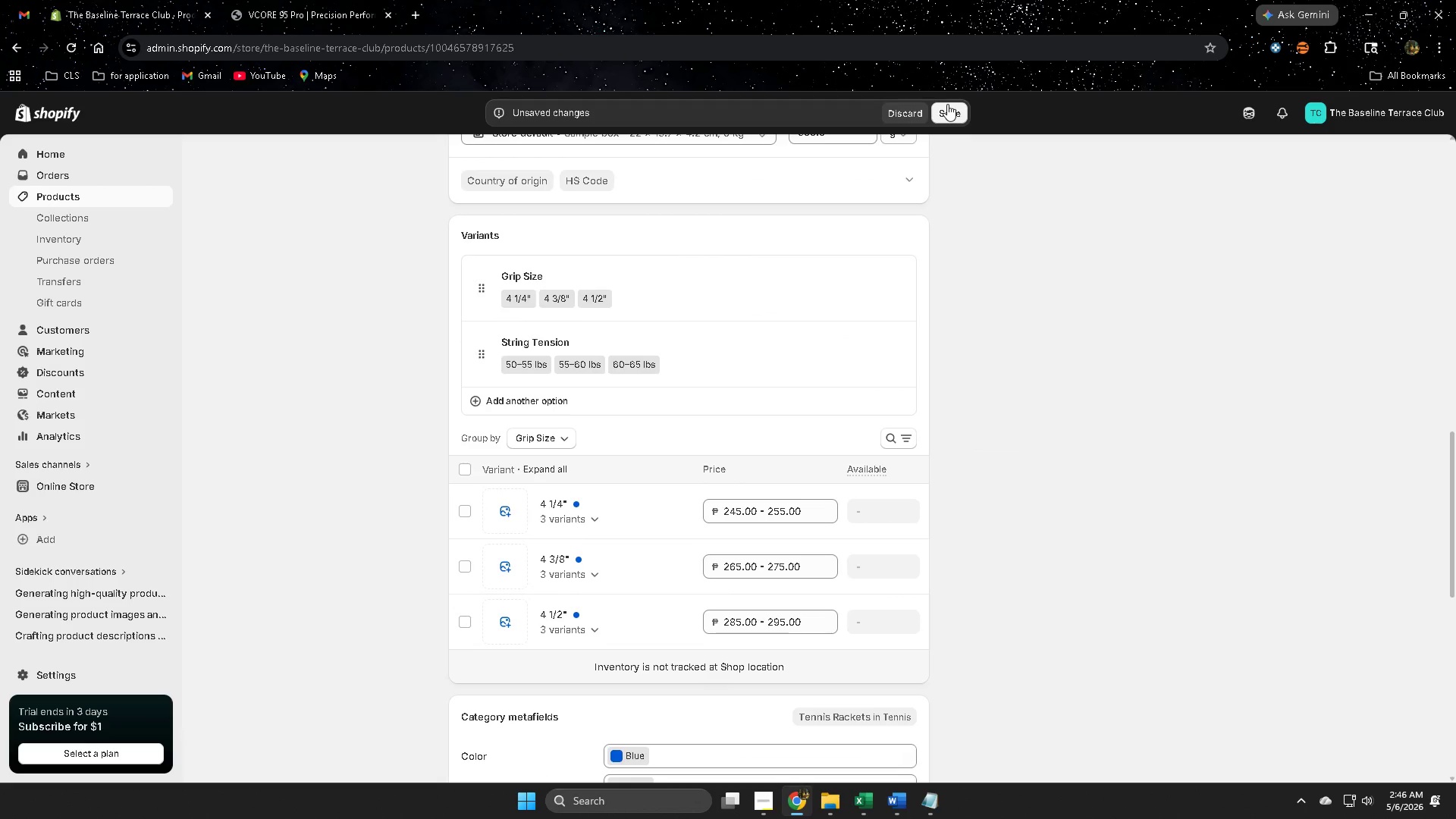 
left_click([949, 115])
 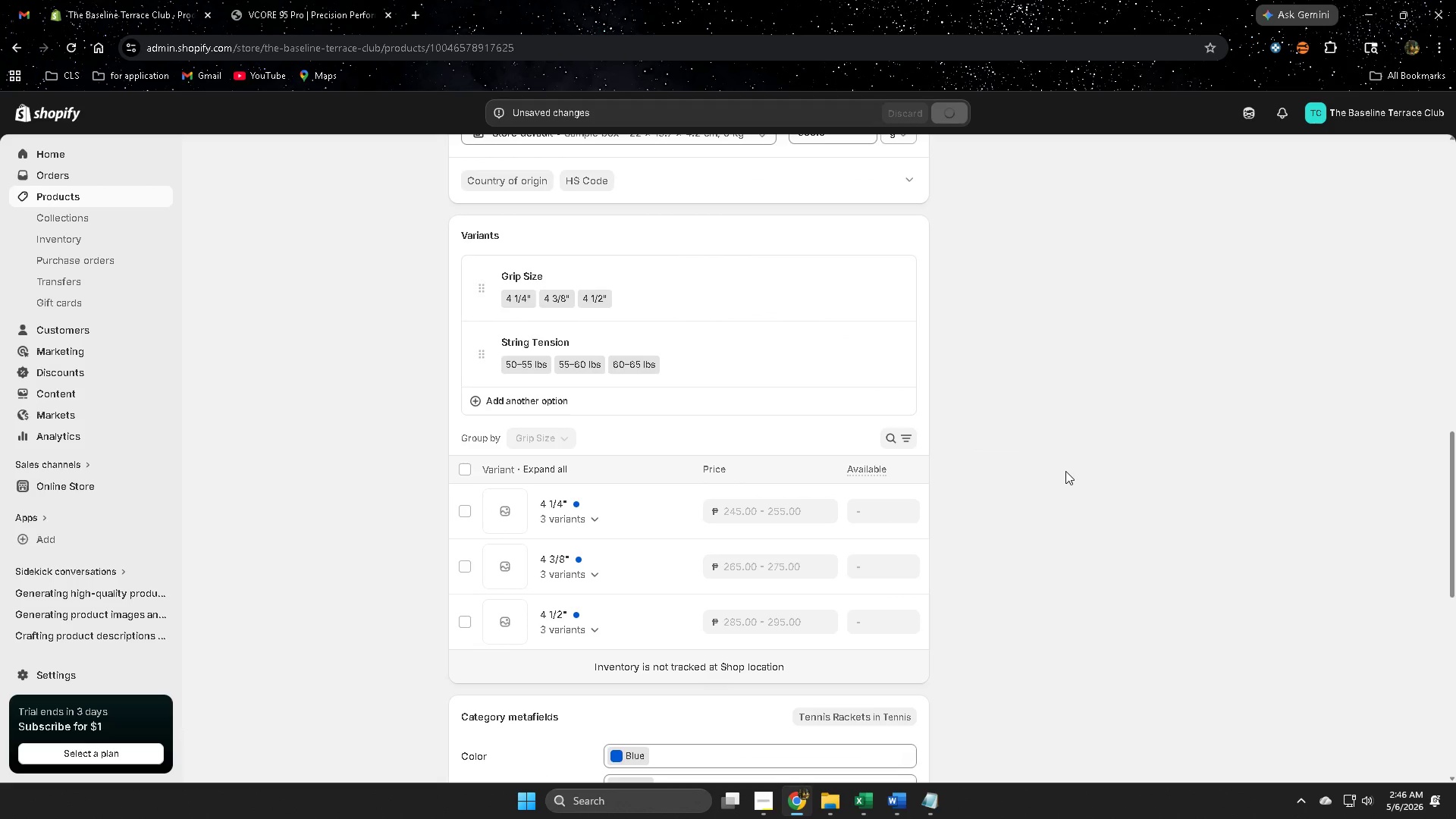 
scroll: coordinate [1065, 471], scroll_direction: up, amount: 12.0
 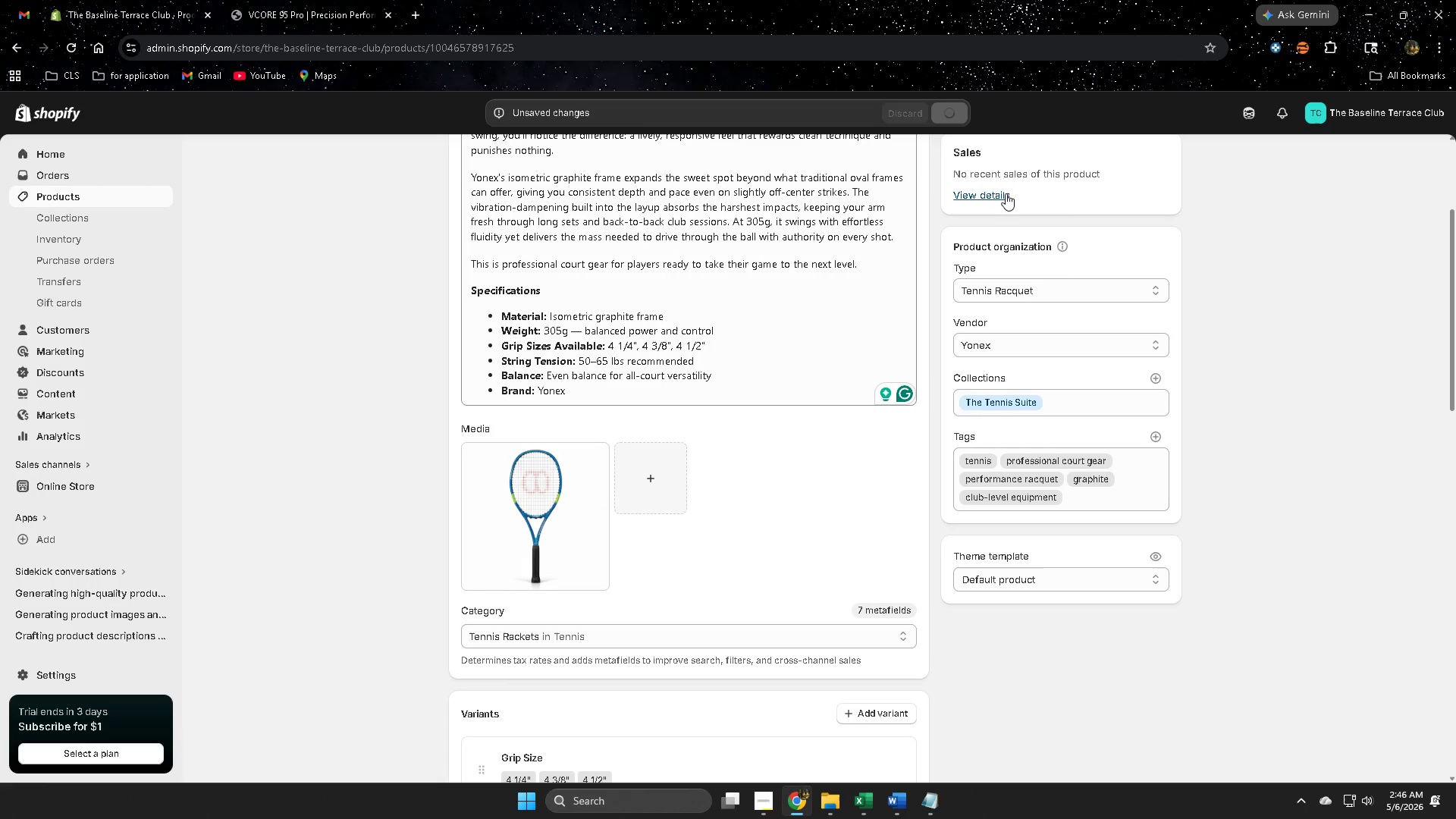 
scroll: coordinate [1247, 509], scroll_direction: down, amount: 10.0
 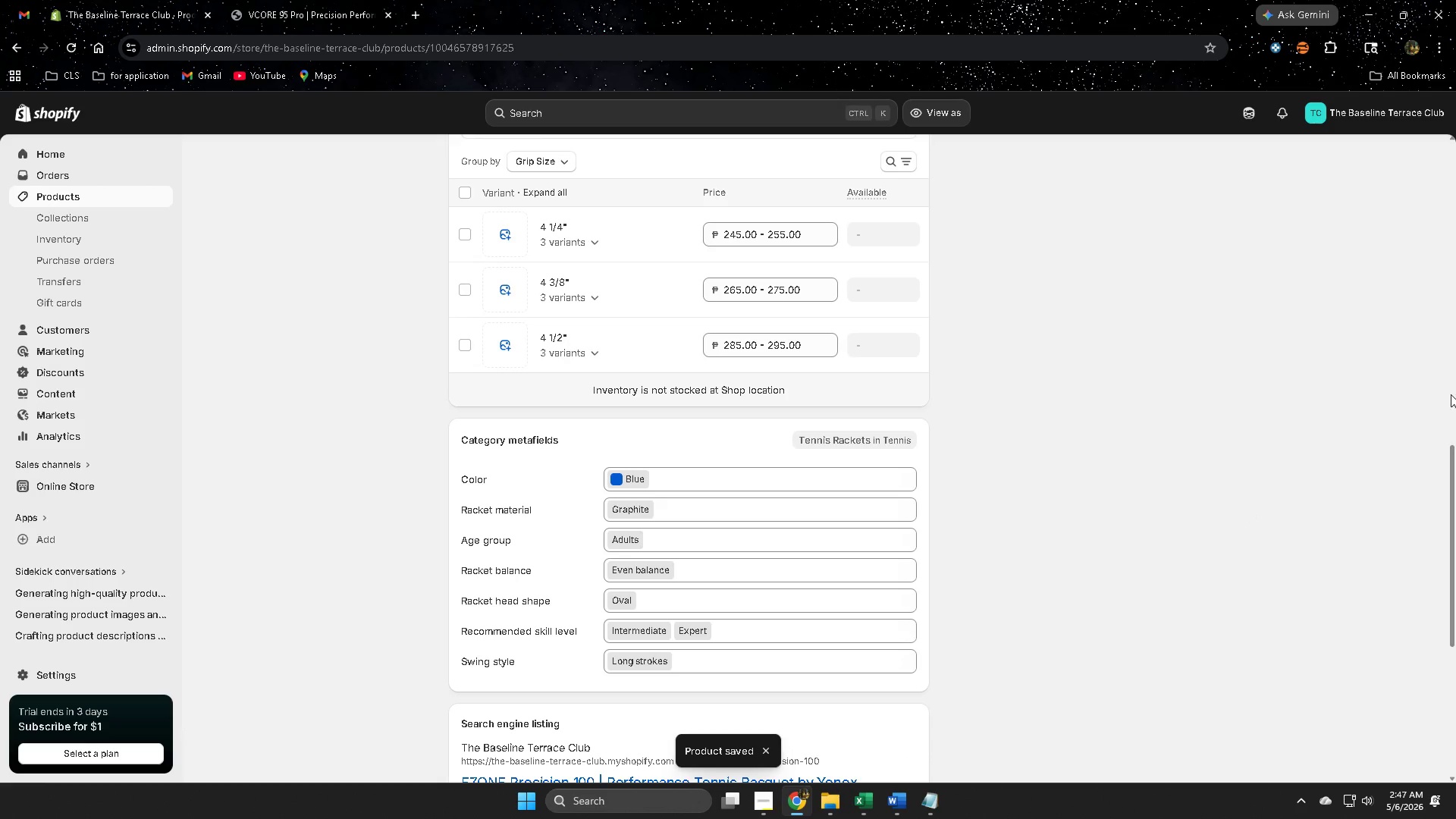 
scroll: coordinate [1263, 429], scroll_direction: up, amount: 18.0
 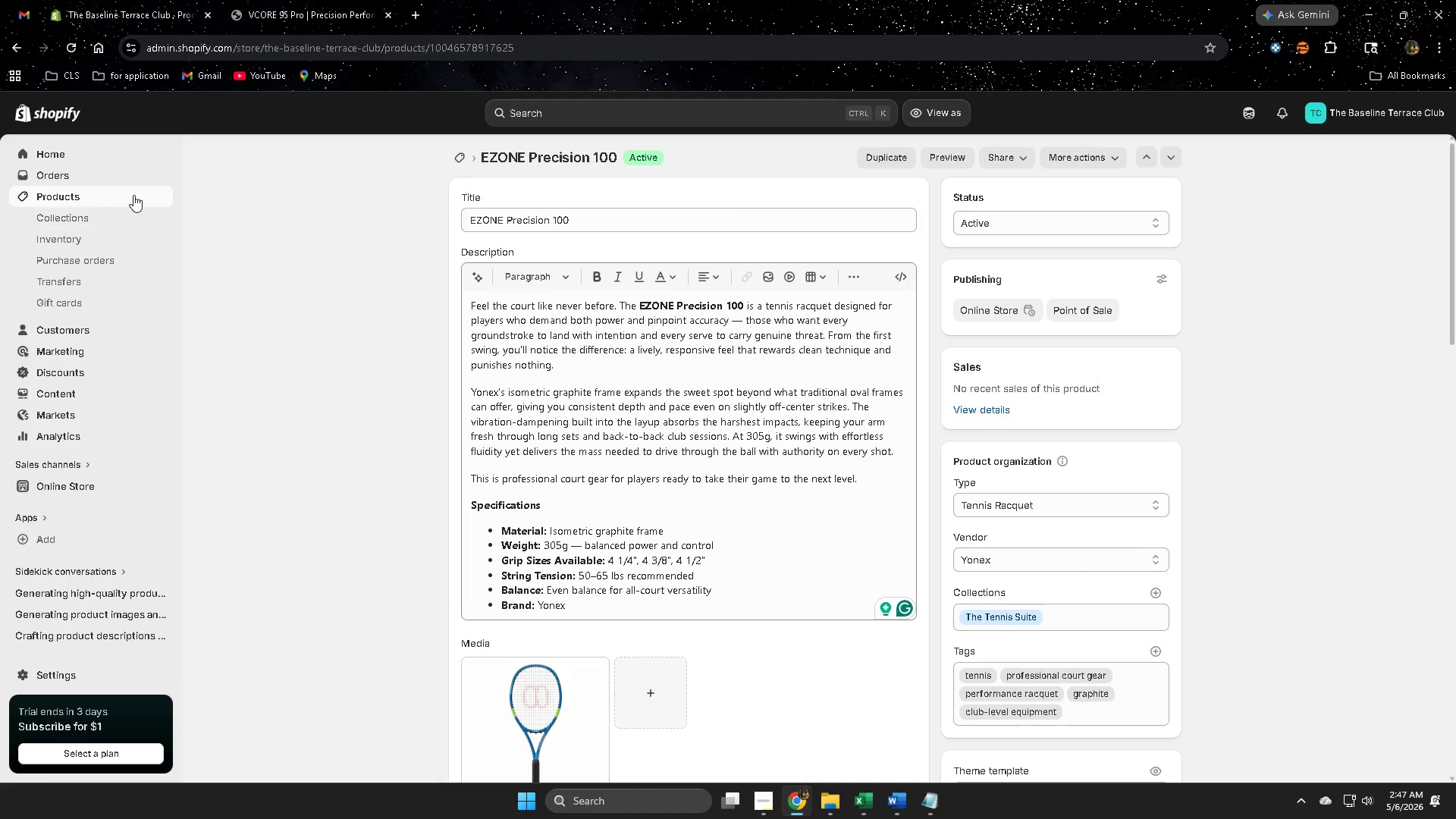 
left_click([129, 193])
 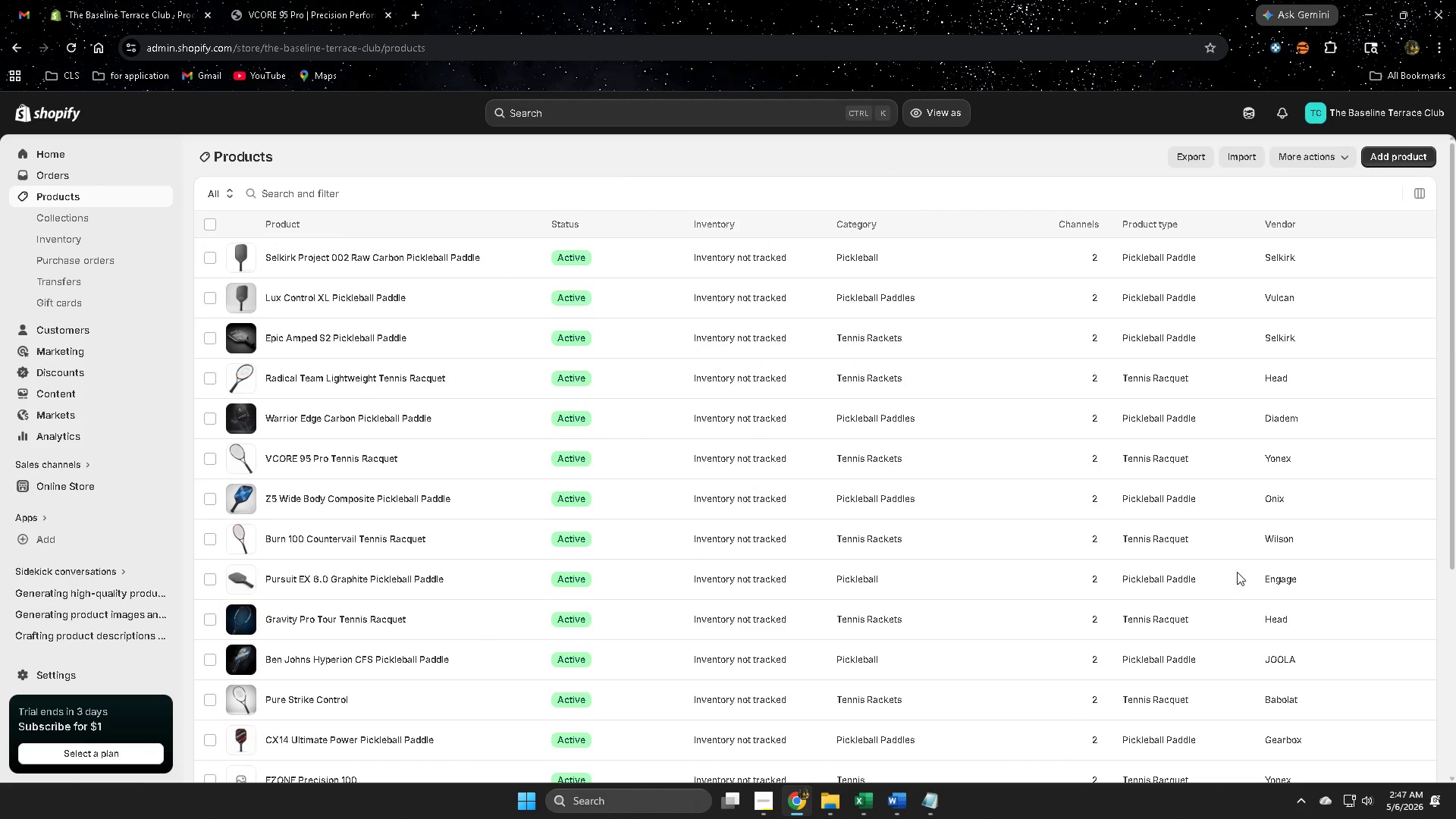 
scroll: coordinate [844, 501], scroll_direction: down, amount: 4.0
 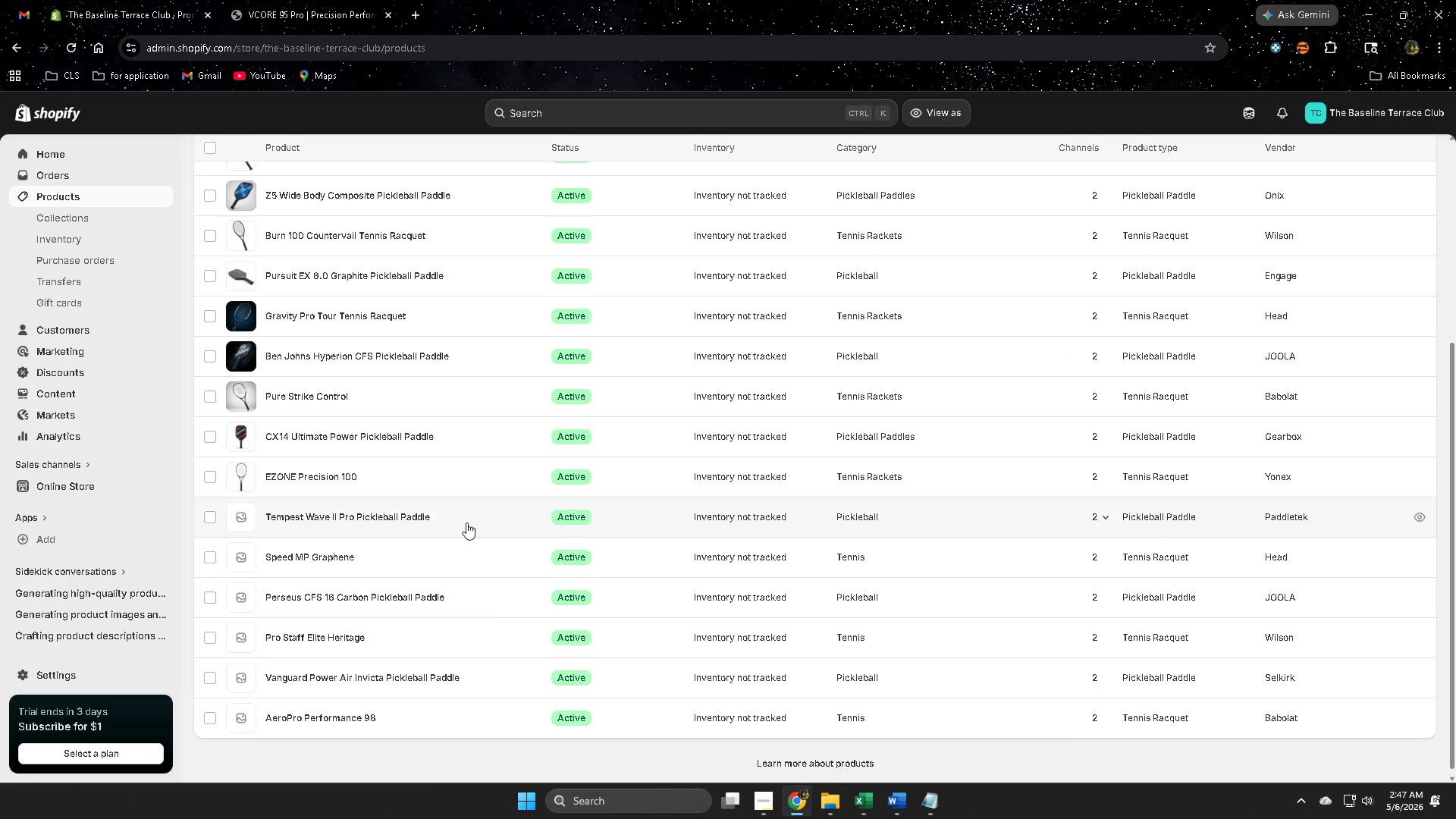 
left_click([462, 517])
 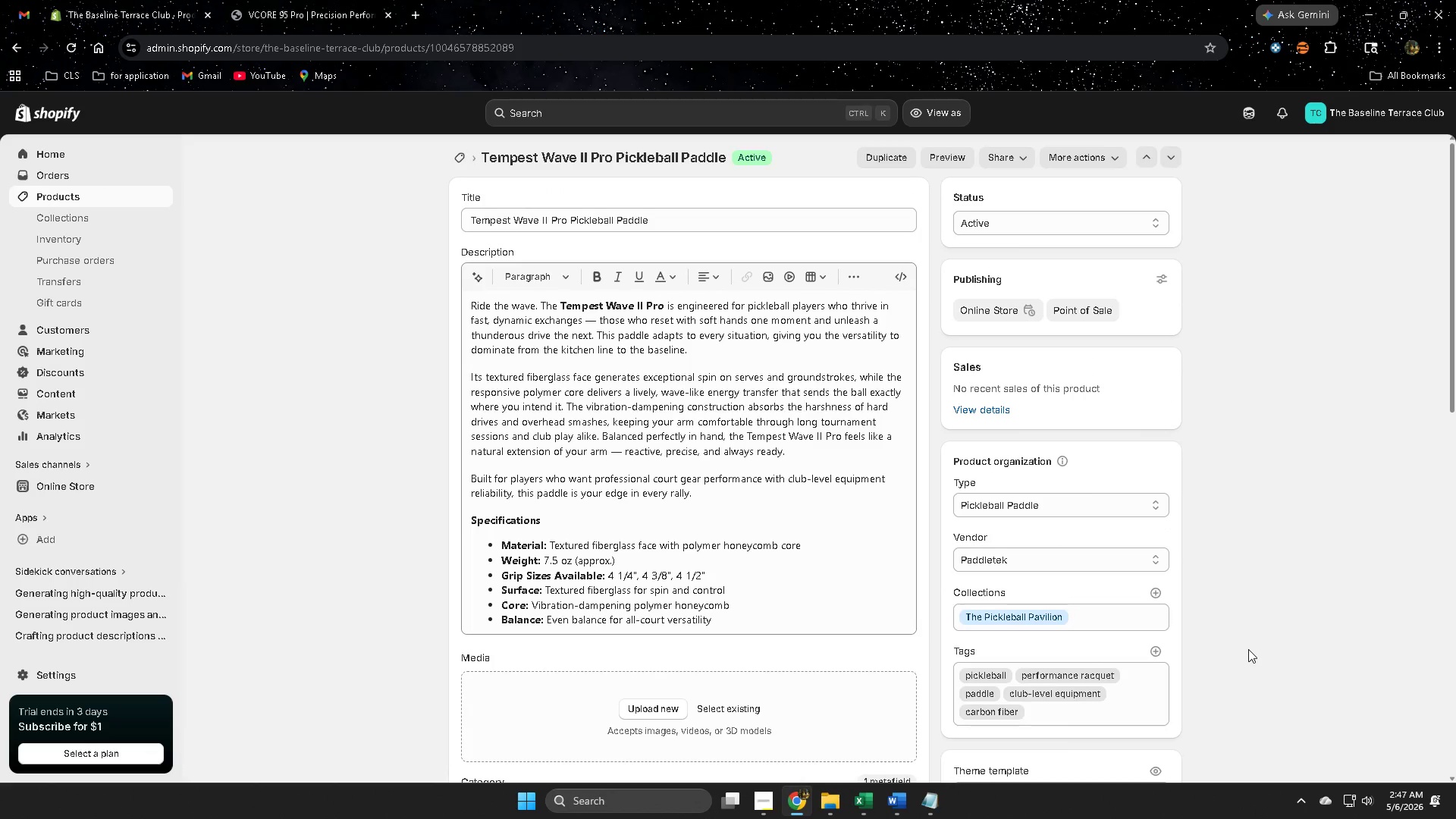 
wait(10.17)
 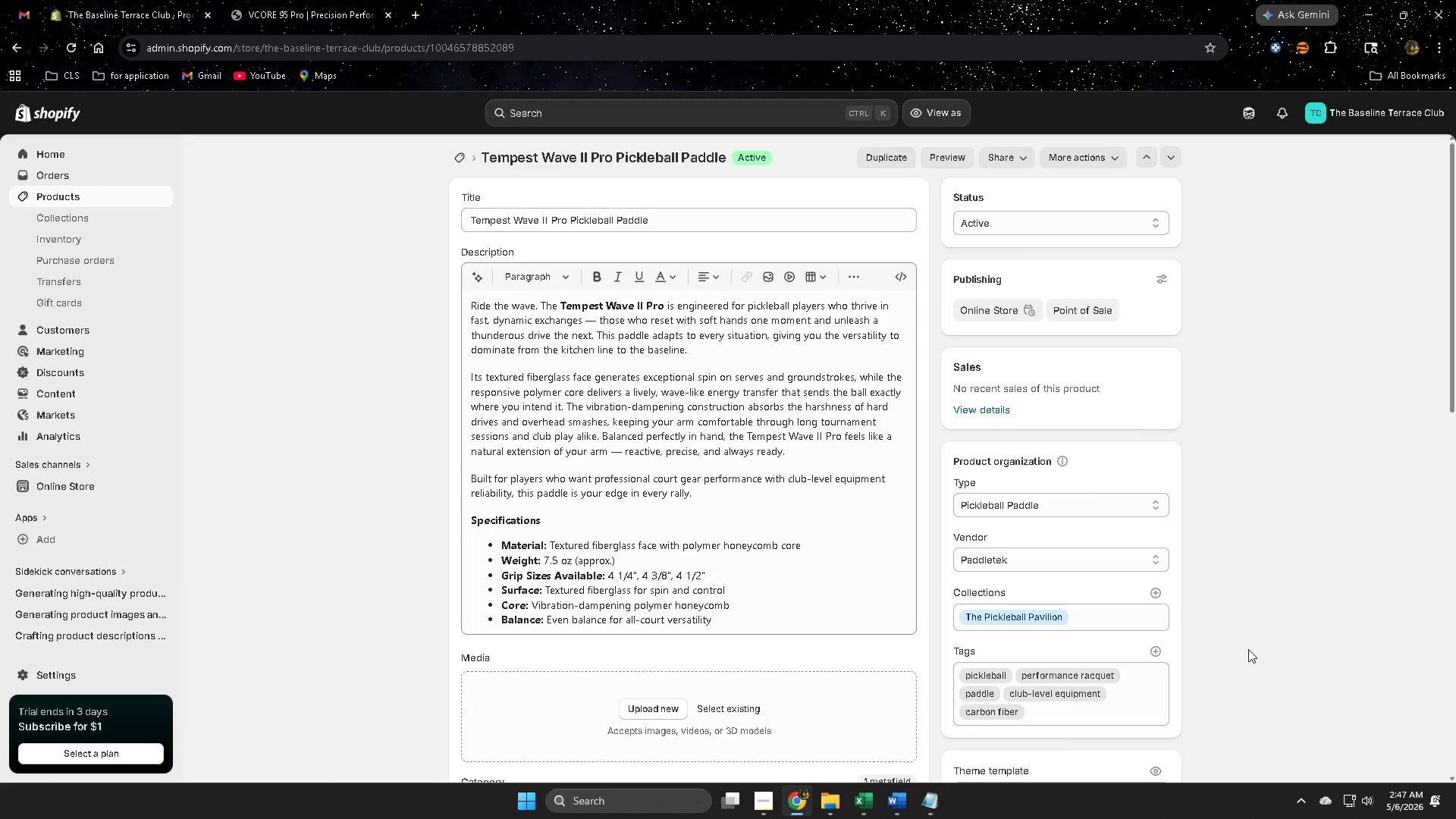 
scroll: coordinate [977, 596], scroll_direction: down, amount: 19.0
 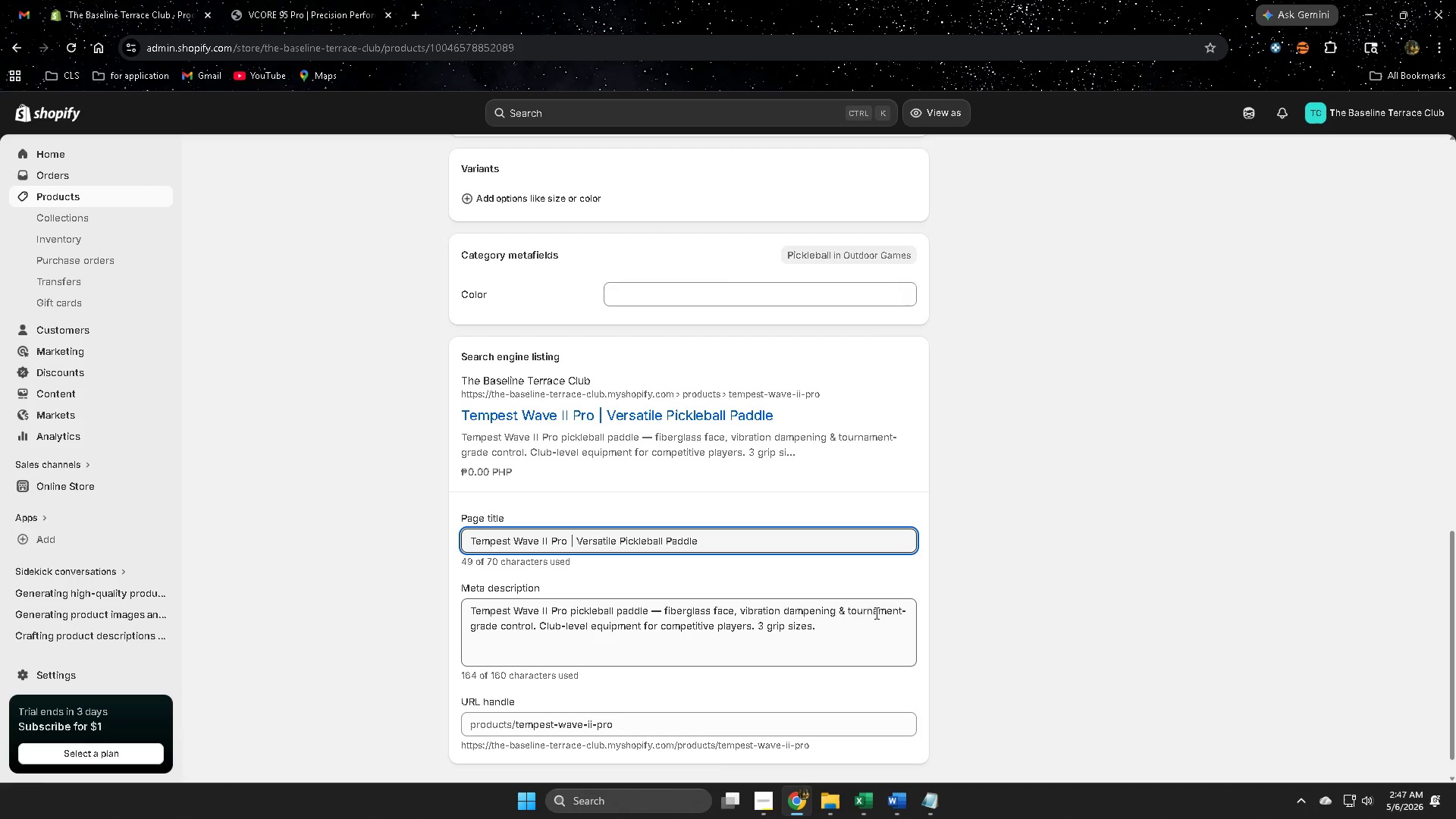 
left_click_drag(start_coordinate=[814, 627], to_coordinate=[759, 628])
 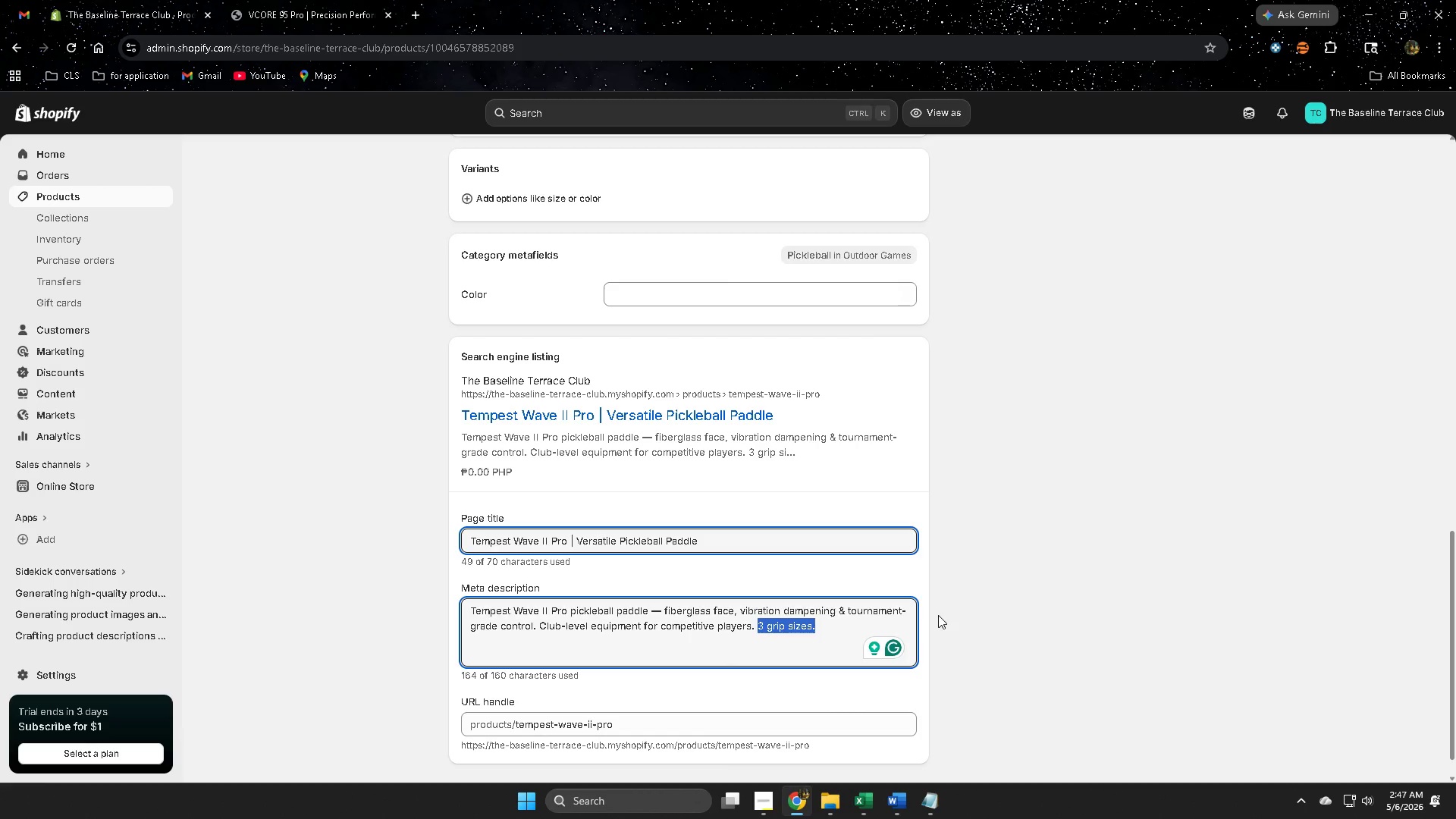 
key(Delete)
 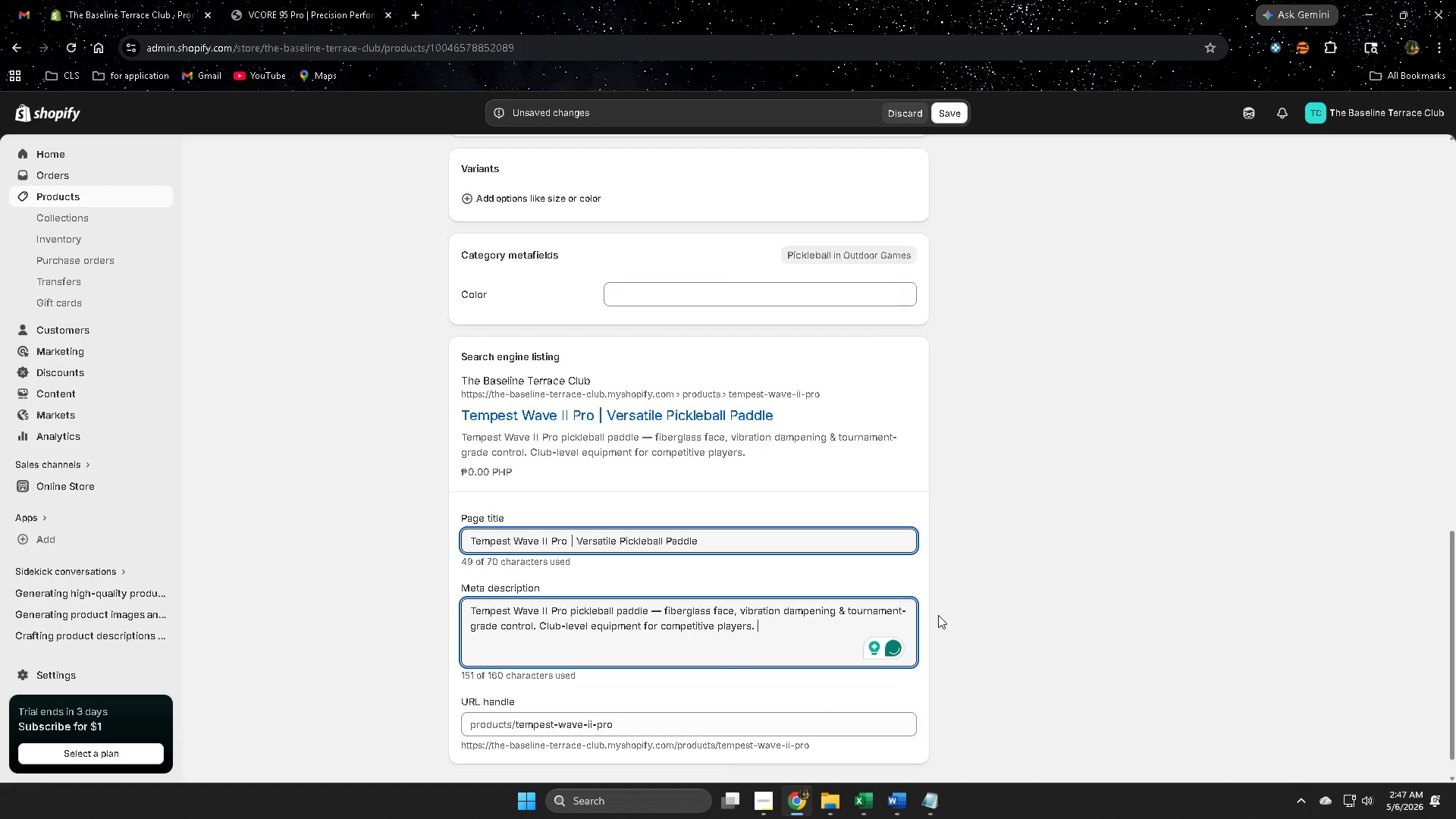 
key(Backspace)
 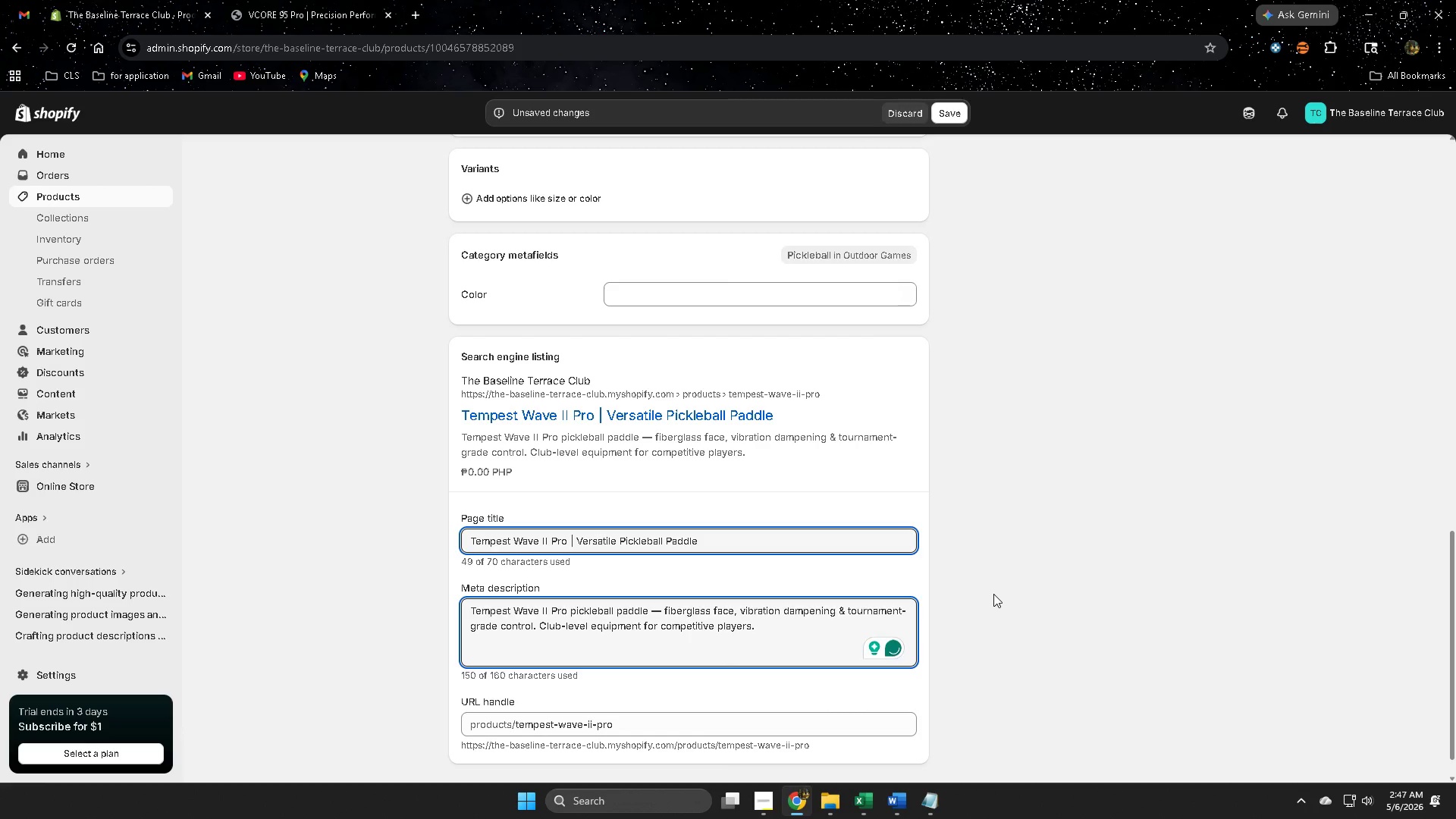 
scroll: coordinate [993, 594], scroll_direction: down, amount: 4.0
 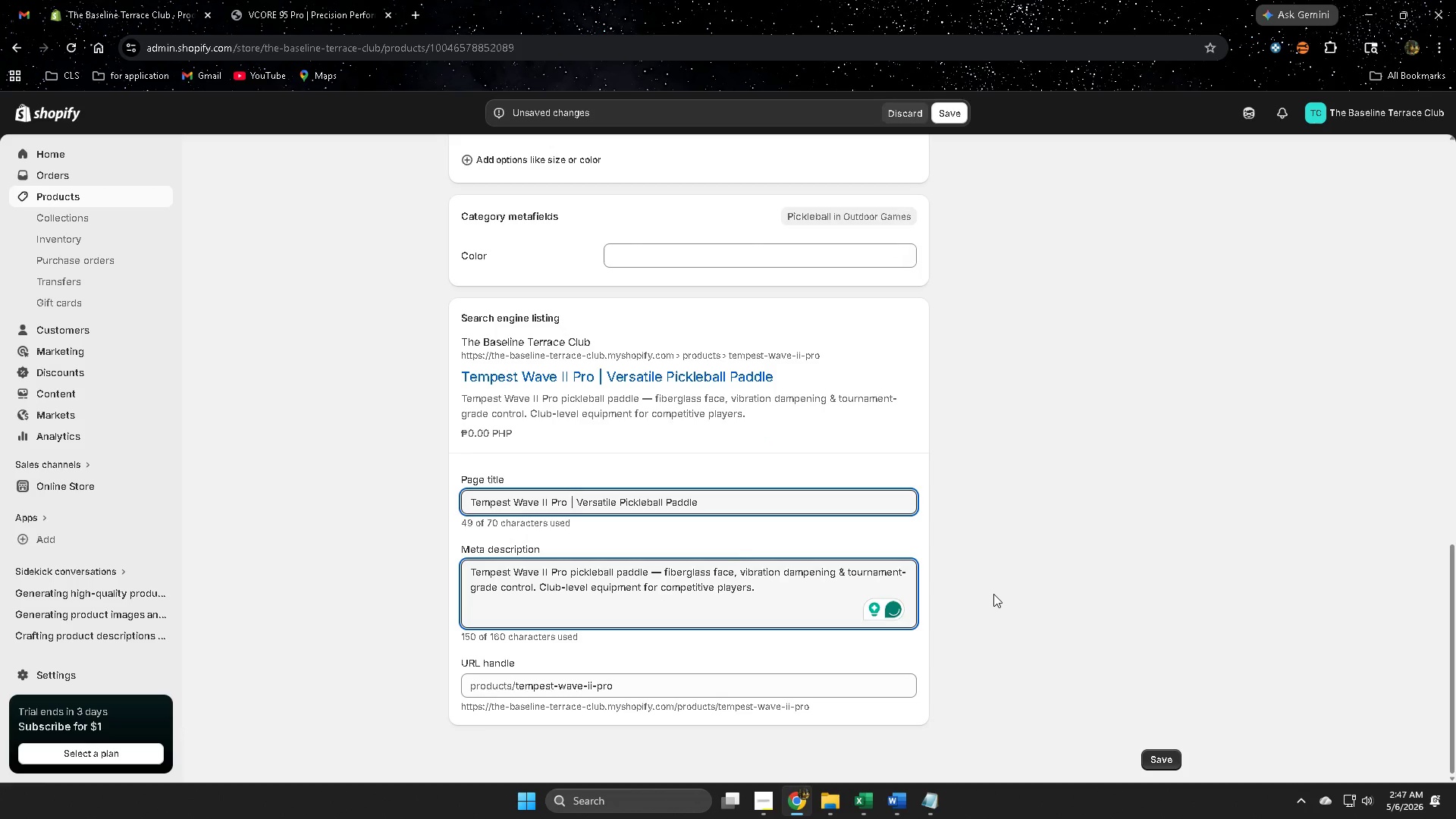 
scroll: coordinate [999, 597], scroll_direction: up, amount: 12.0
 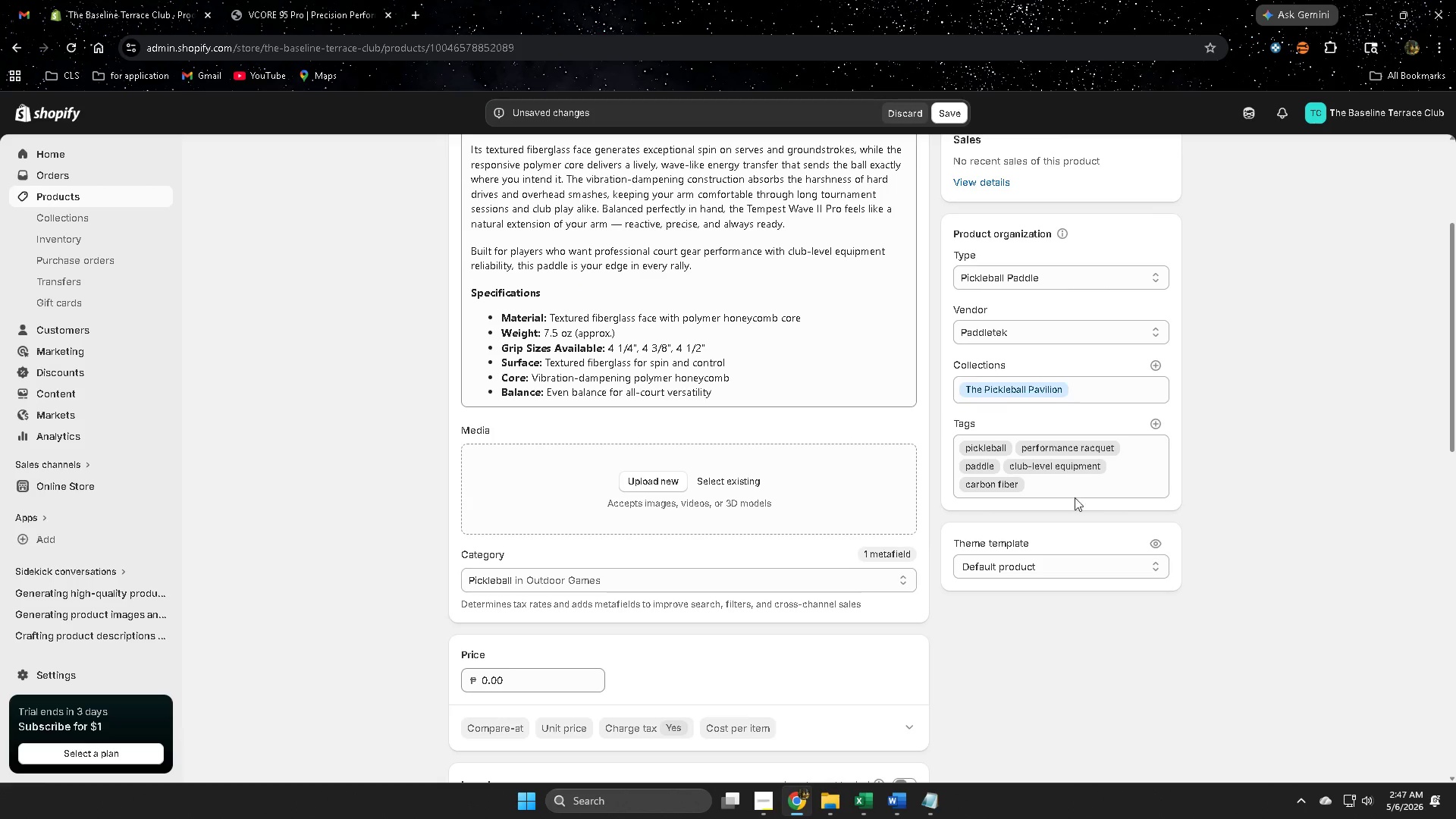 
scroll: coordinate [851, 535], scroll_direction: down, amount: 2.0
 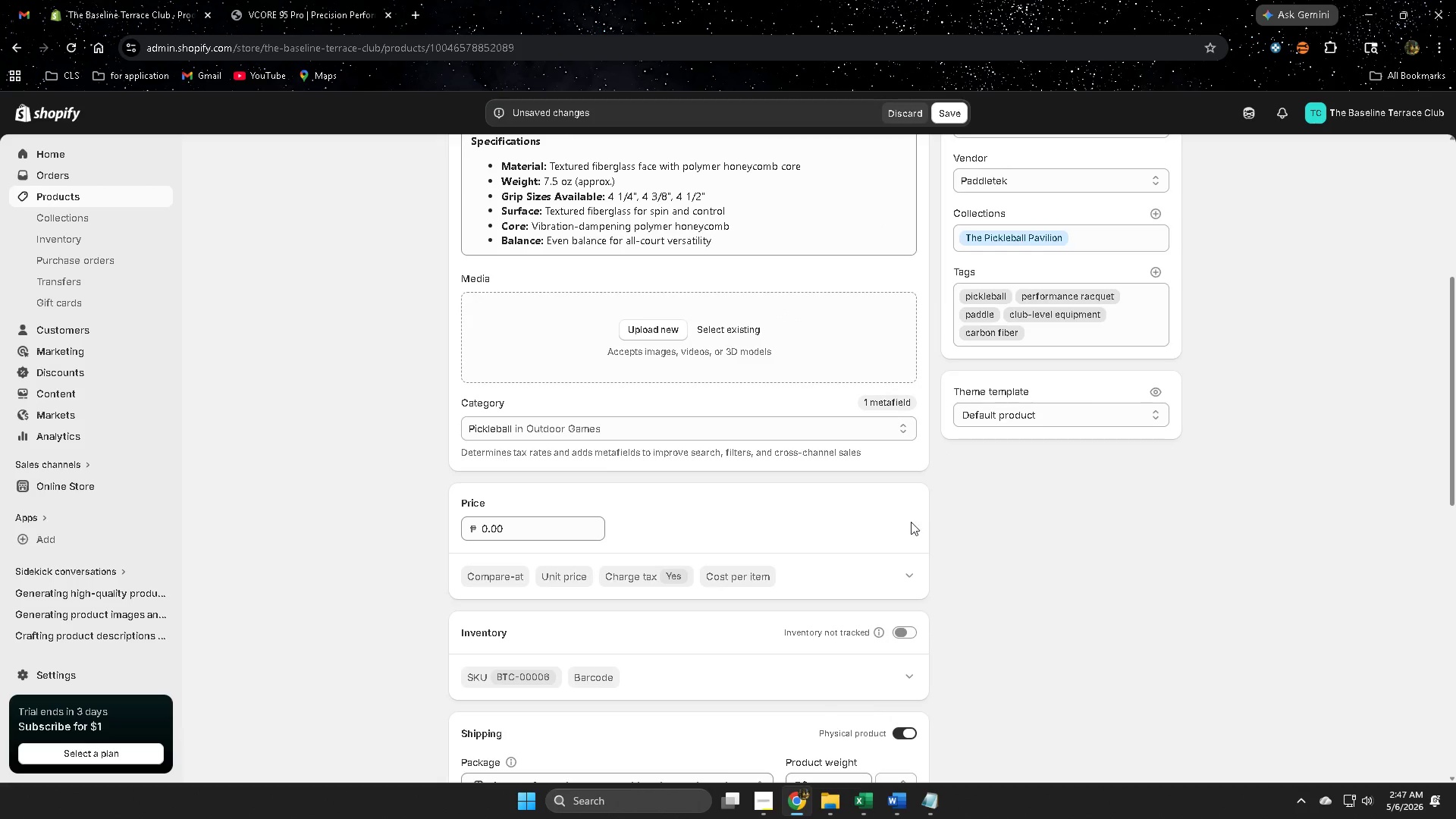 
scroll: coordinate [824, 489], scroll_direction: up, amount: 5.0
 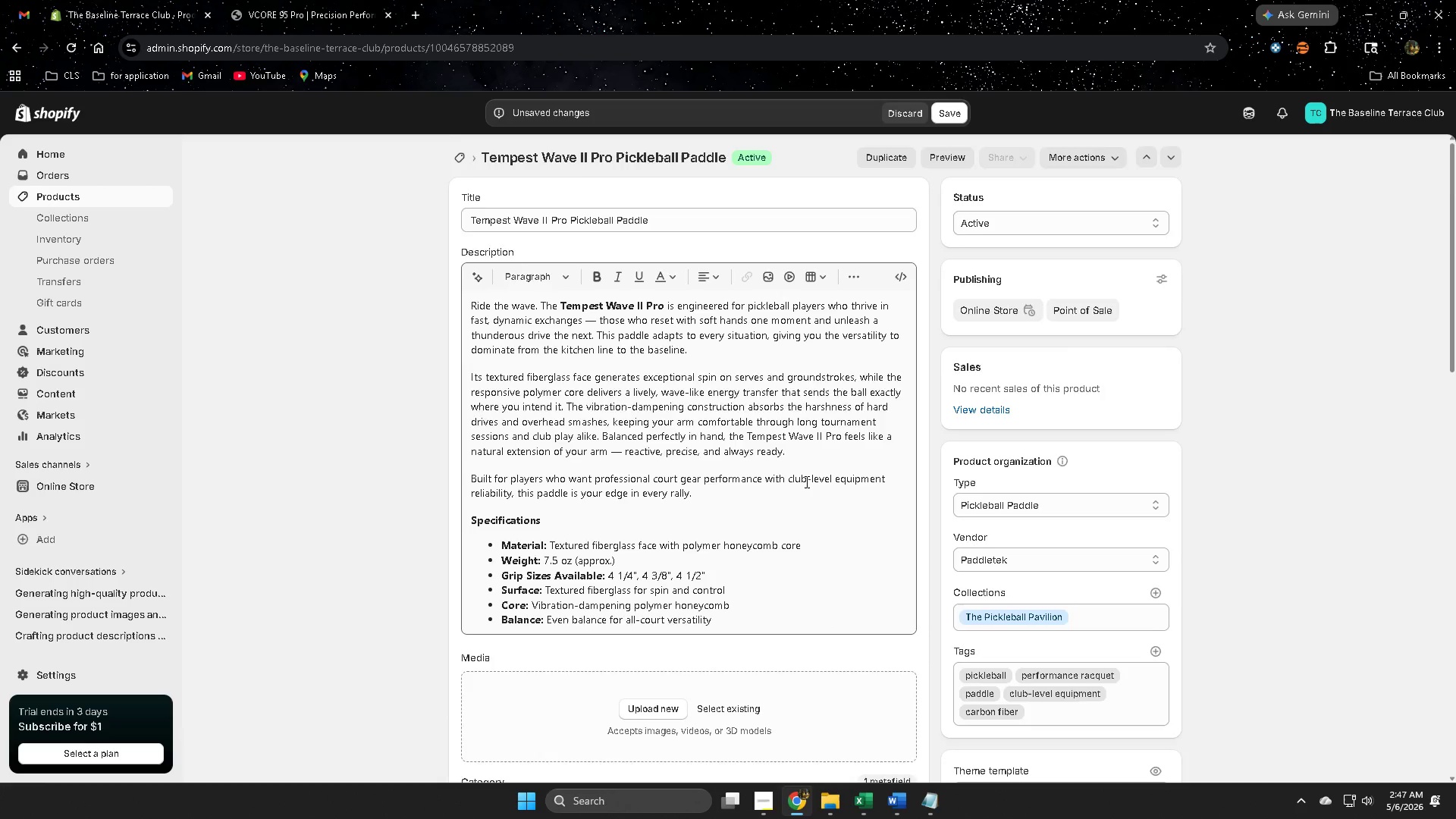 
scroll: coordinate [807, 482], scroll_direction: down, amount: 8.0
 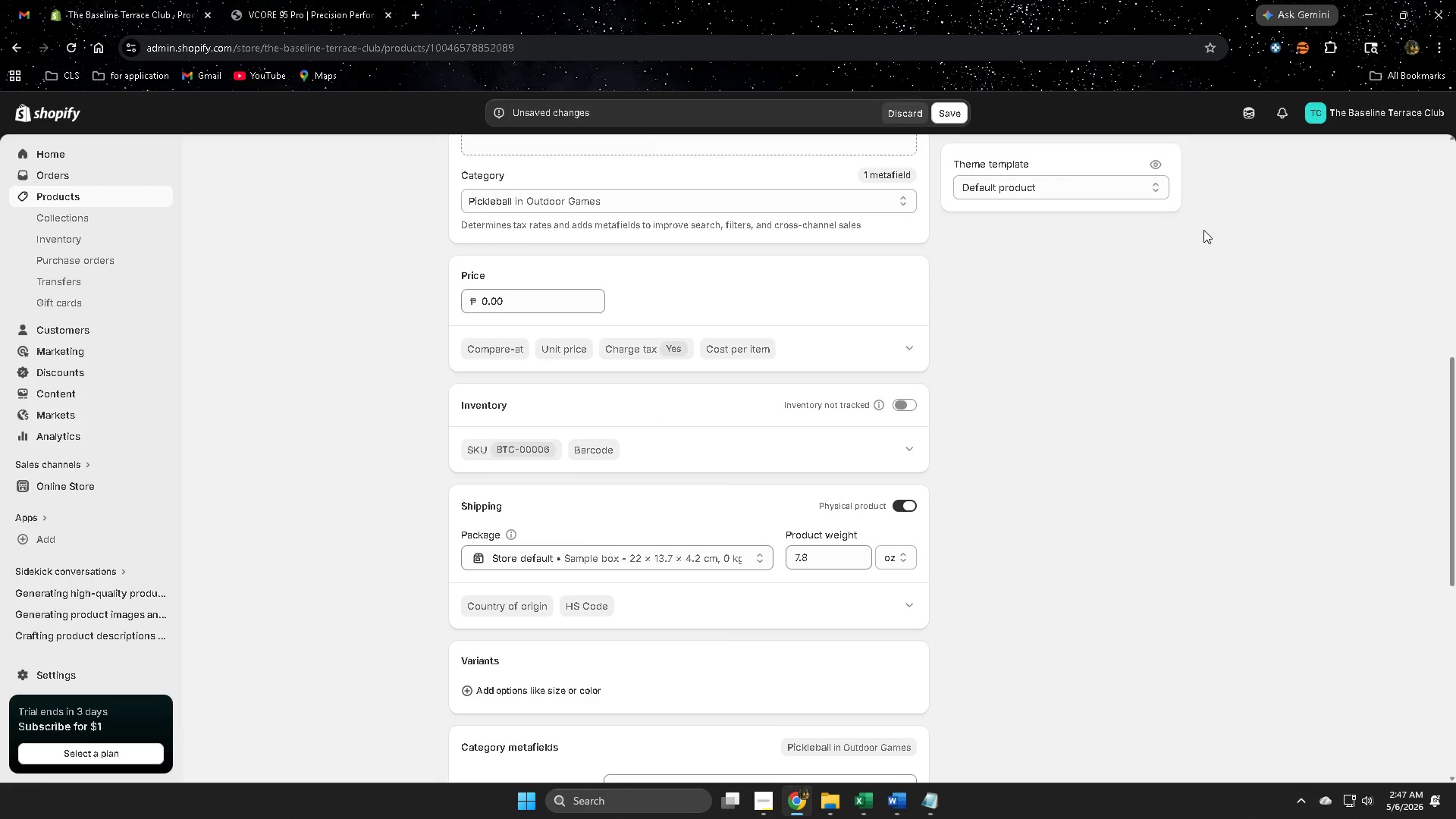 
left_click([1250, 115])
 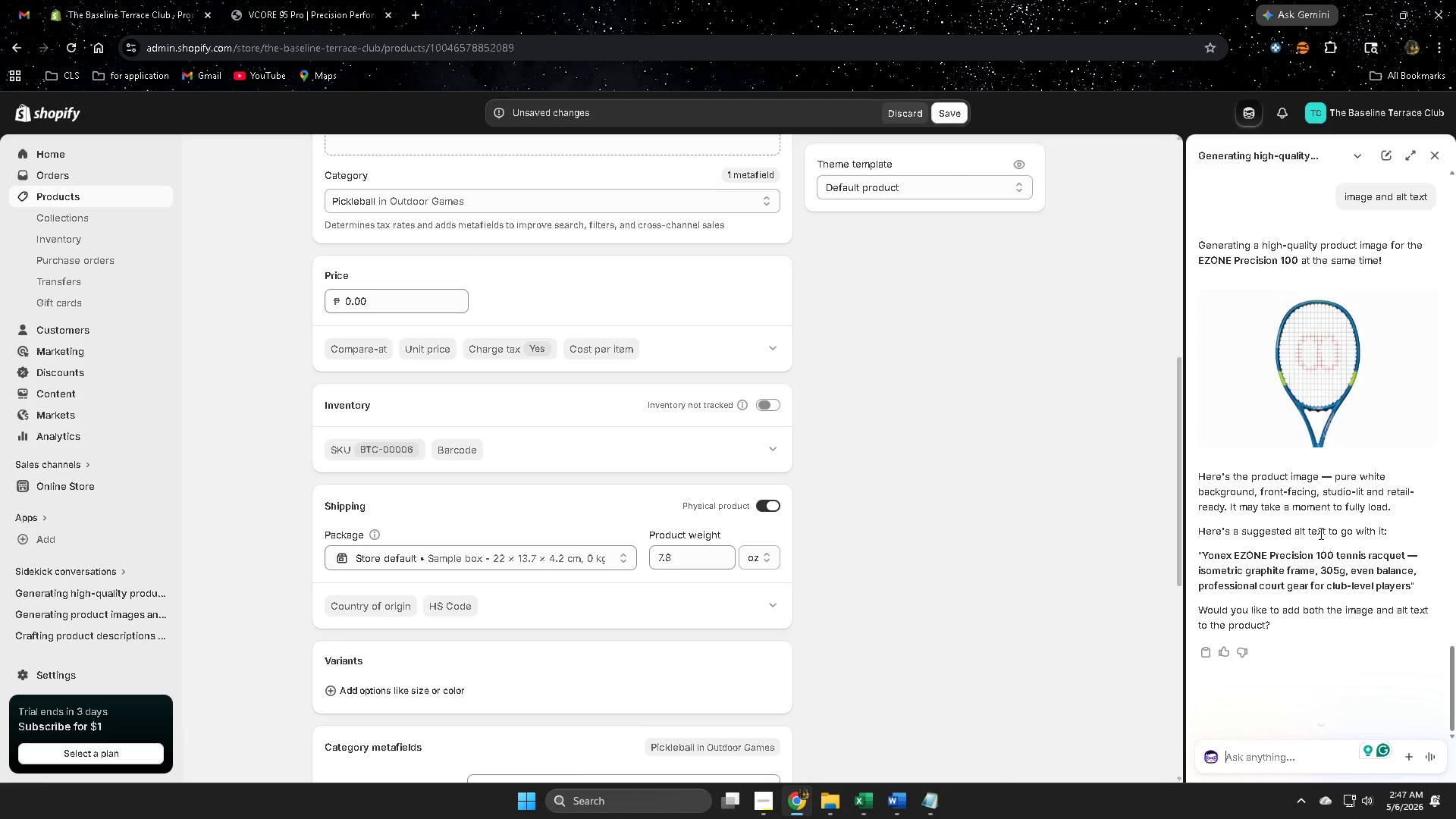 
scroll: coordinate [1318, 554], scroll_direction: down, amount: 3.0
 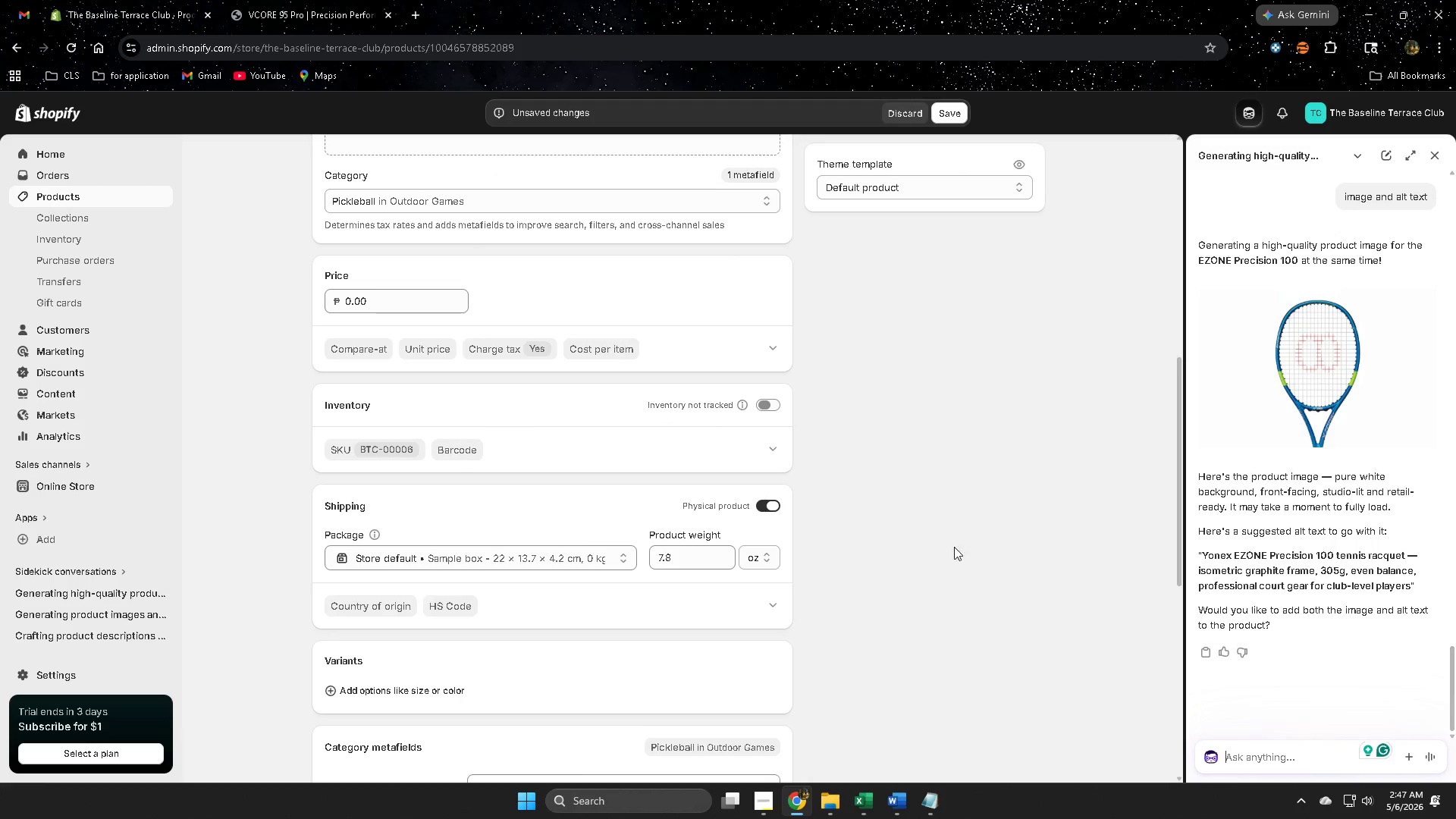 
scroll: coordinate [798, 457], scroll_direction: up, amount: 4.0
 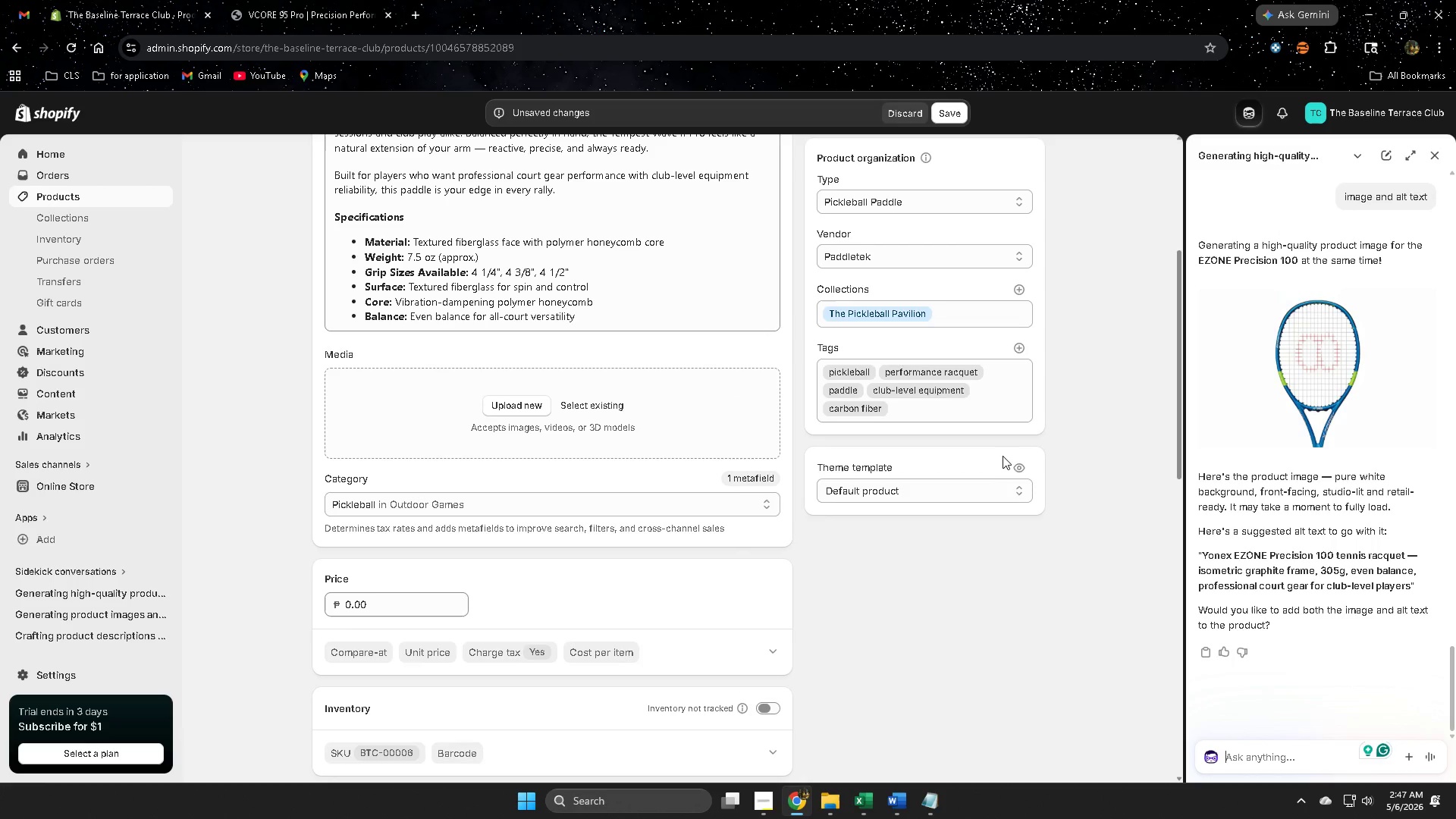 
scroll: coordinate [1116, 600], scroll_direction: down, amount: 3.0
 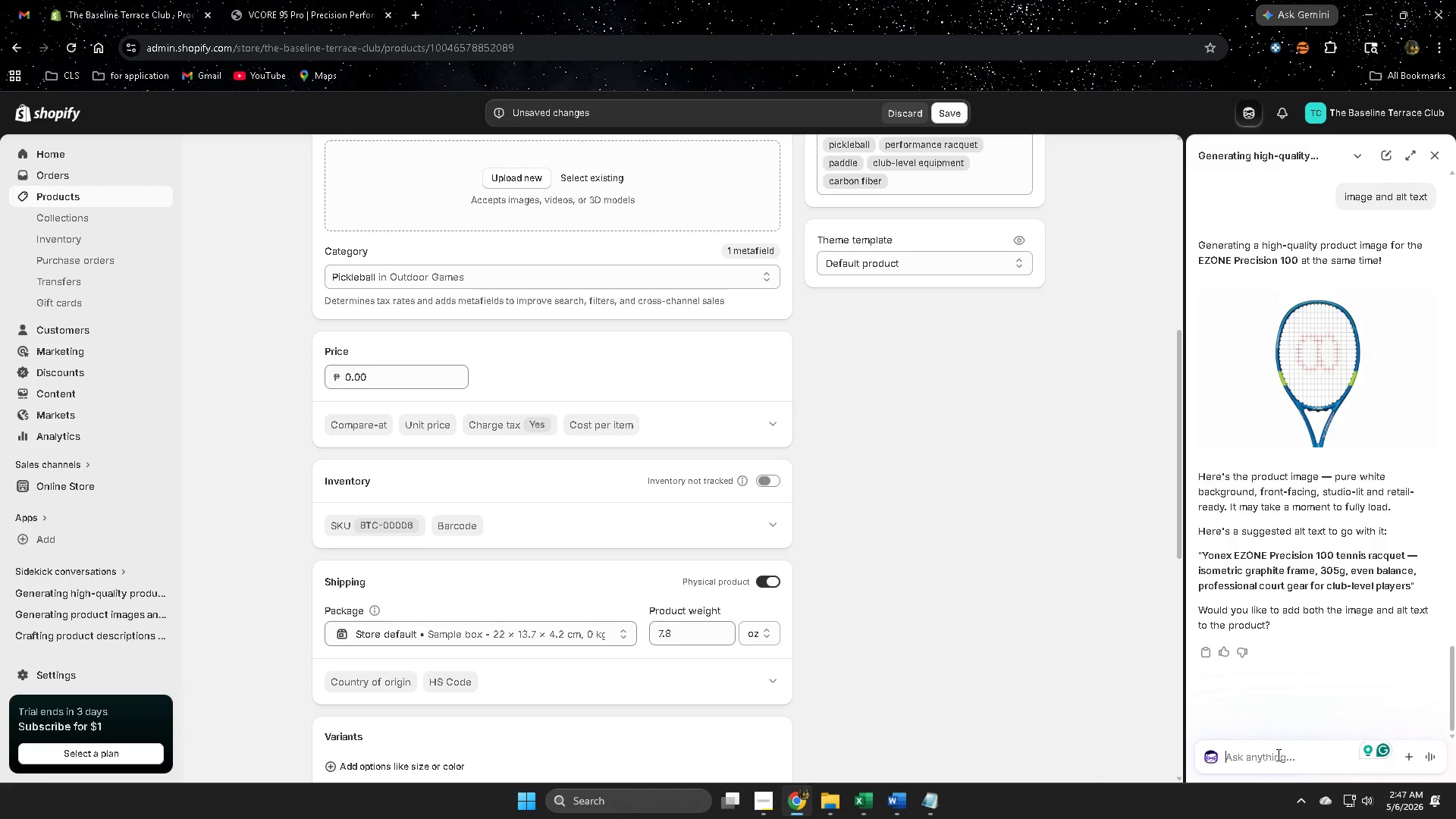 
type(next)
 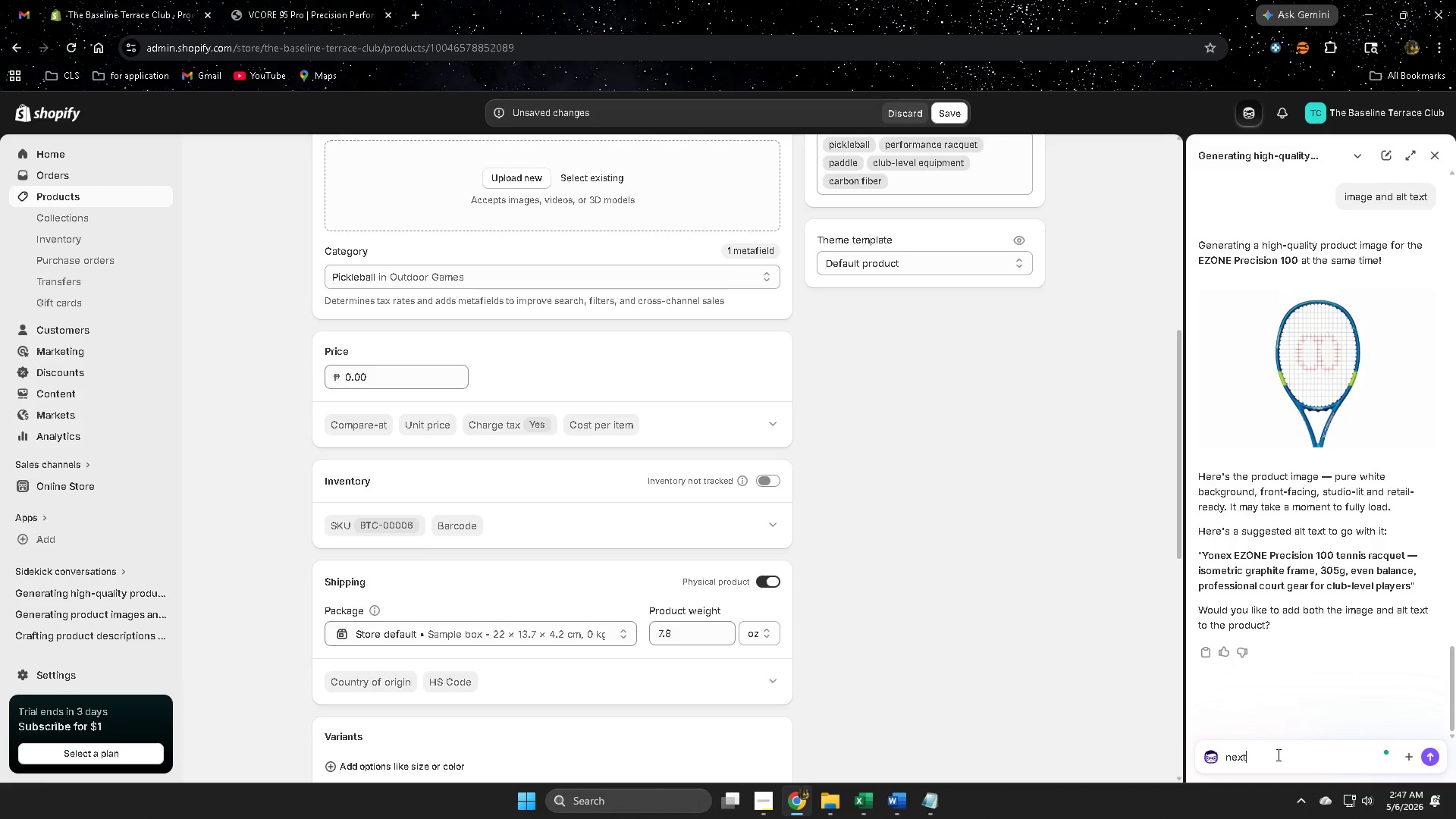 
key(Enter)
 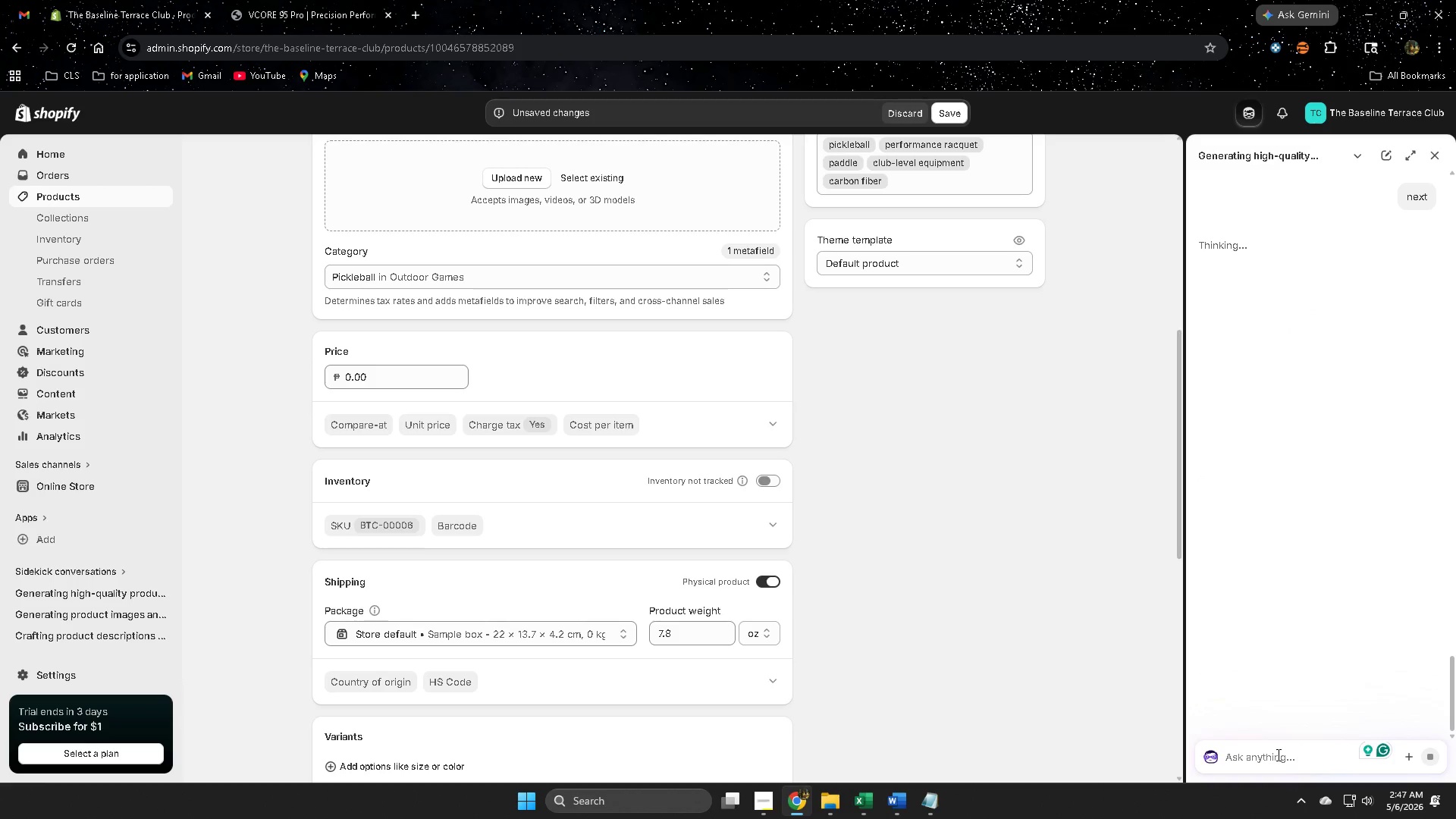 
scroll: coordinate [830, 580], scroll_direction: up, amount: 8.0
 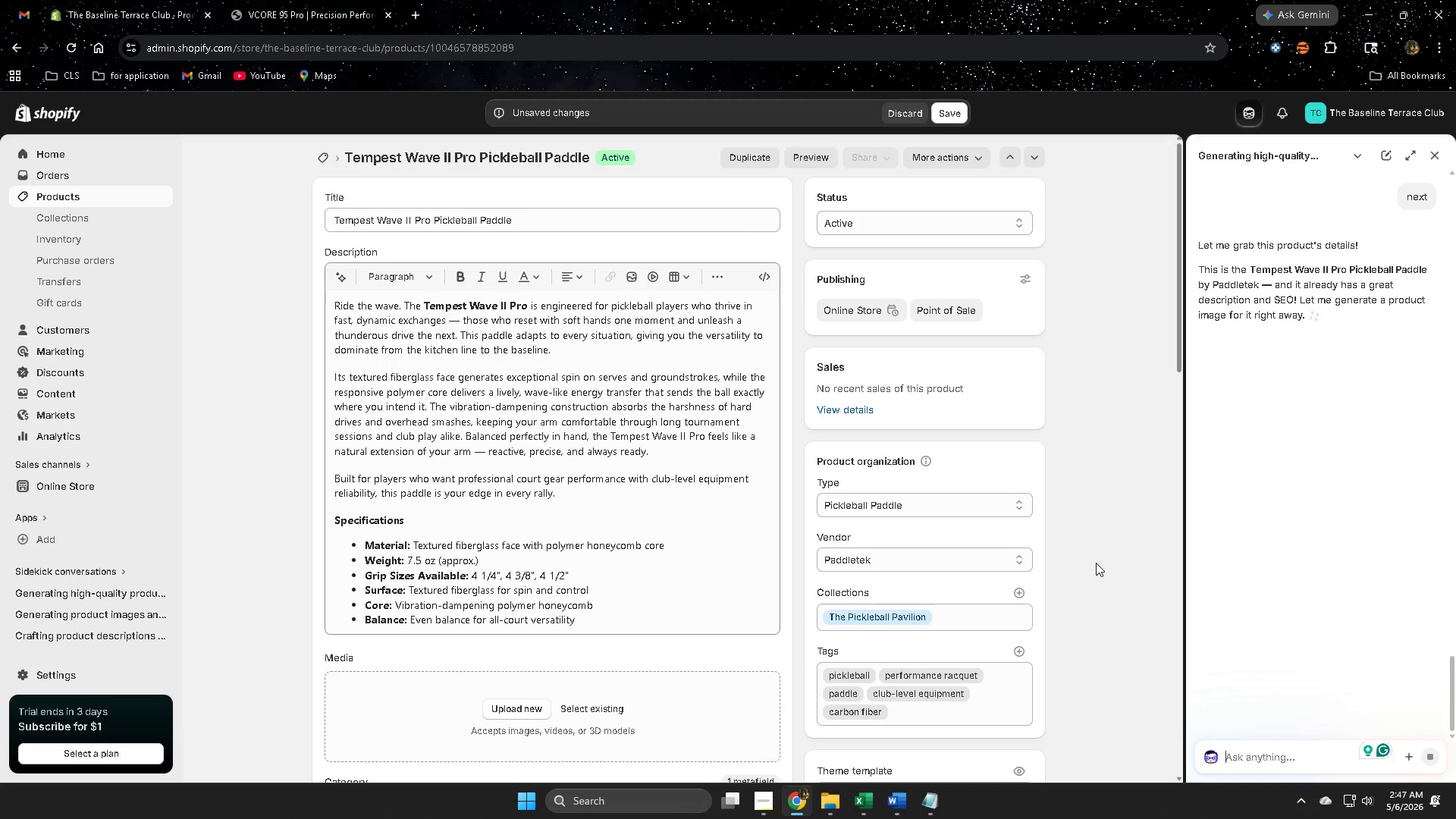 
wait(10.12)
 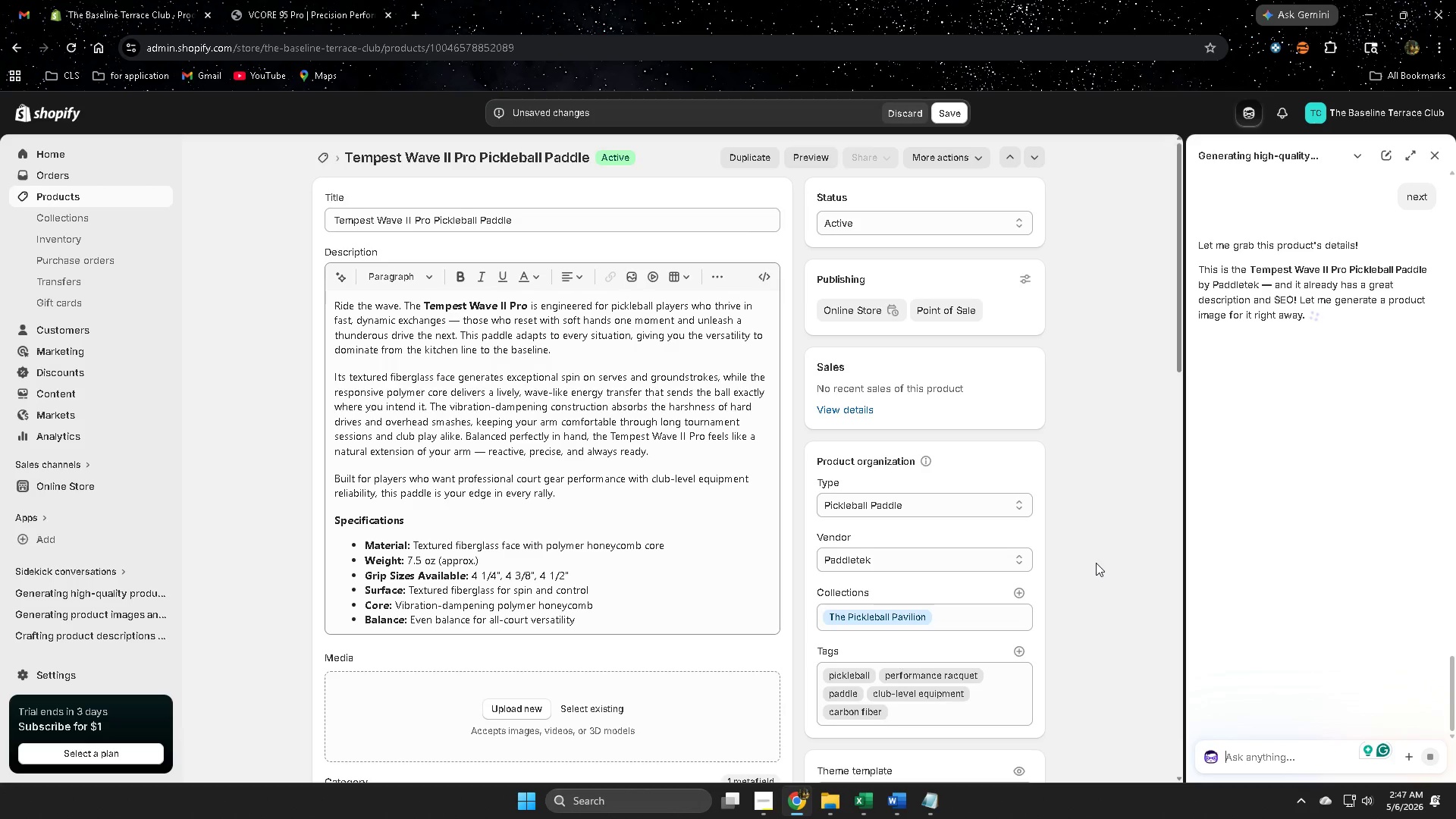 
scroll: coordinate [1421, 649], scroll_direction: down, amount: 2.0
 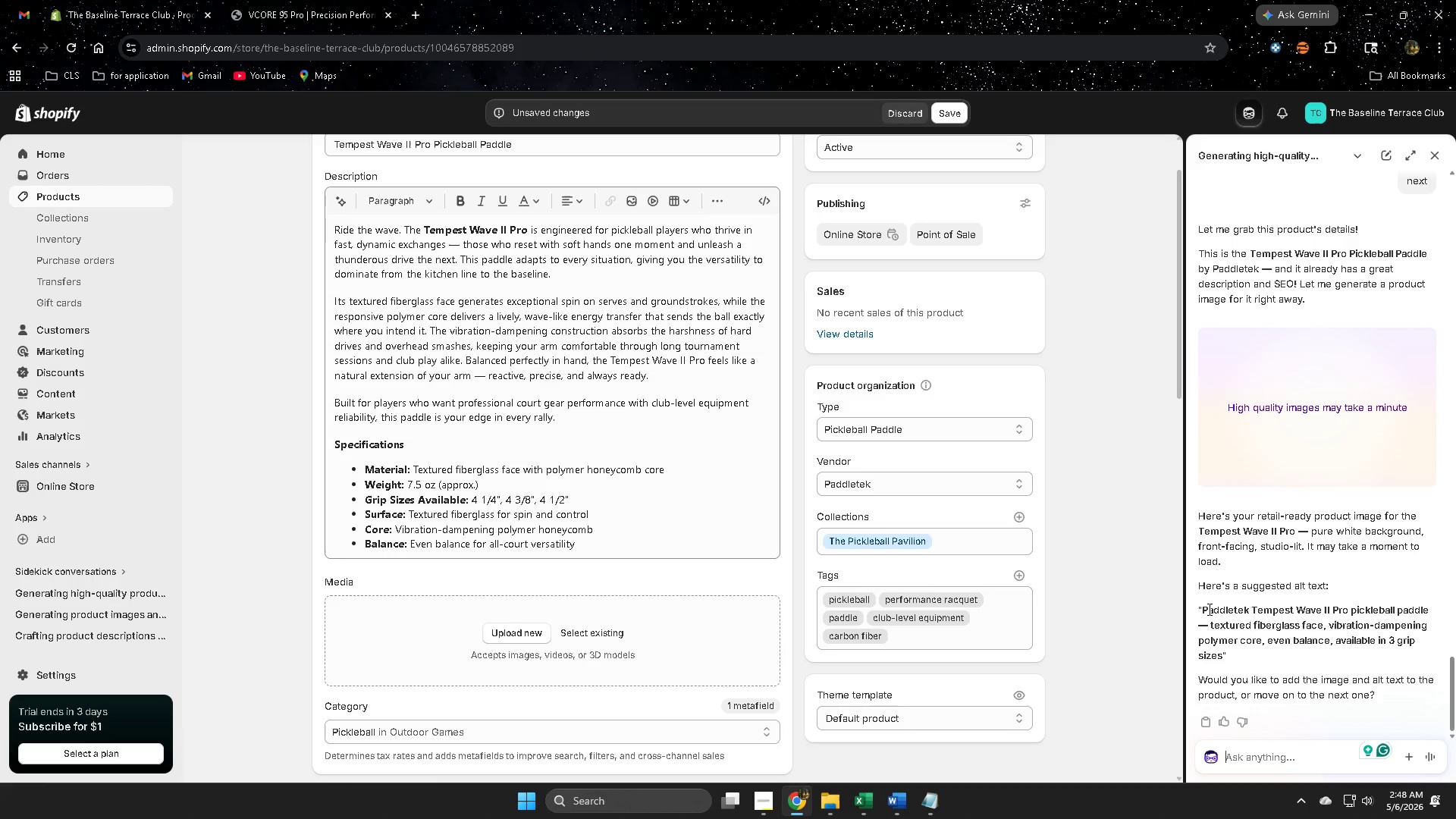 
left_click([1207, 610])
 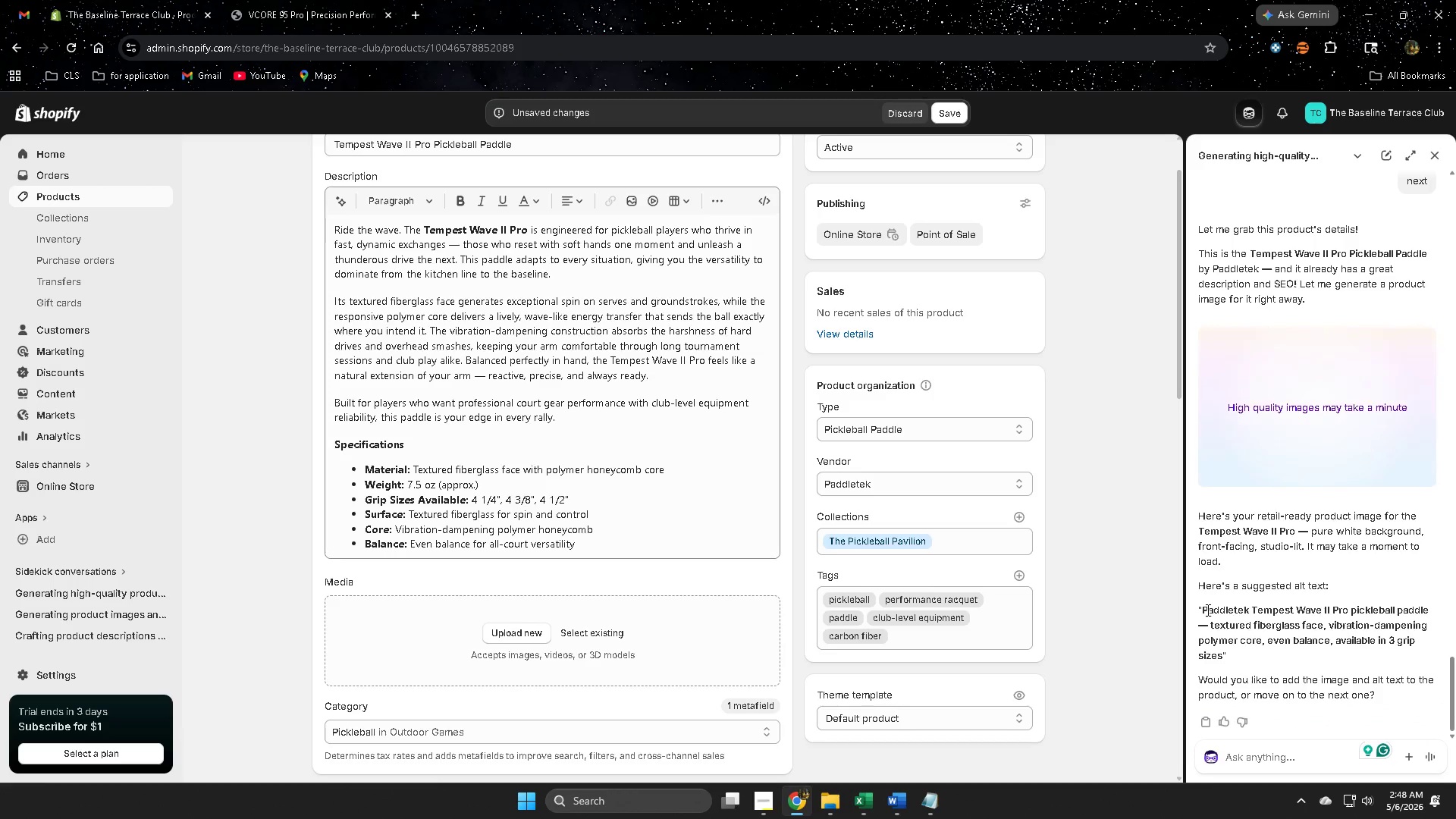 
left_click_drag(start_coordinate=[1207, 610], to_coordinate=[1212, 649])
 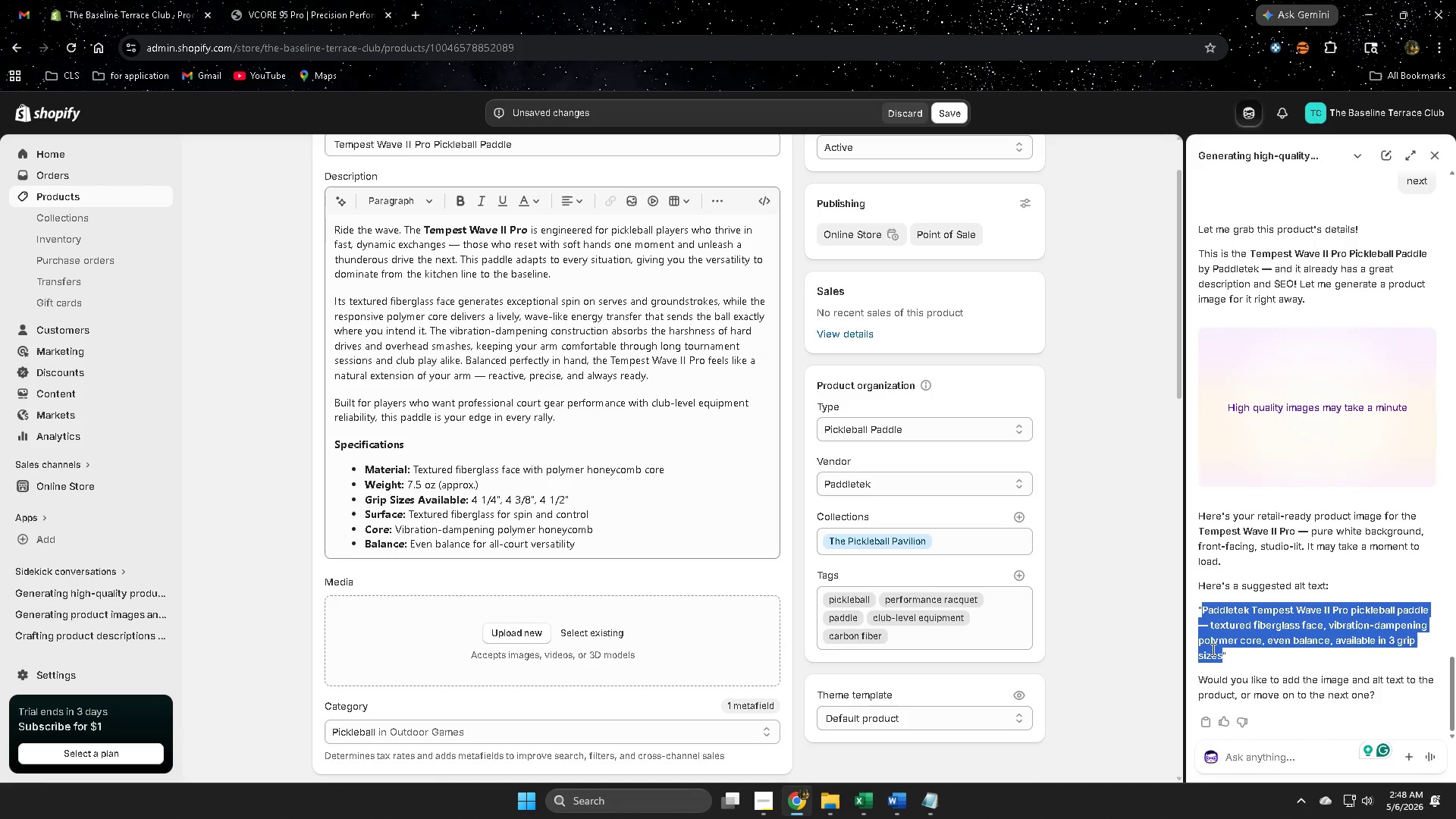 
key(Control+ControlLeft)
 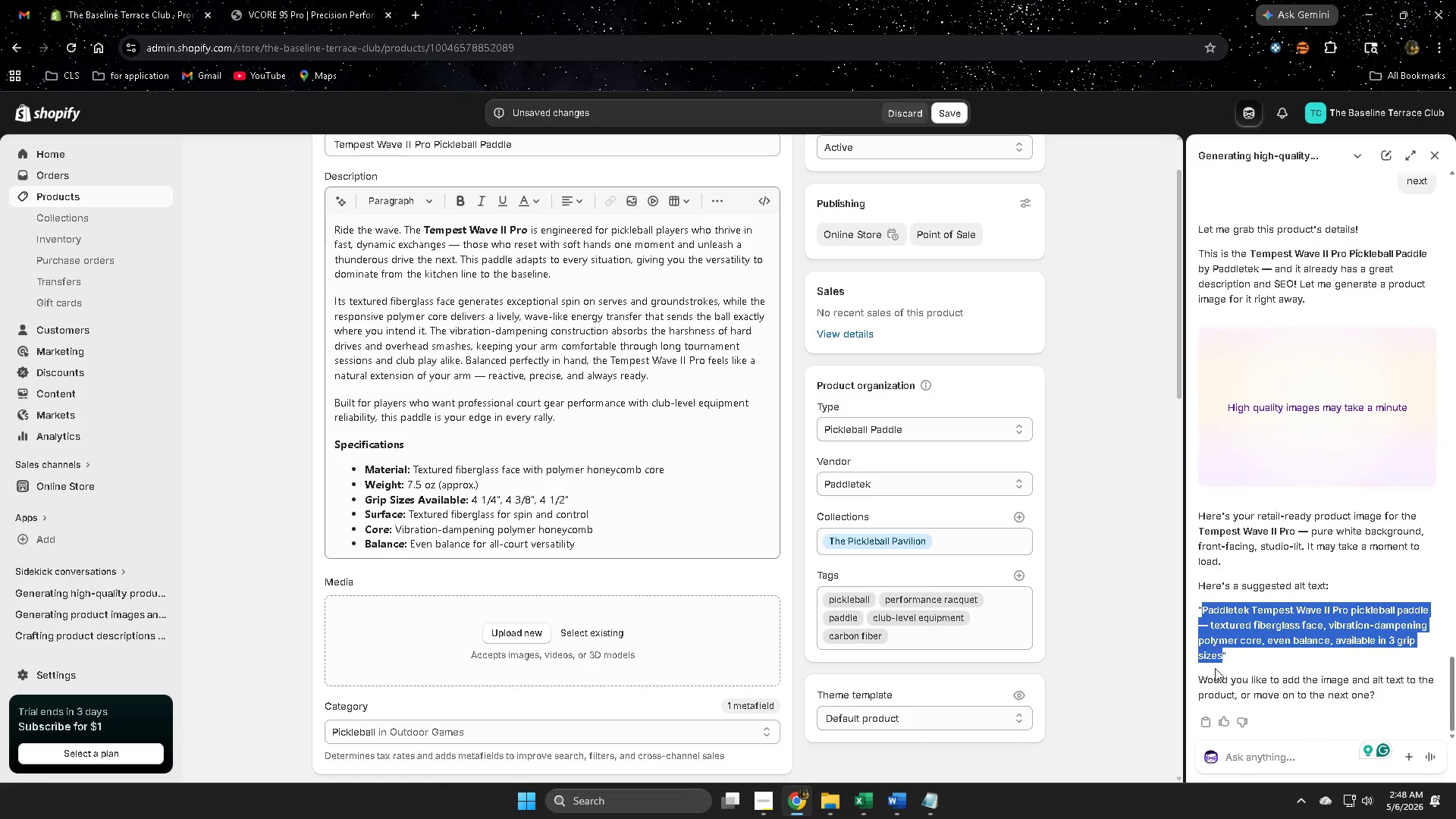 
key(Control+C)
 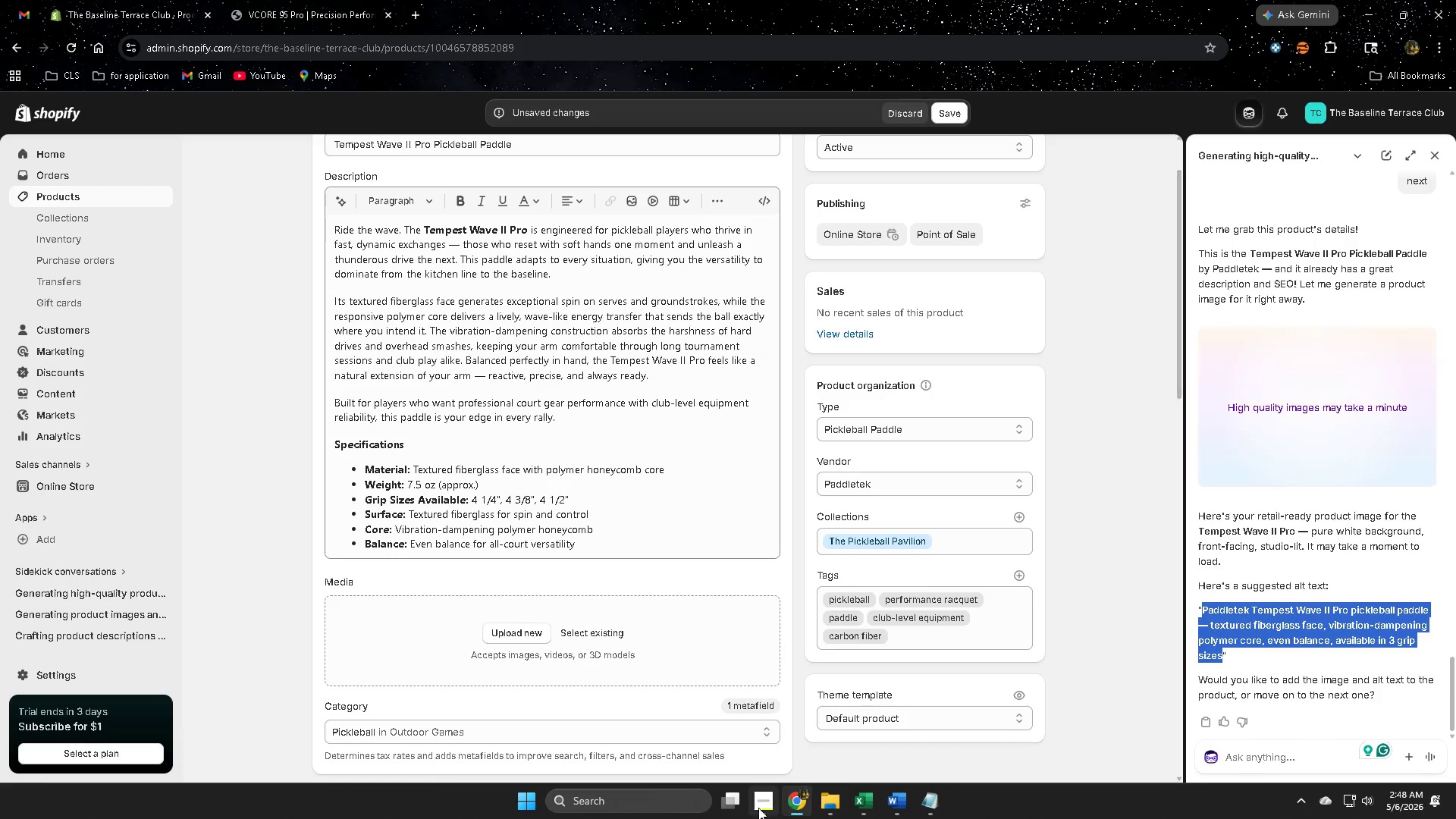 
left_click([758, 808])